 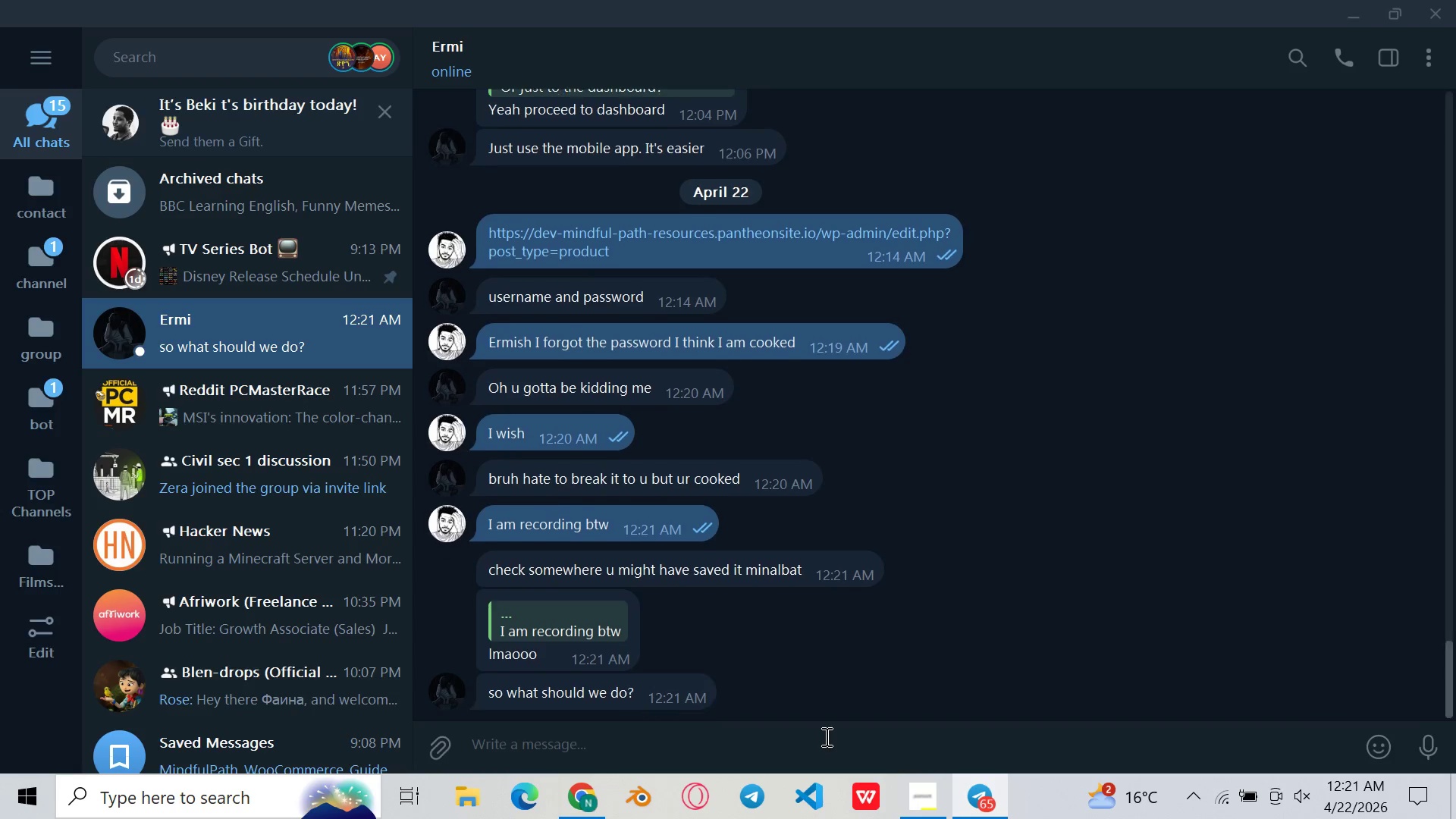 
key(Shift+B)
 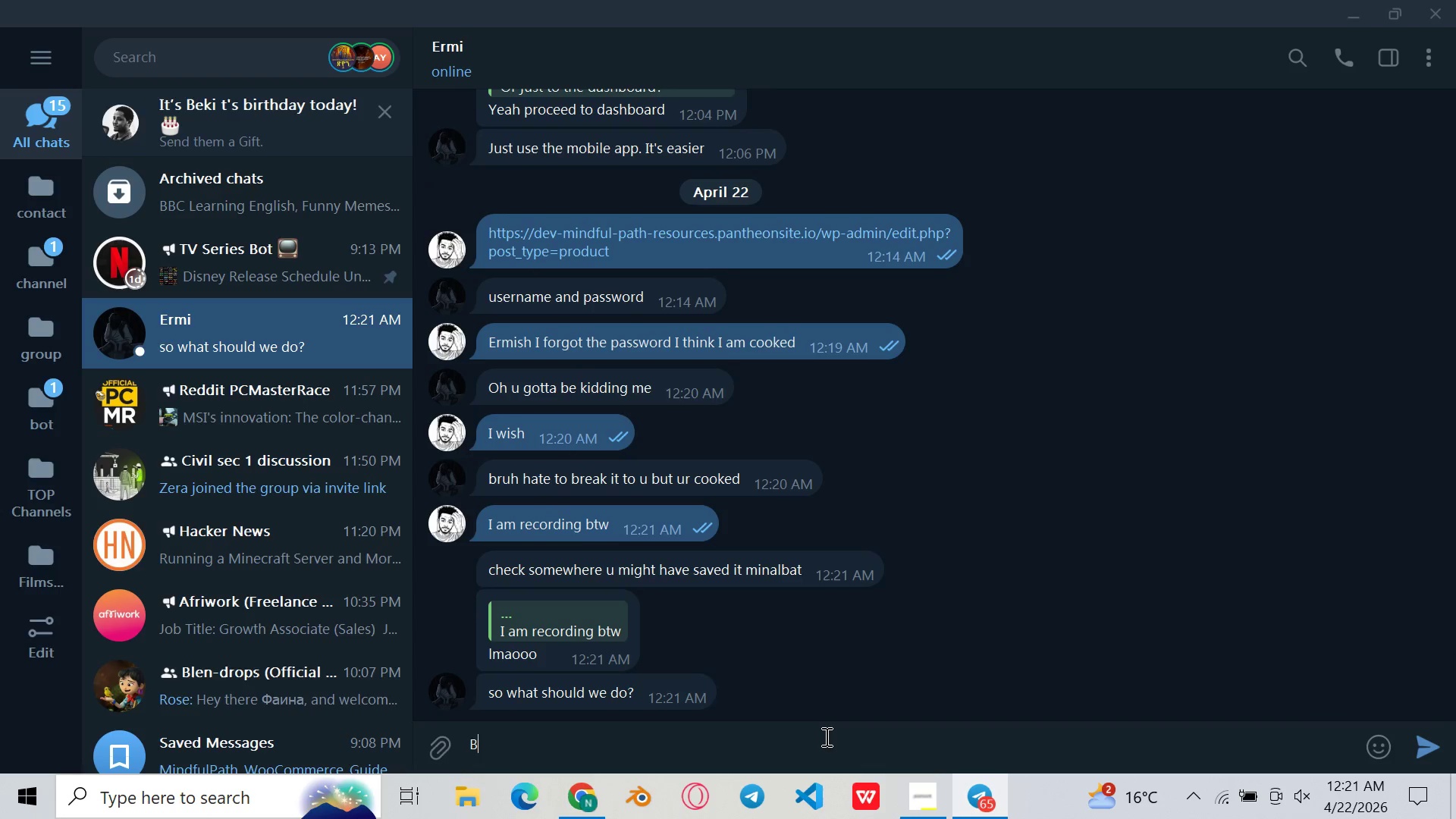 
key(Backspace)
 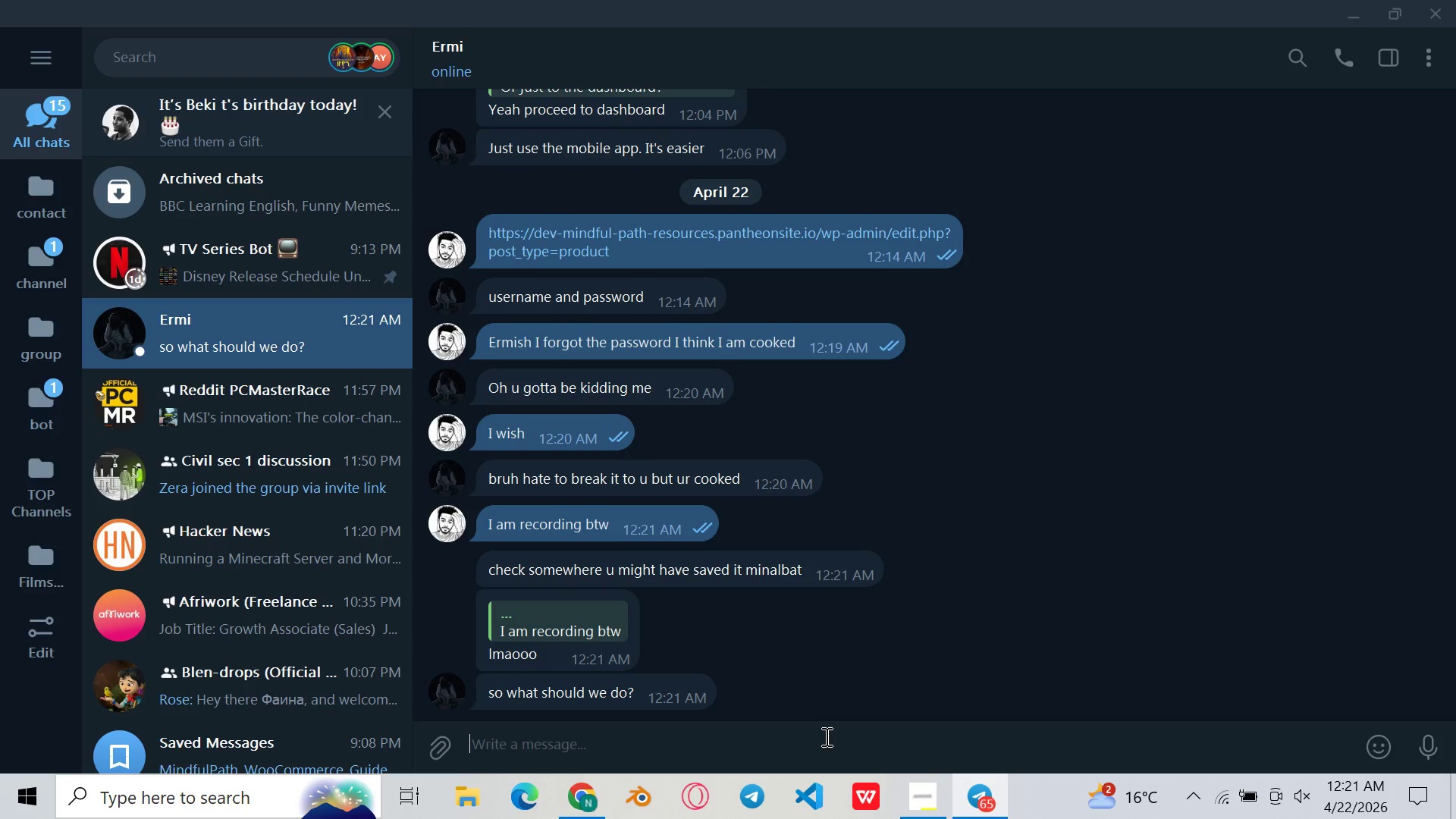 
type(Yuo)
key(Backspace)
key(Backspace)
type(ou know what am gonna do)
 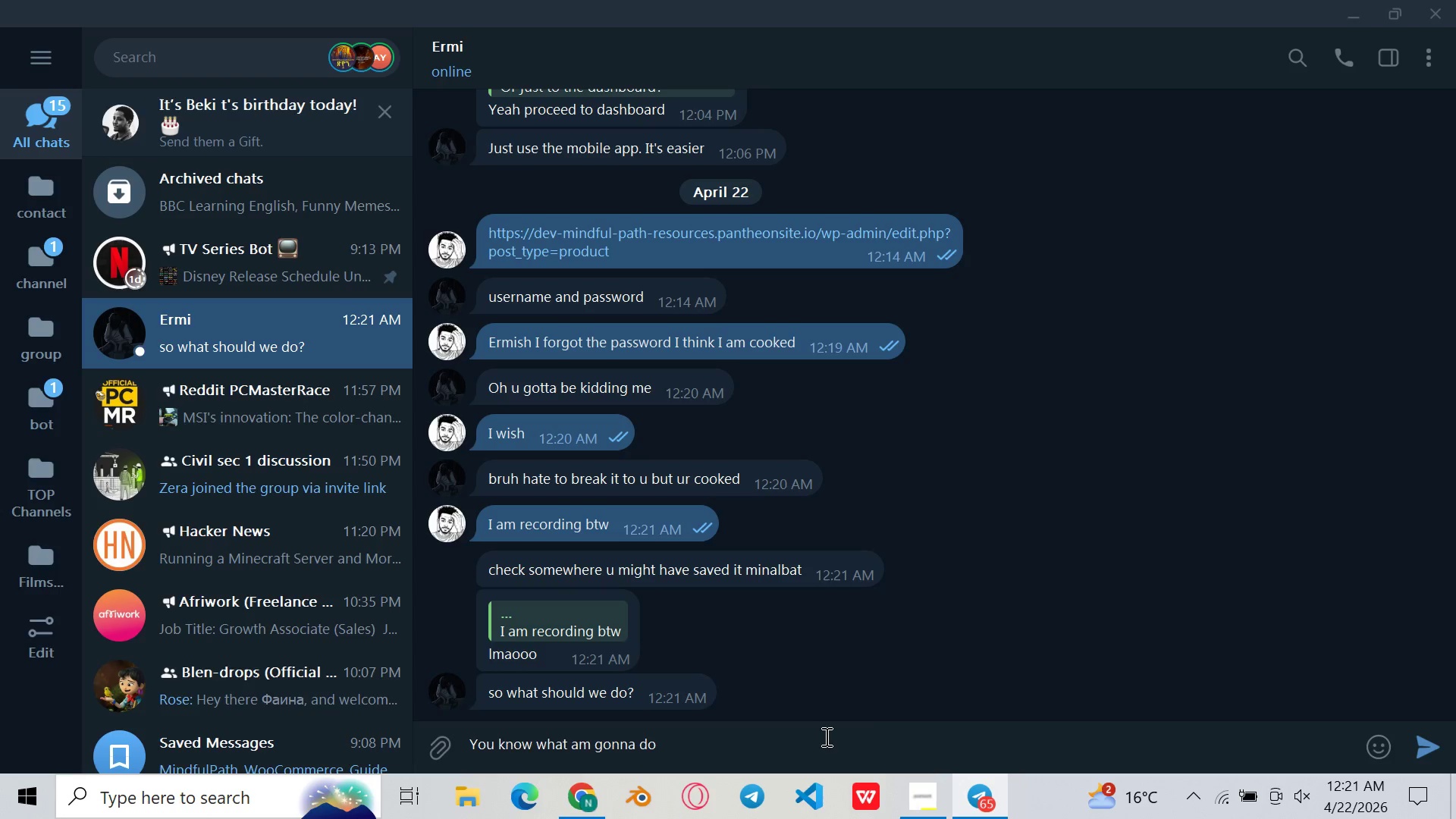 
wait(7.64)
 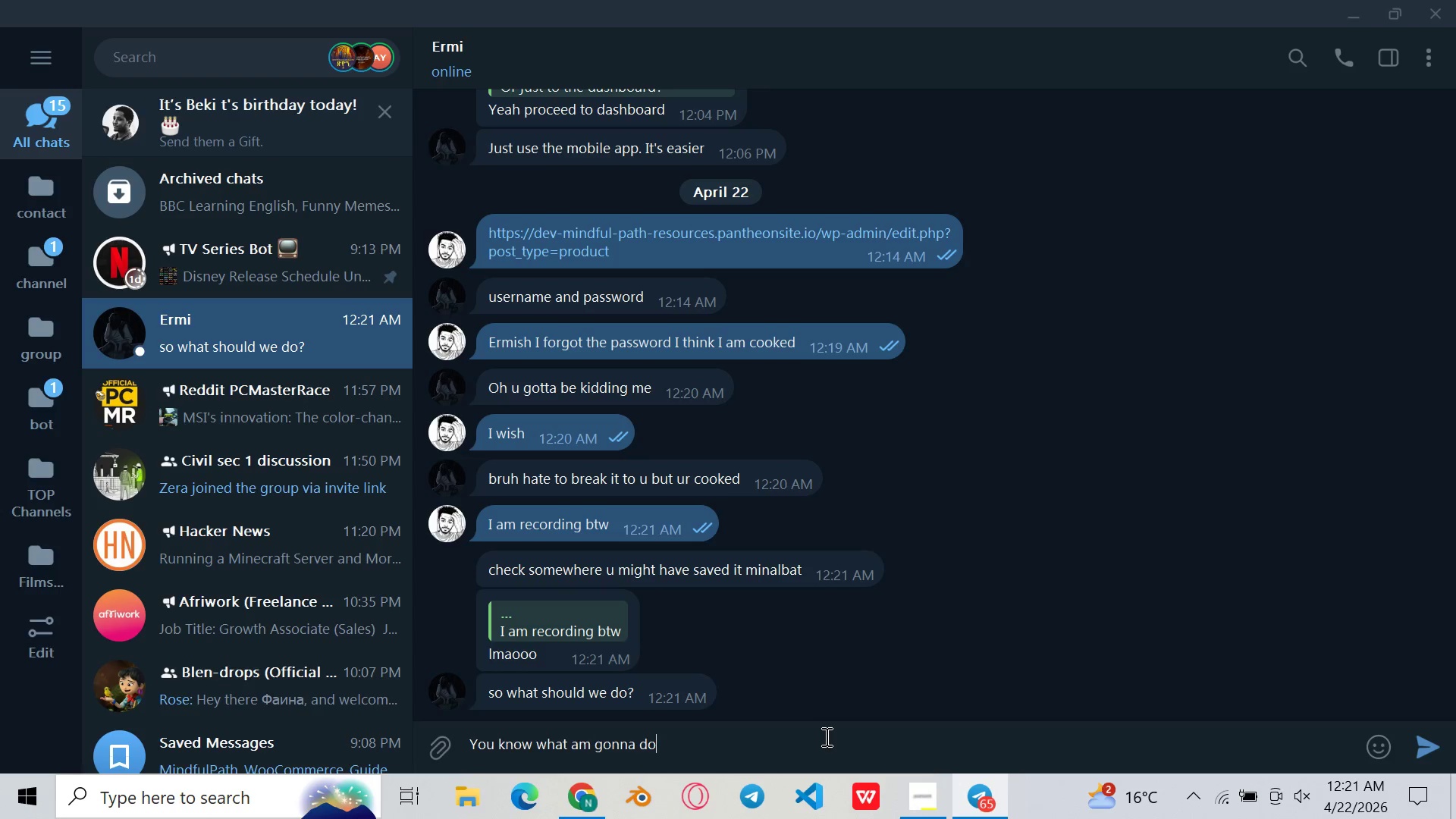 
left_click([570, 738])
 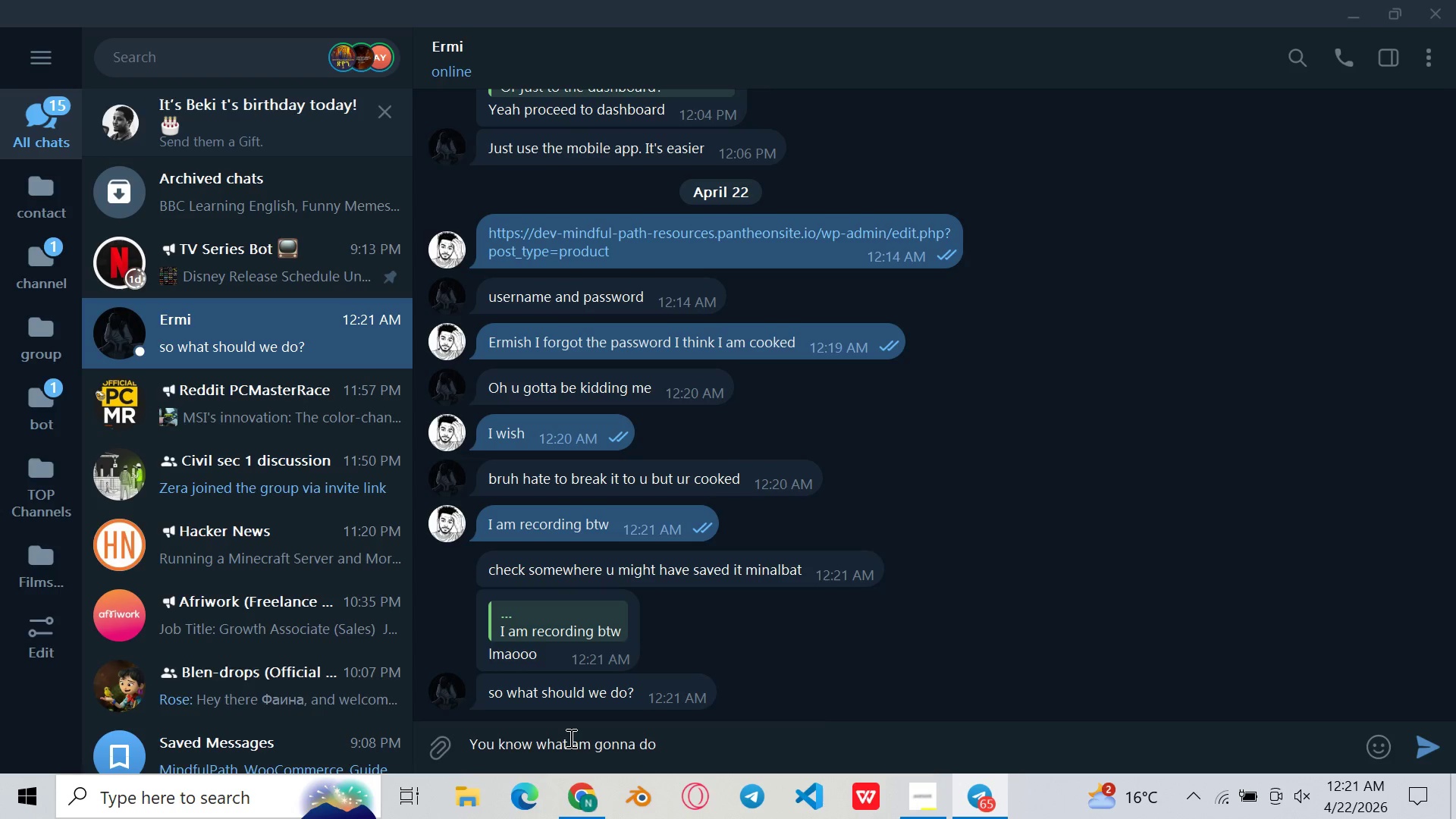 
key(Shift+ShiftLeft)
 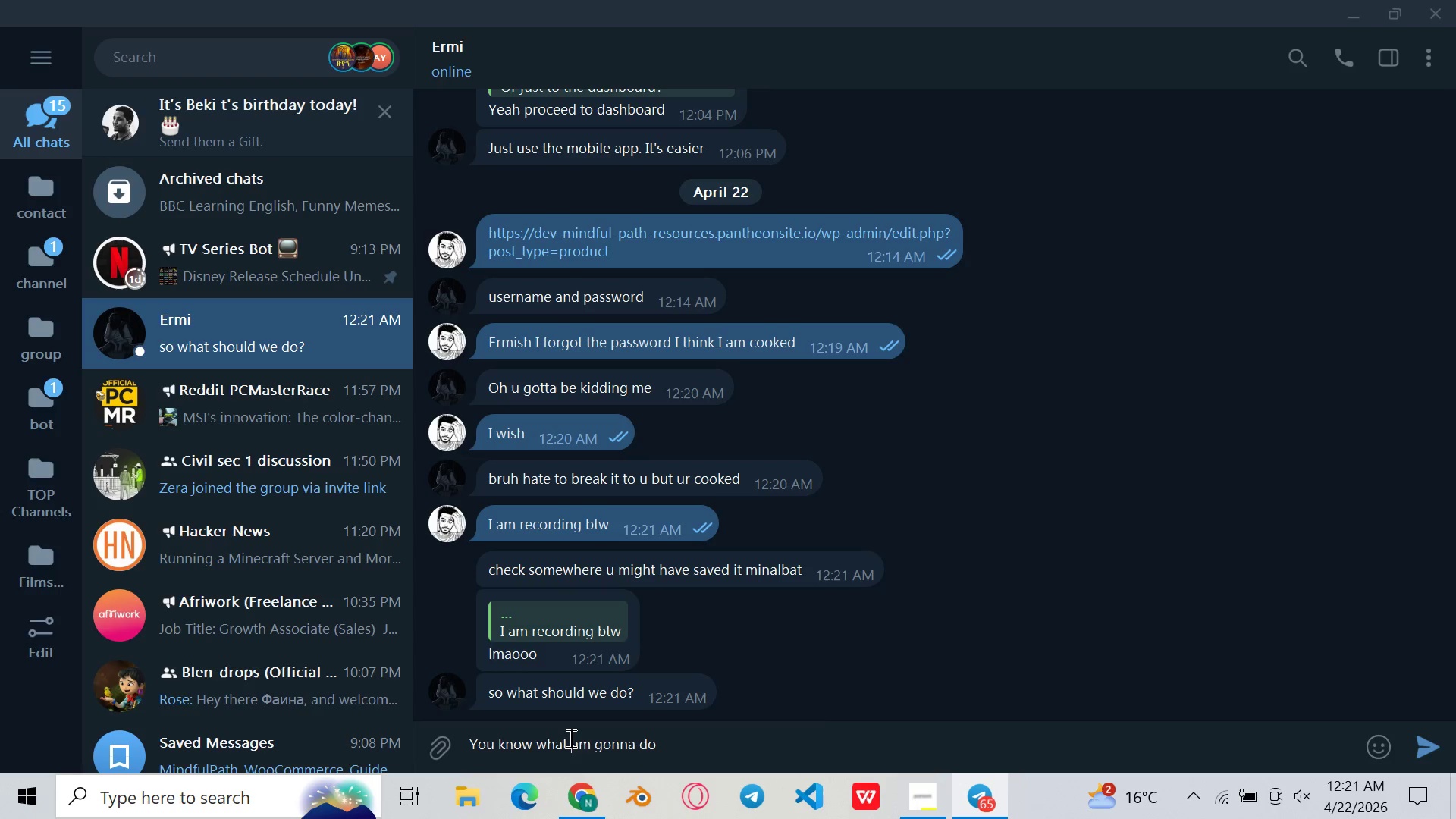 
key(Shift+I)
 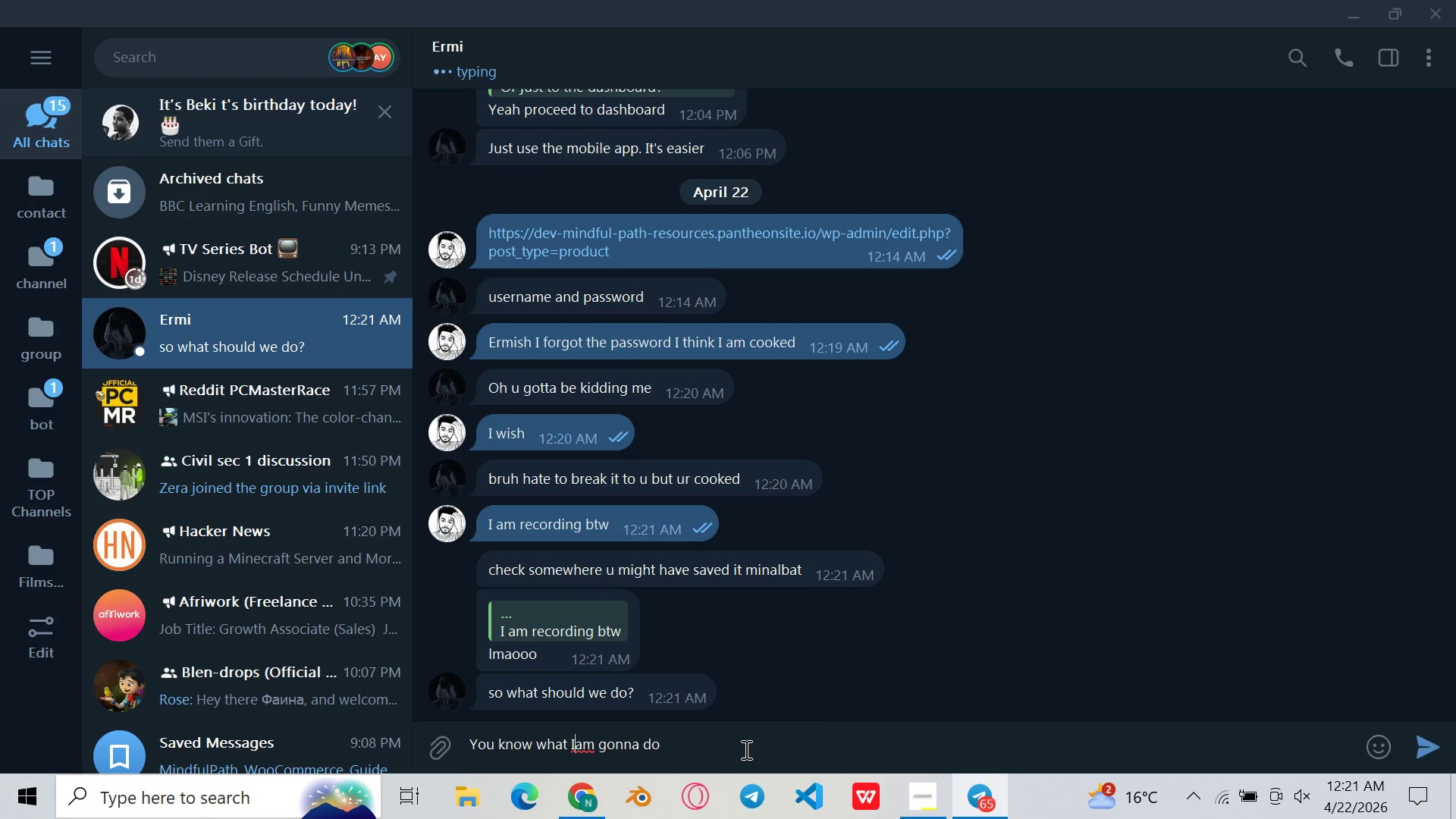 
key(Space)
 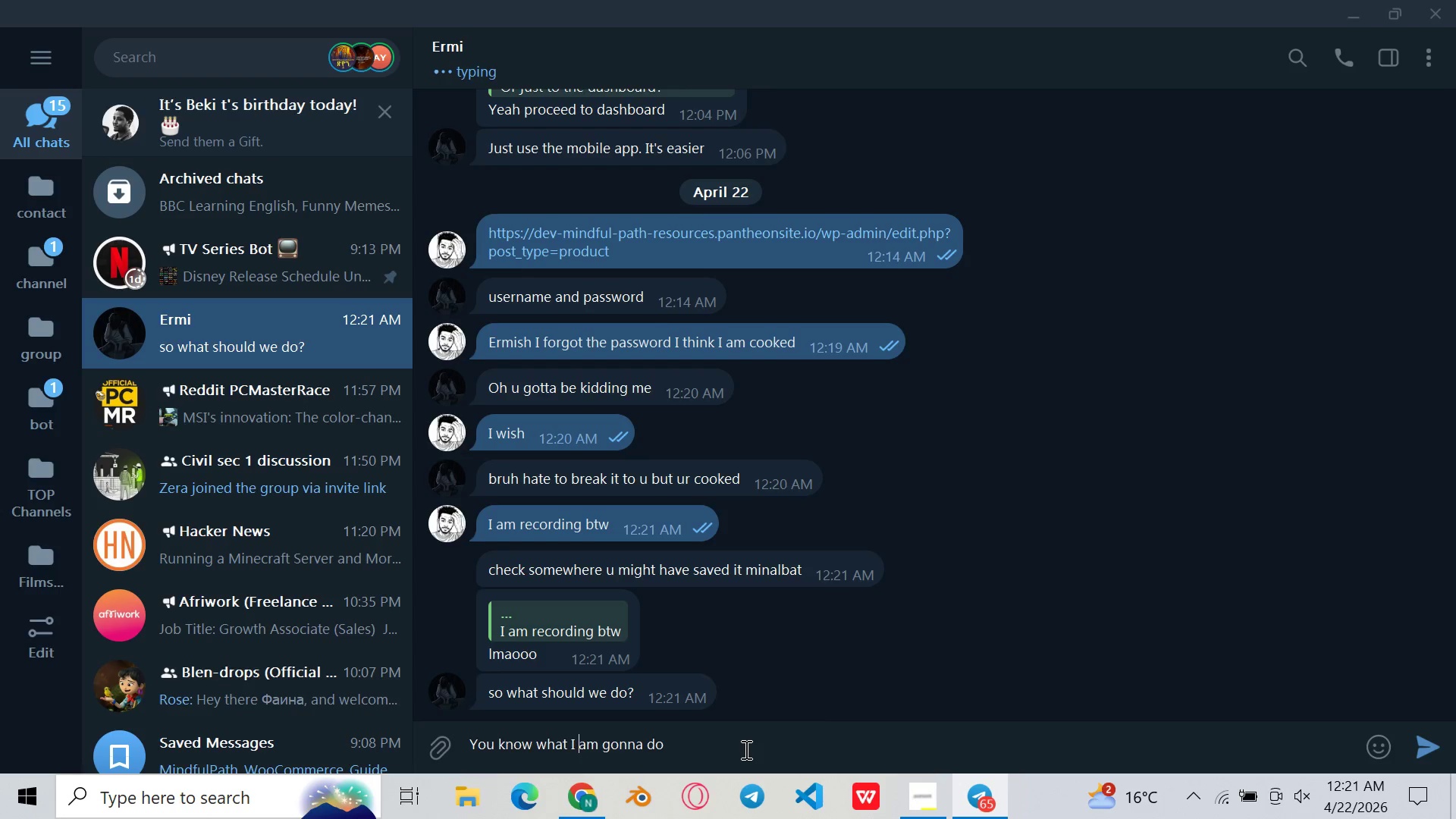 
key(Enter)
 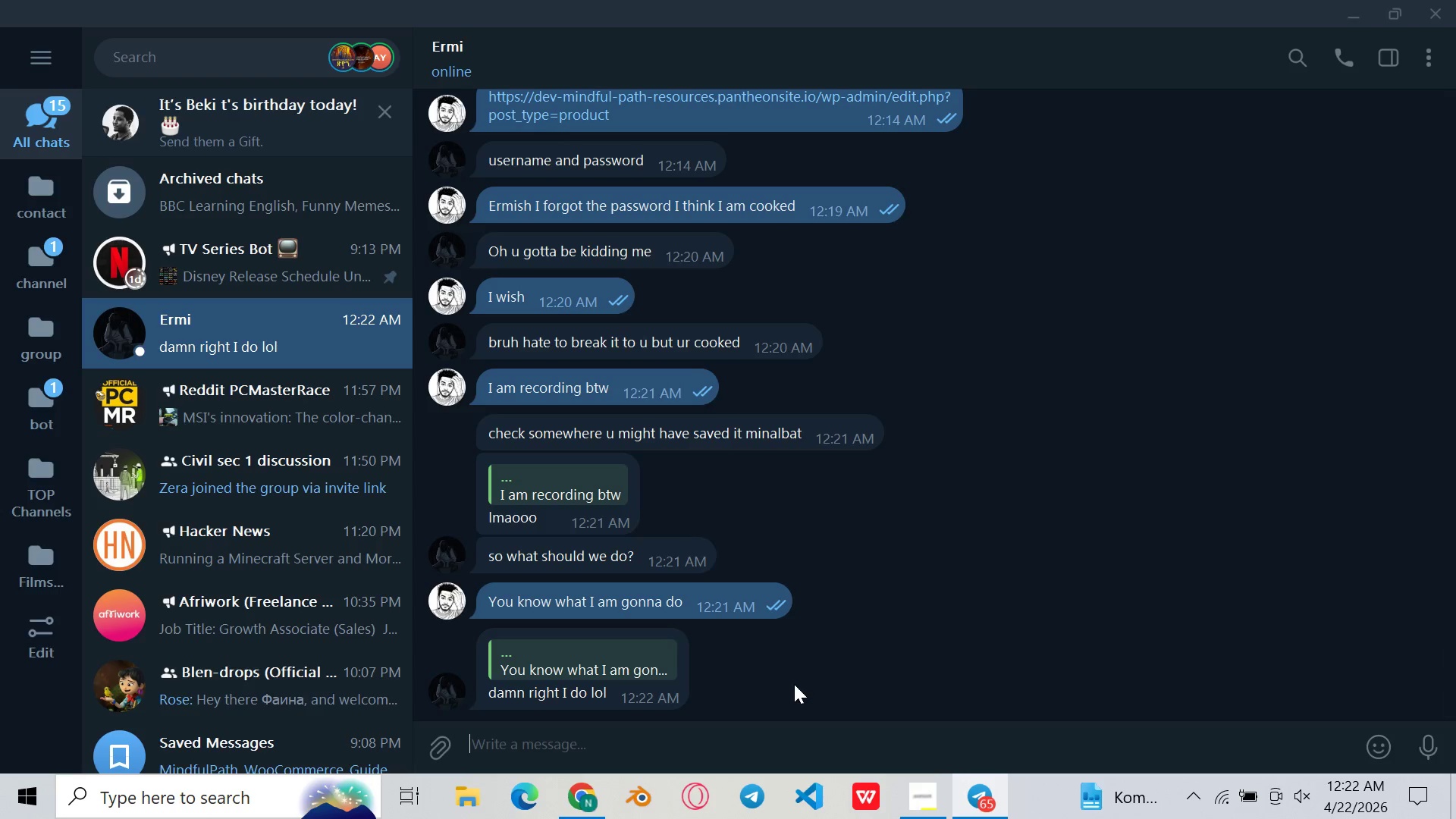 
wait(19.12)
 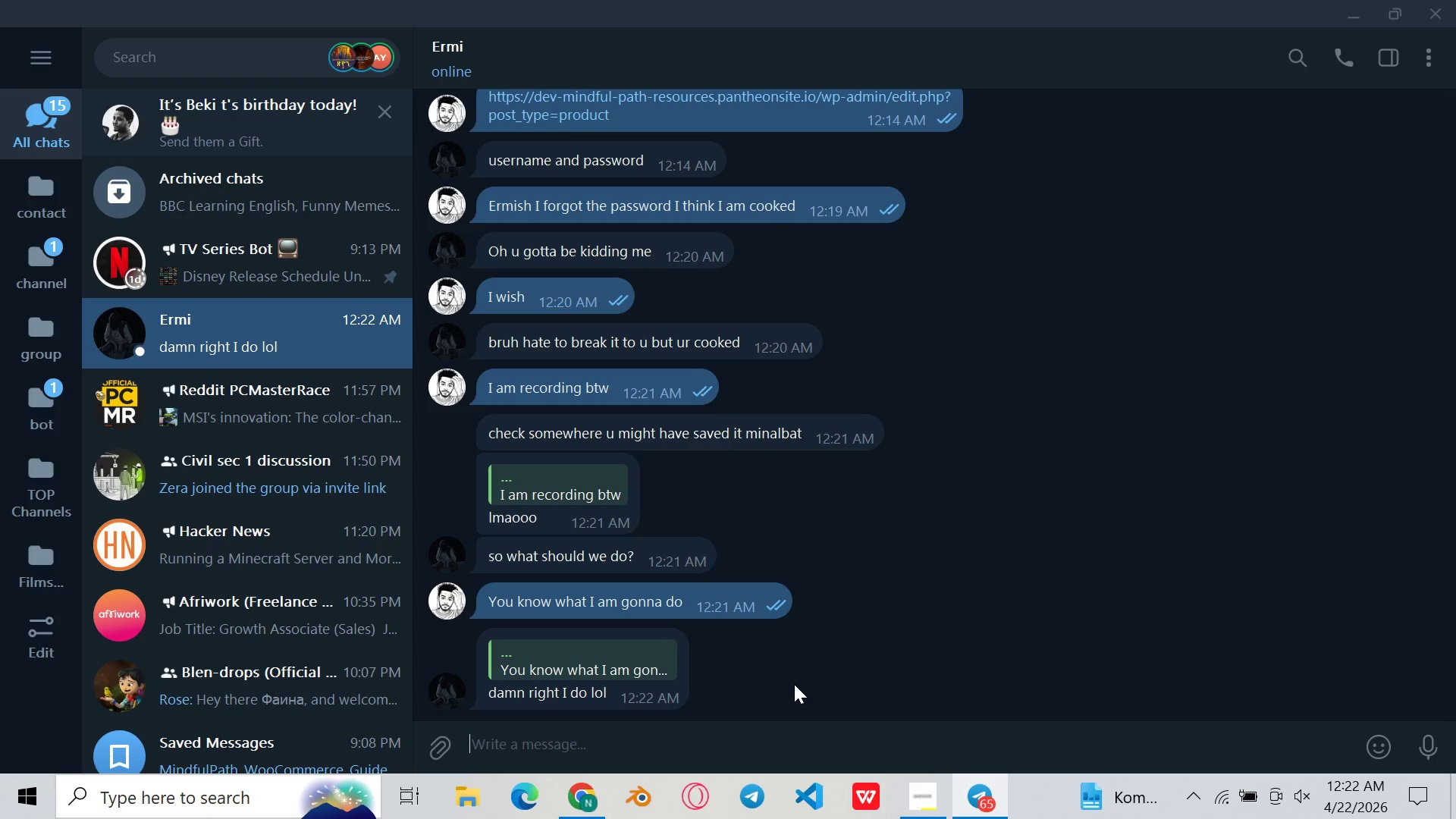 
type(Bel good b)
key(Backspace)
type(night)
 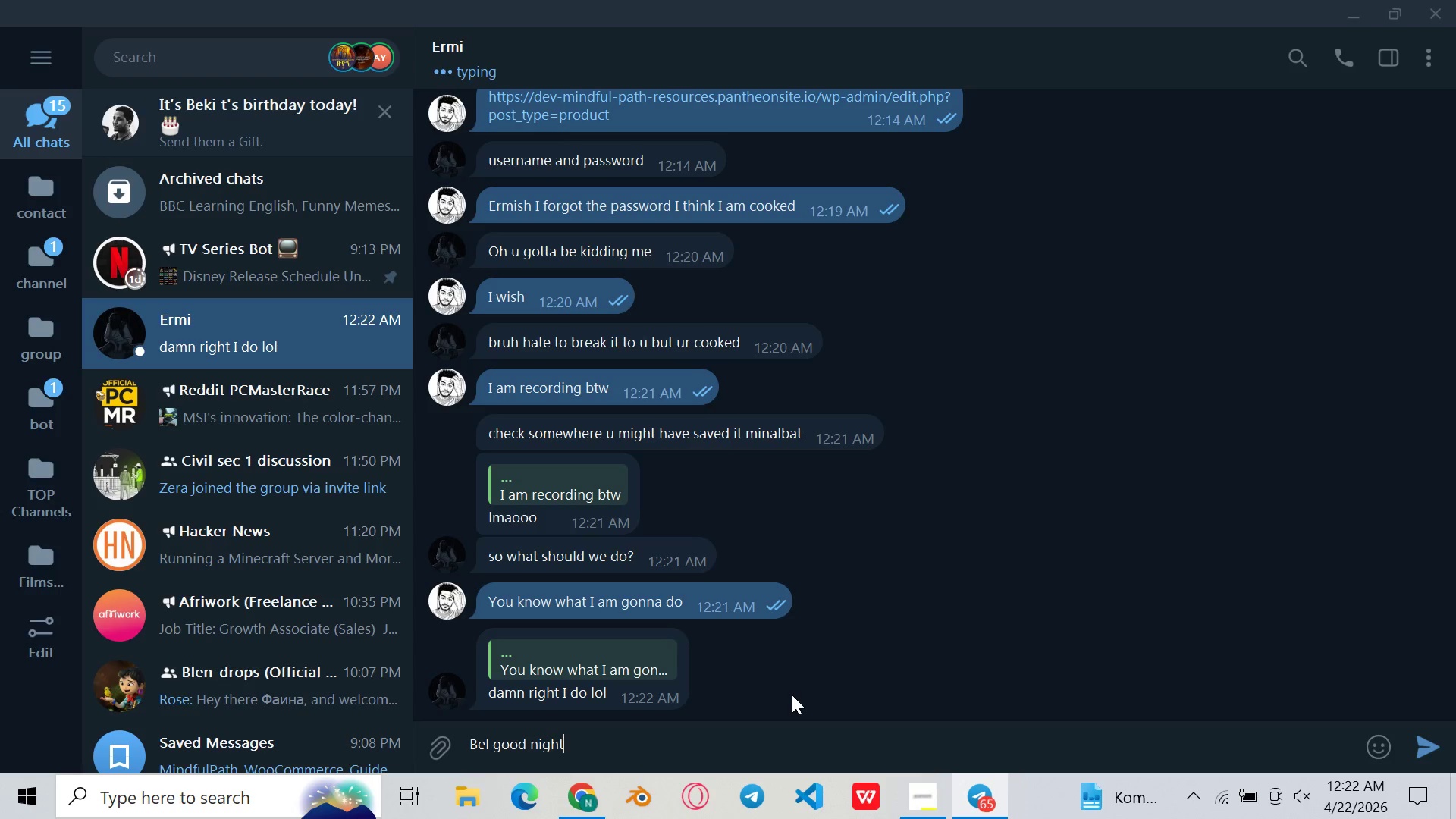 
key(Enter)
 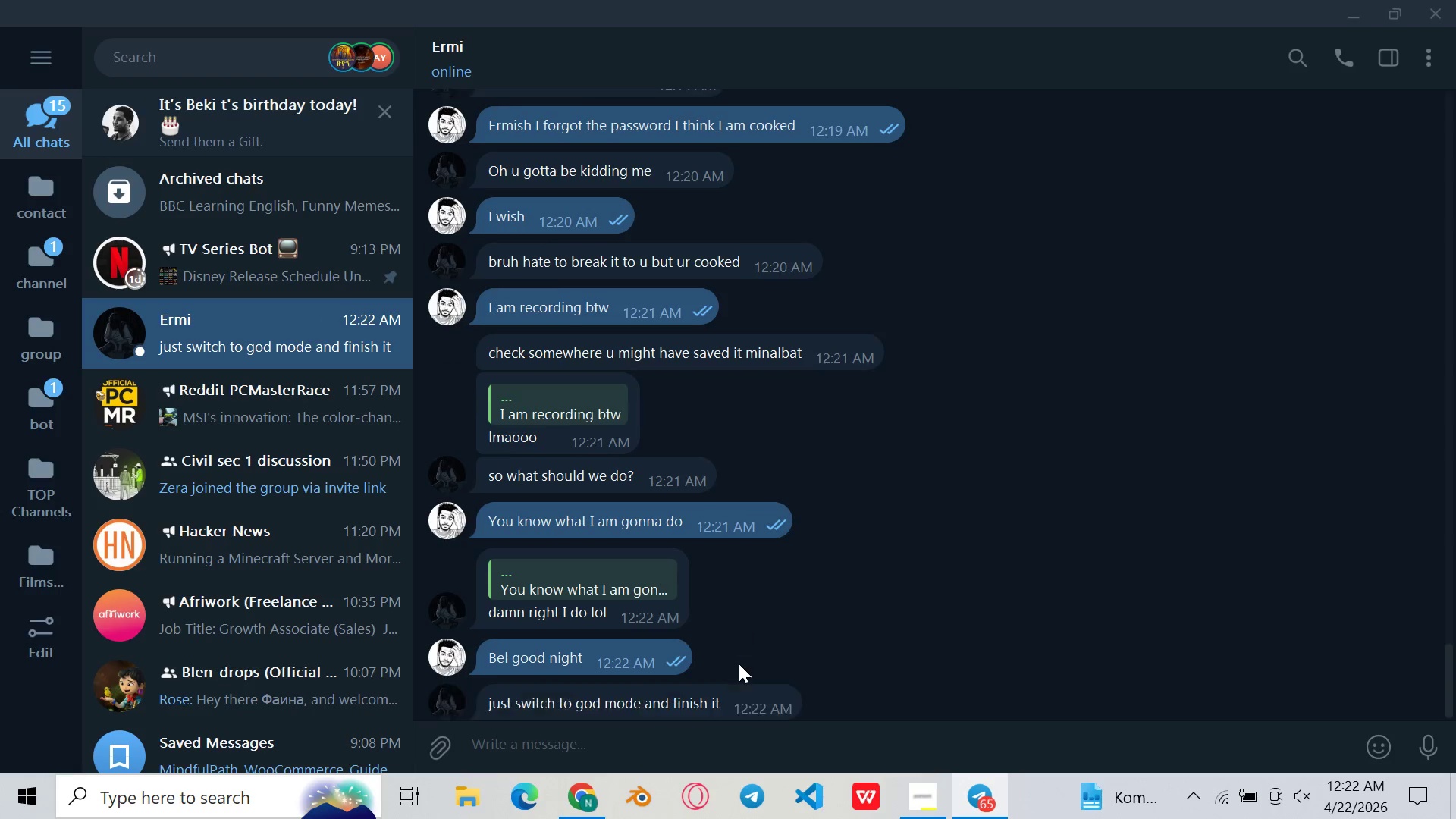 
wait(11.77)
 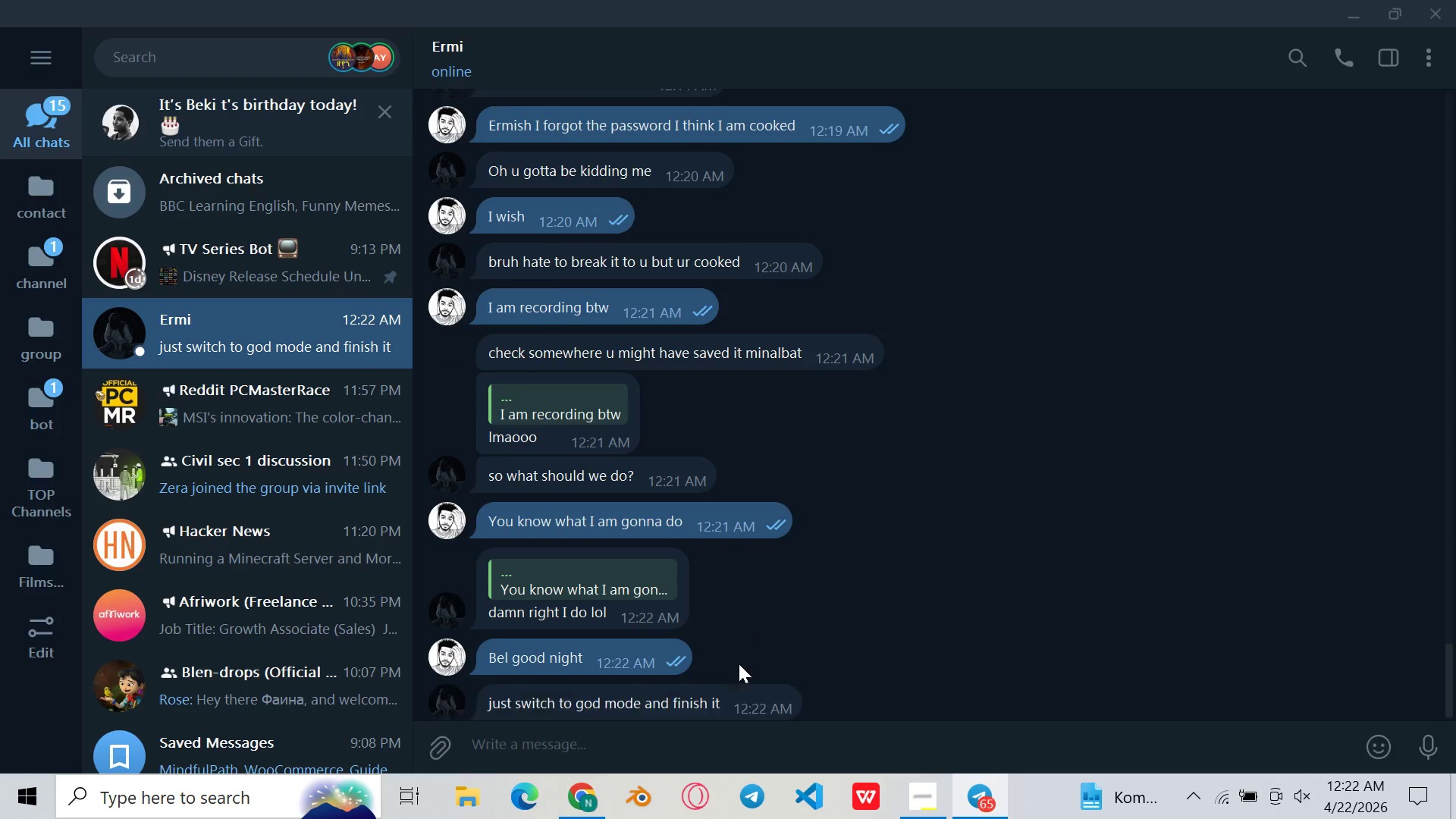 
type(Yes  sir)
 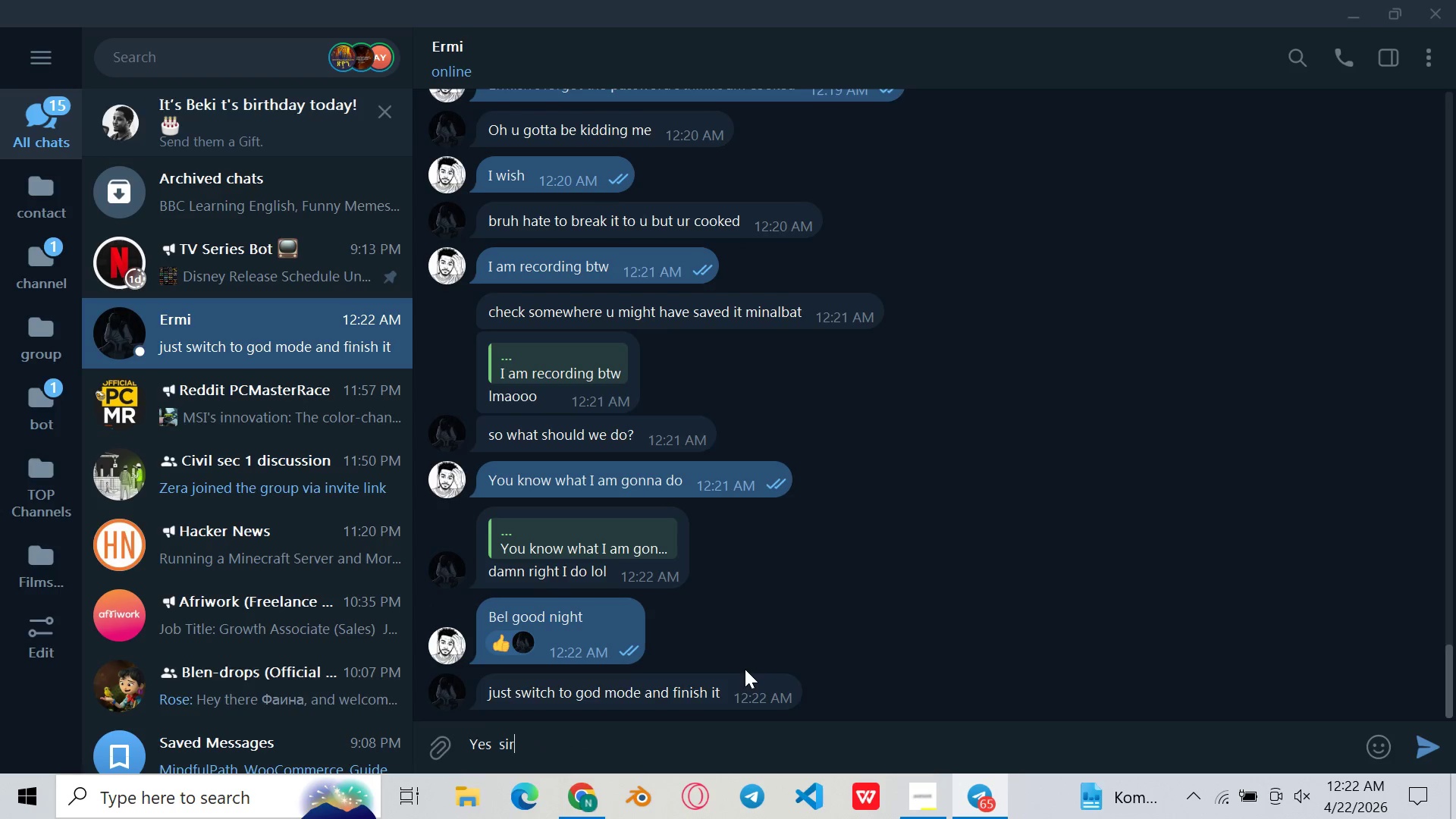 
key(Enter)
 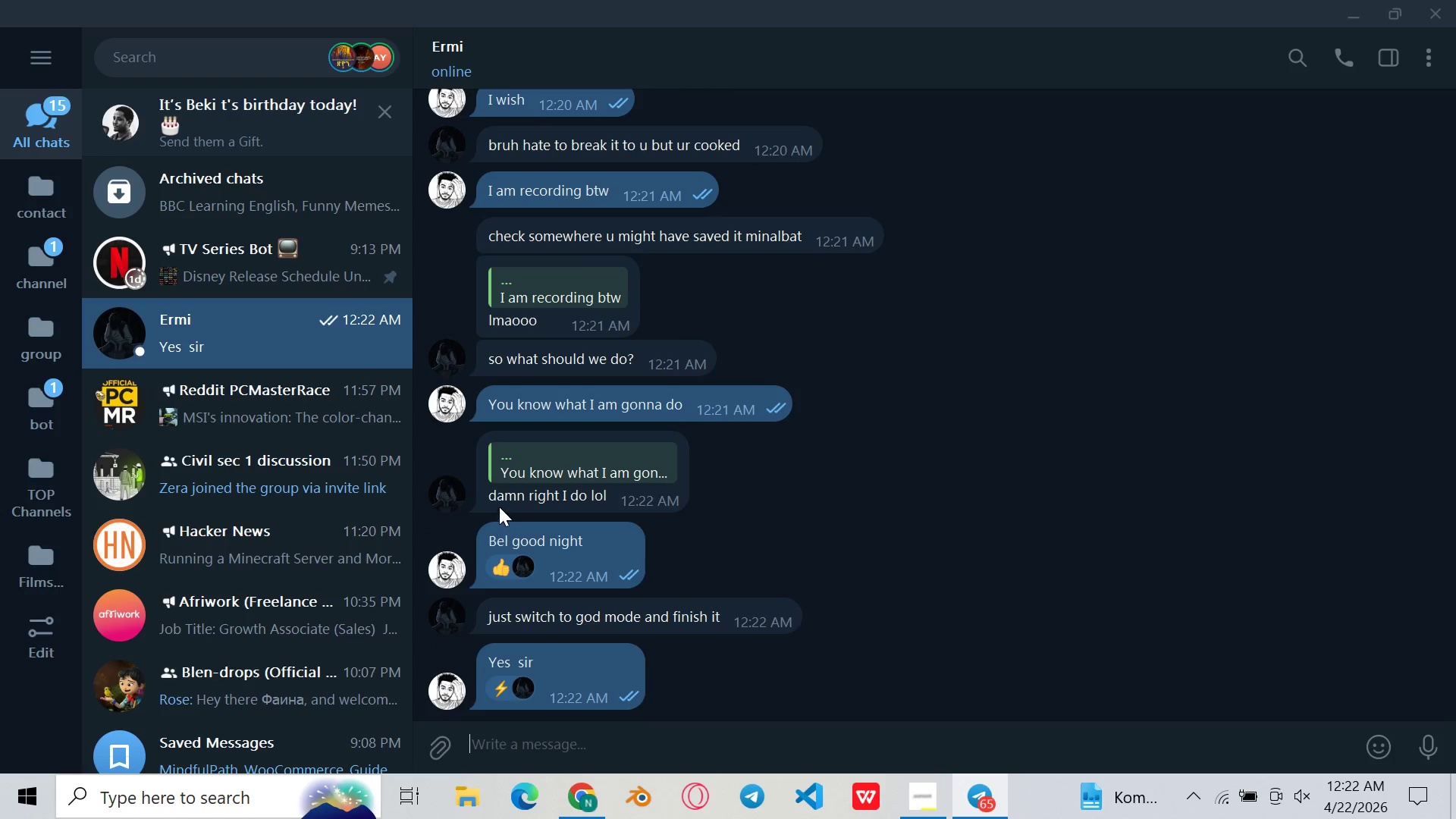 
wait(15.73)
 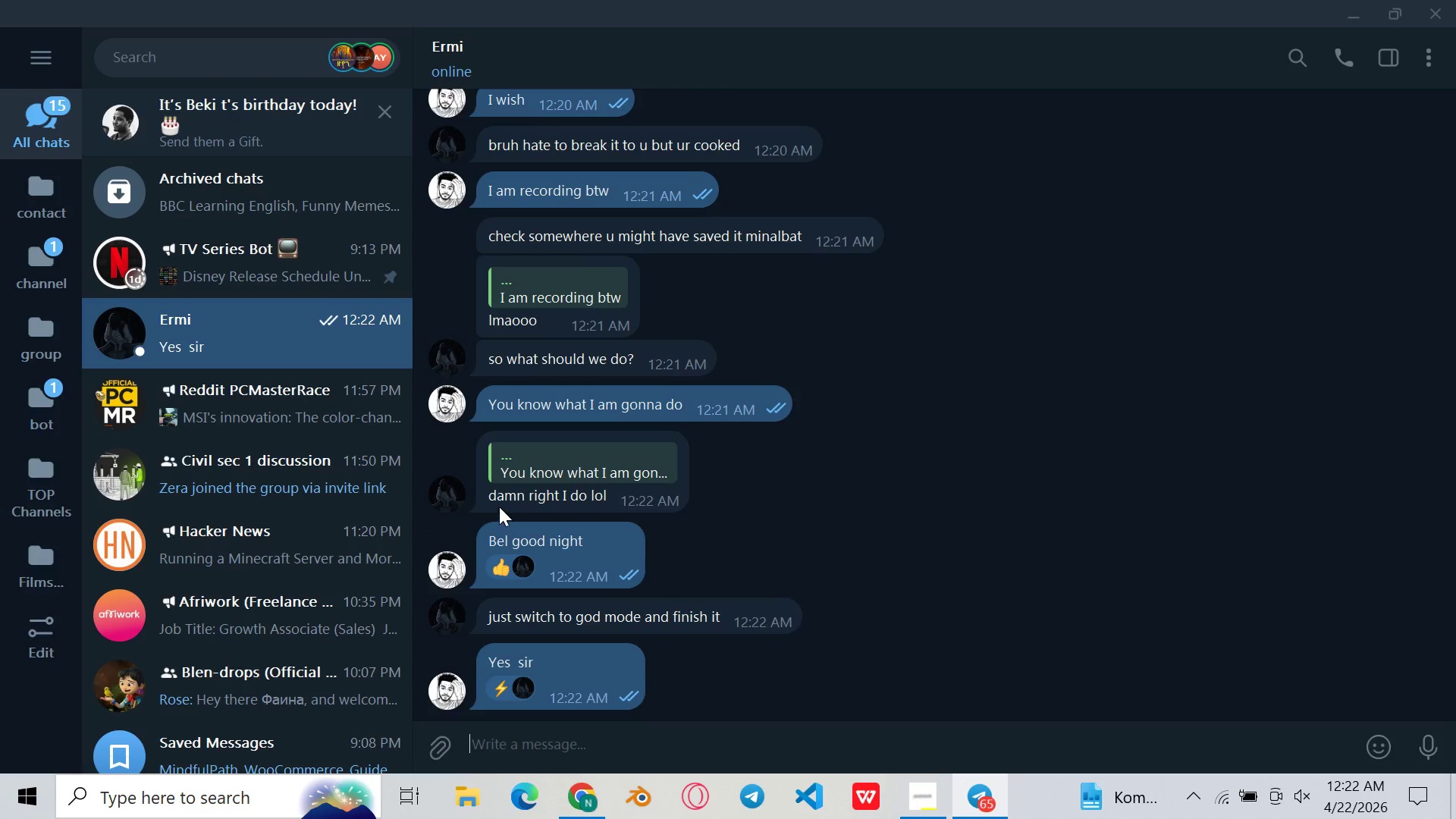 
left_click([1426, 4])
 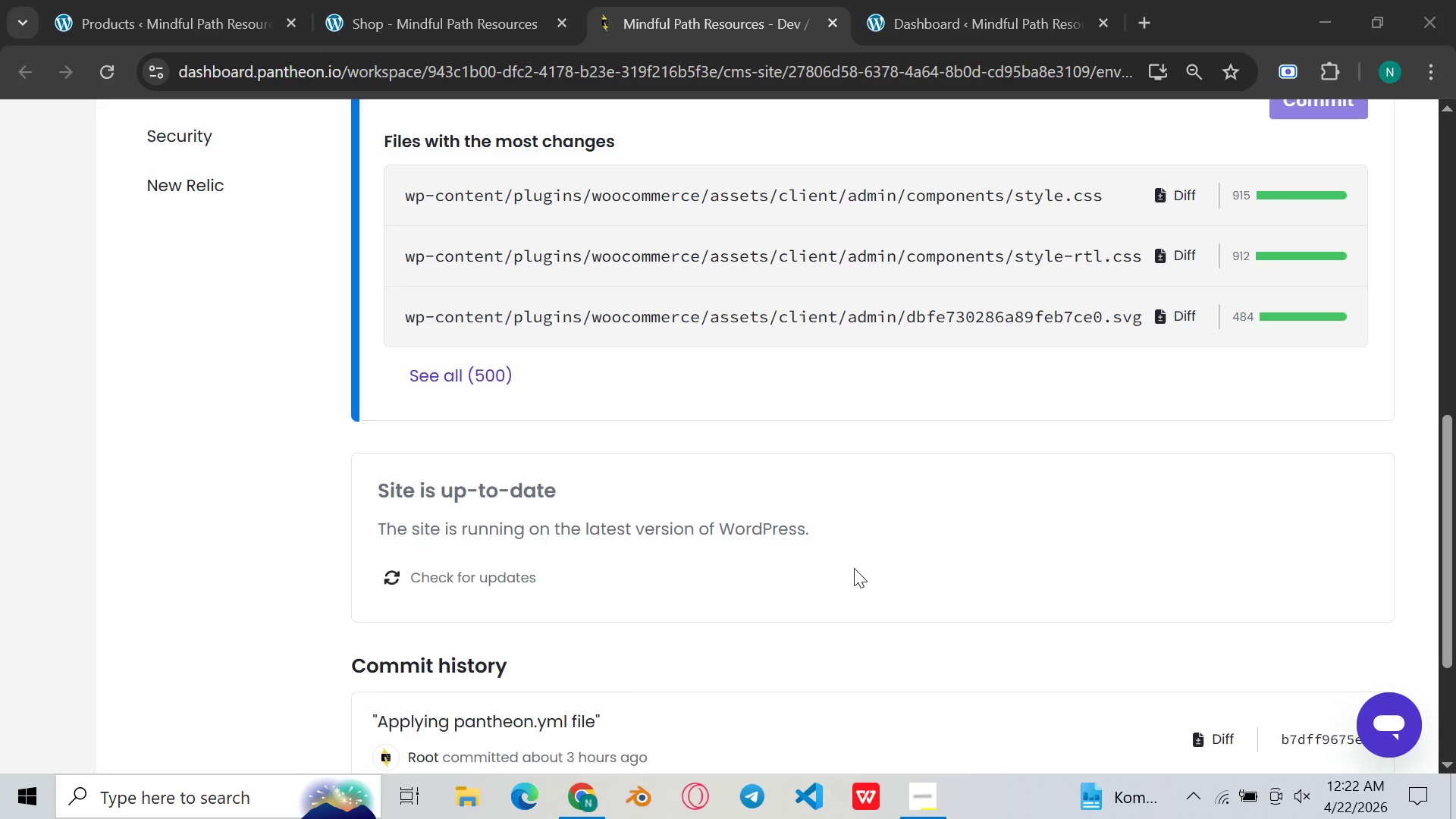 
scroll: coordinate [879, 507], scroll_direction: down, amount: 5.0
 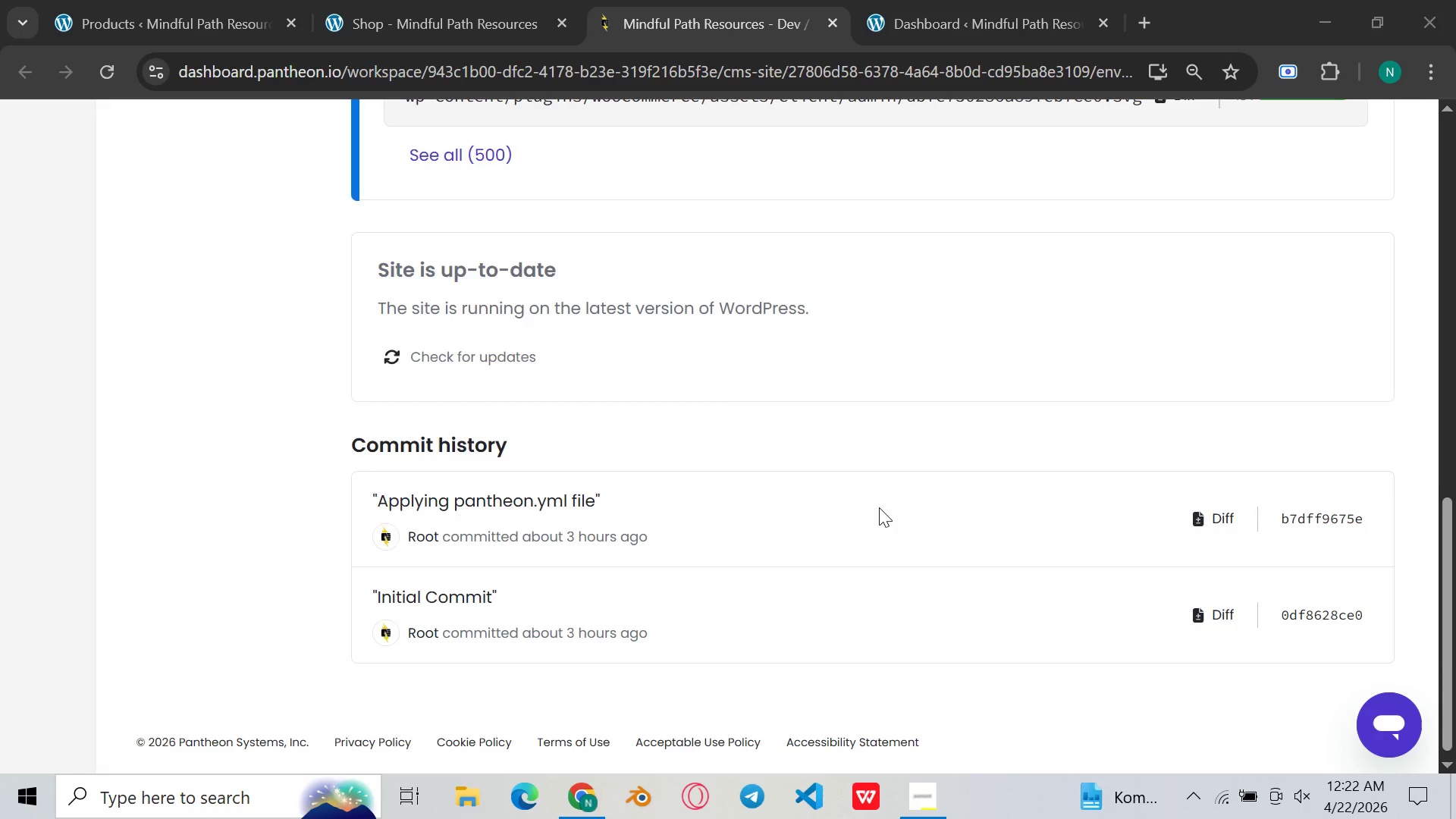 
scroll: coordinate [879, 507], scroll_direction: up, amount: 12.0
 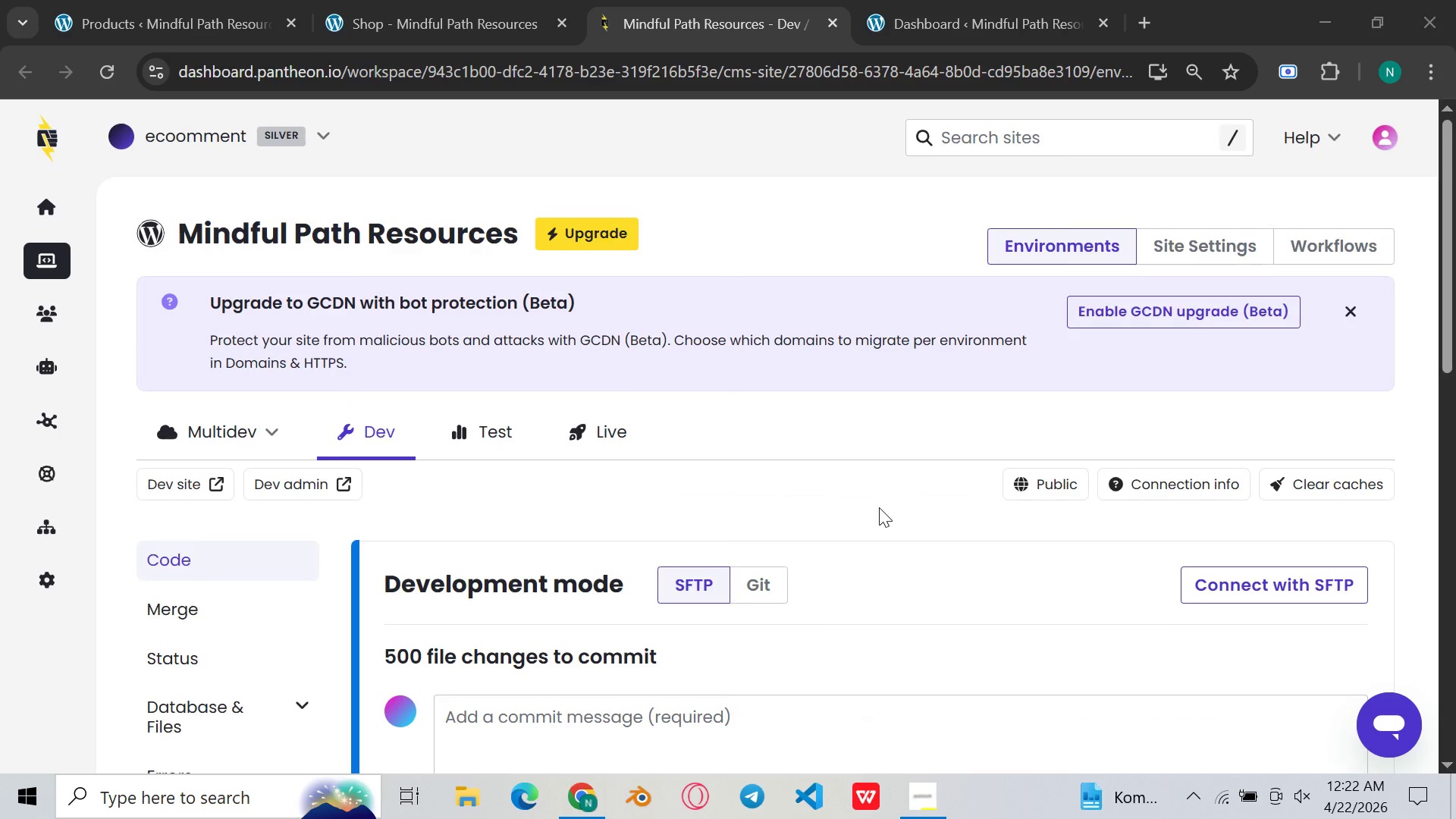 
left_click([879, 507])
 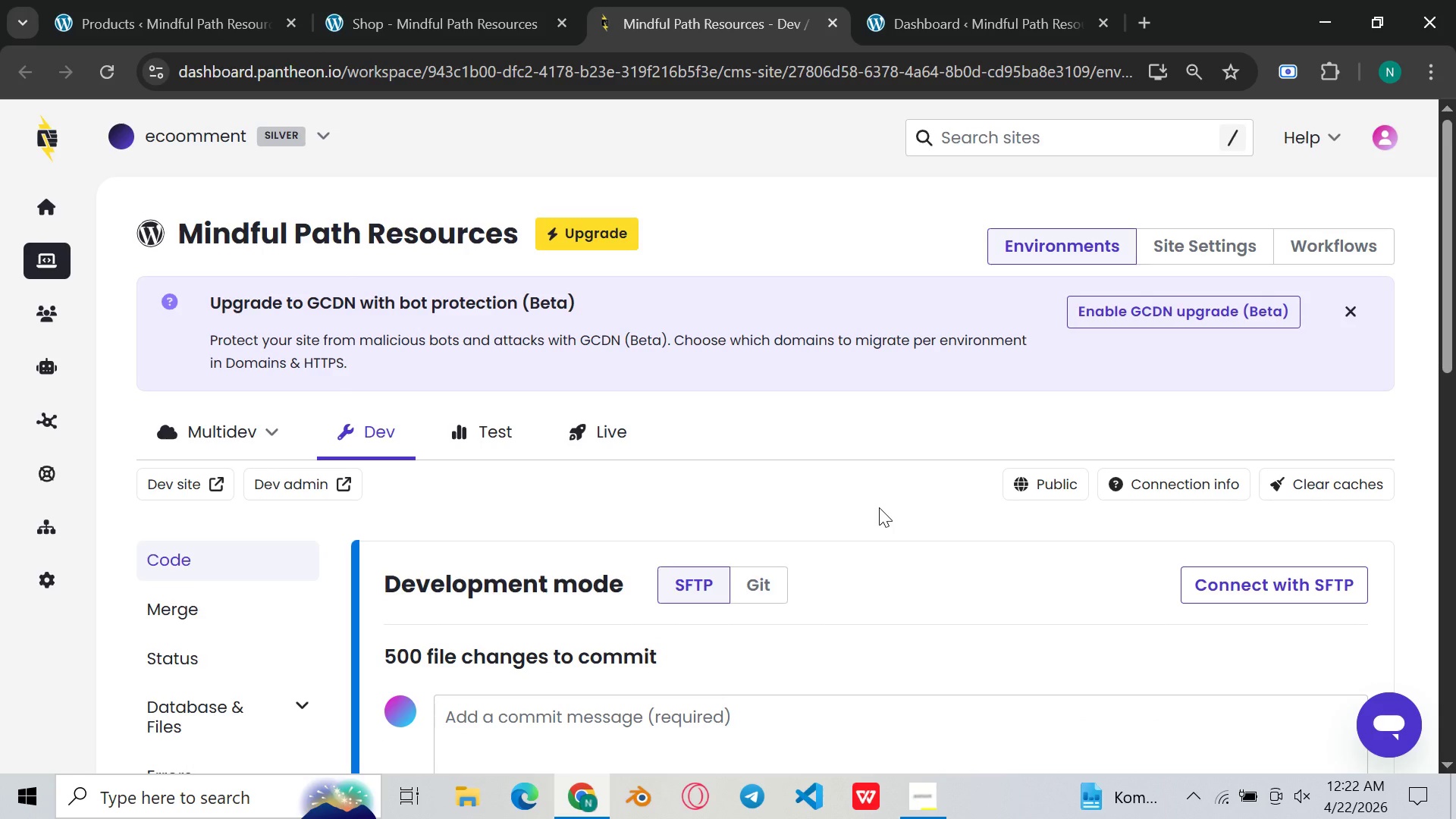 
left_click([879, 507])
 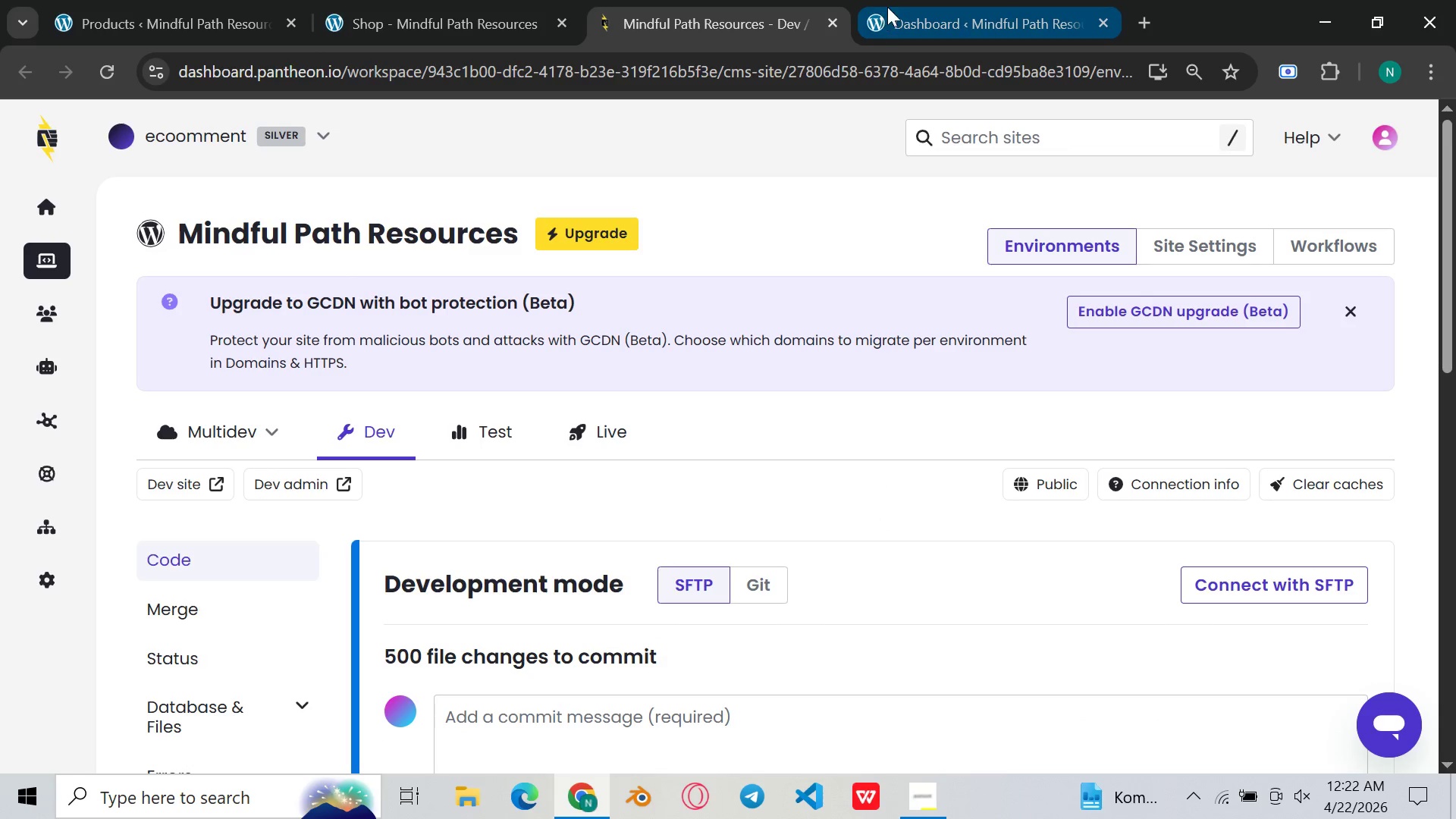 
left_click([959, 0])
 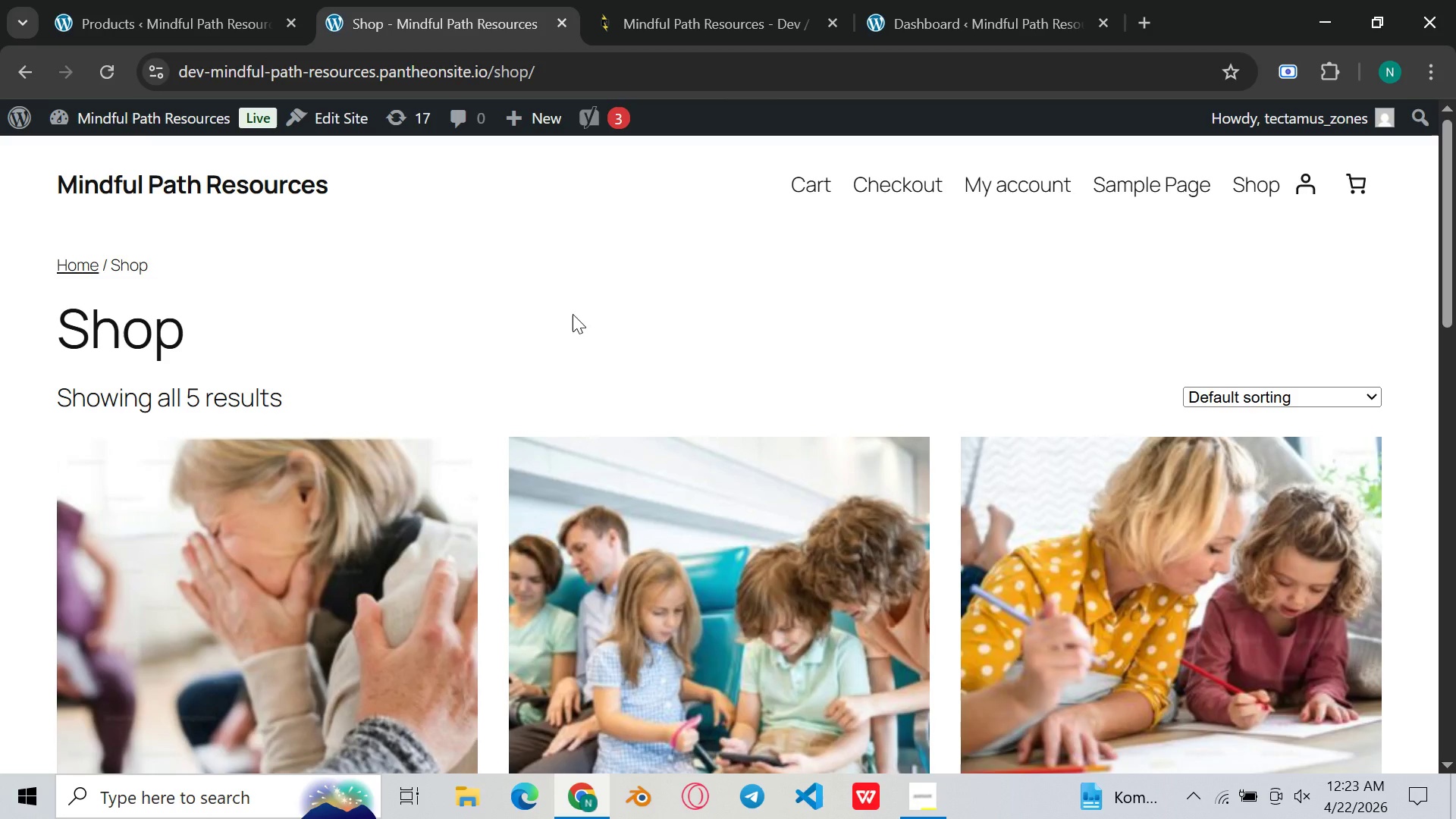 
wait(13.12)
 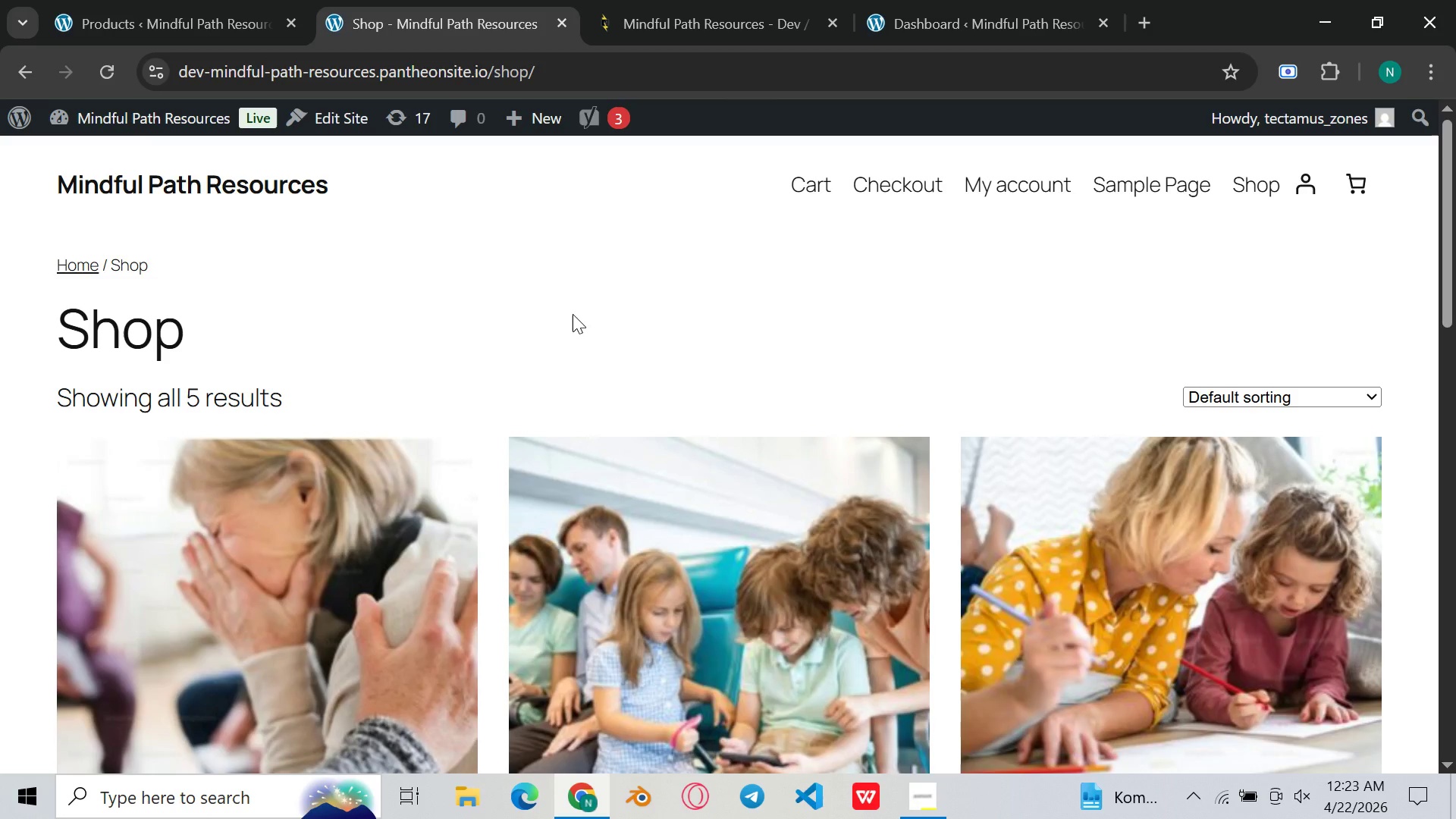 
left_click_drag(start_coordinate=[577, 793], to_coordinate=[587, 710])
 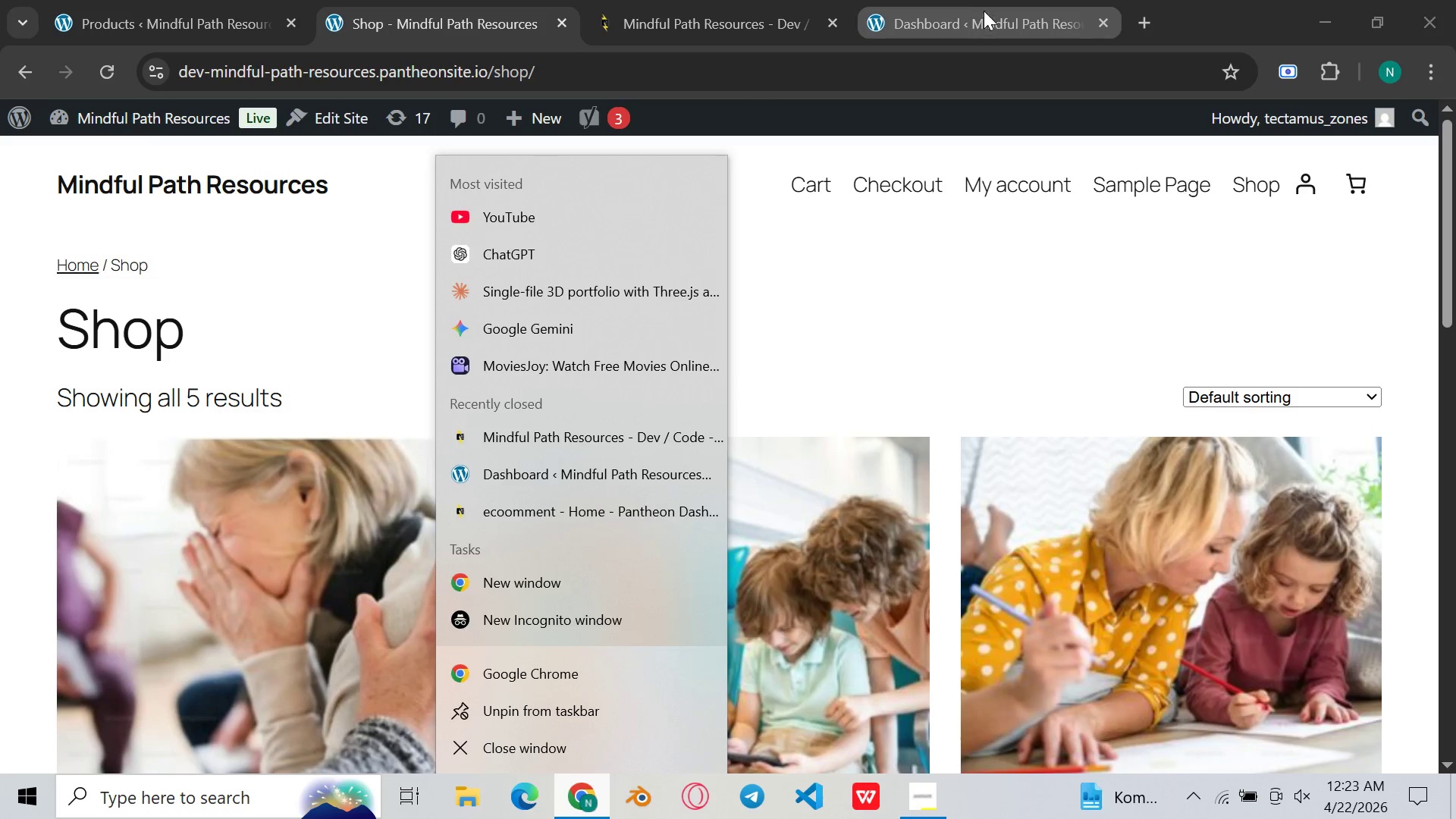 
left_click([923, 0])
 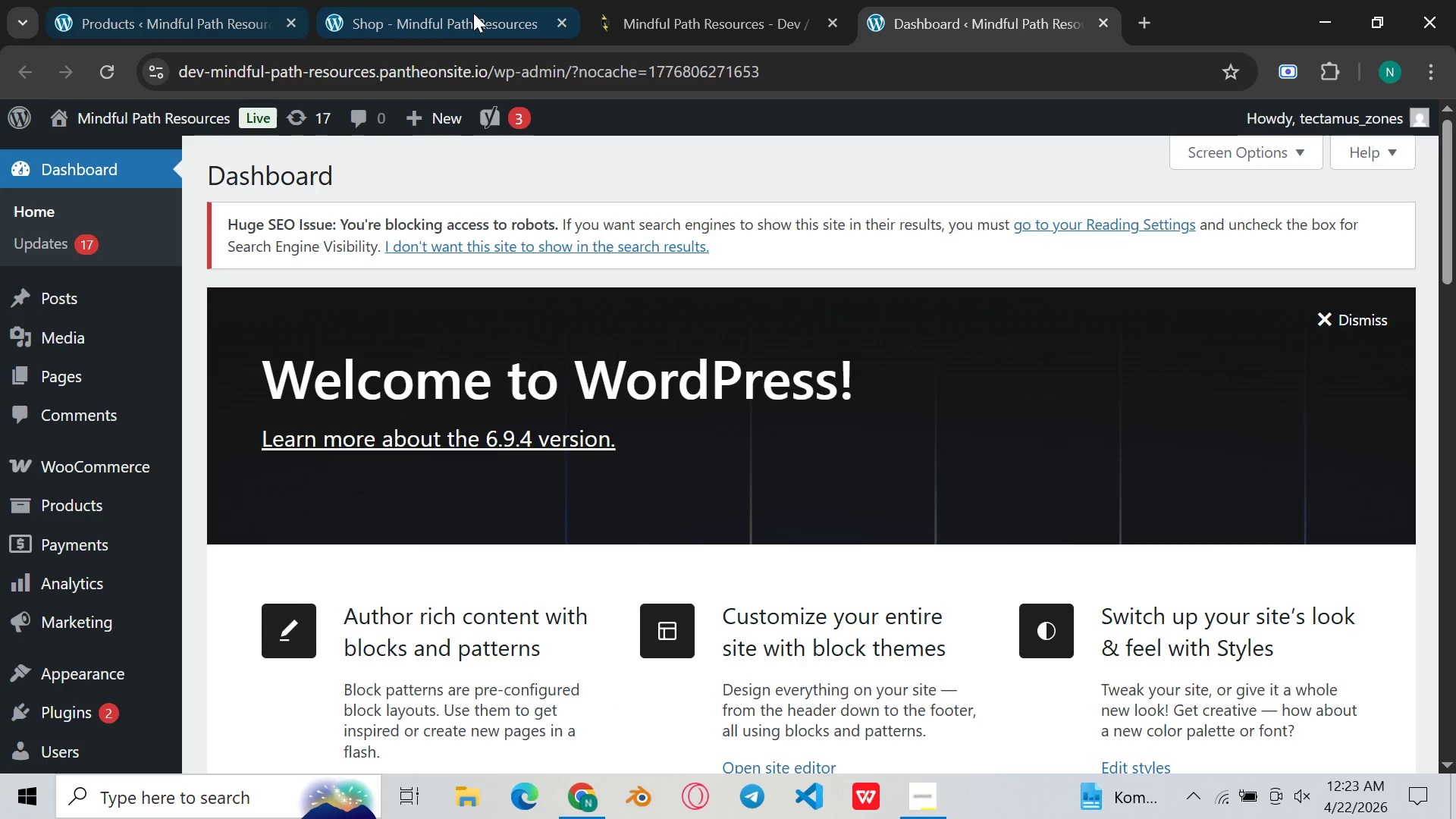 
left_click([711, 82])
 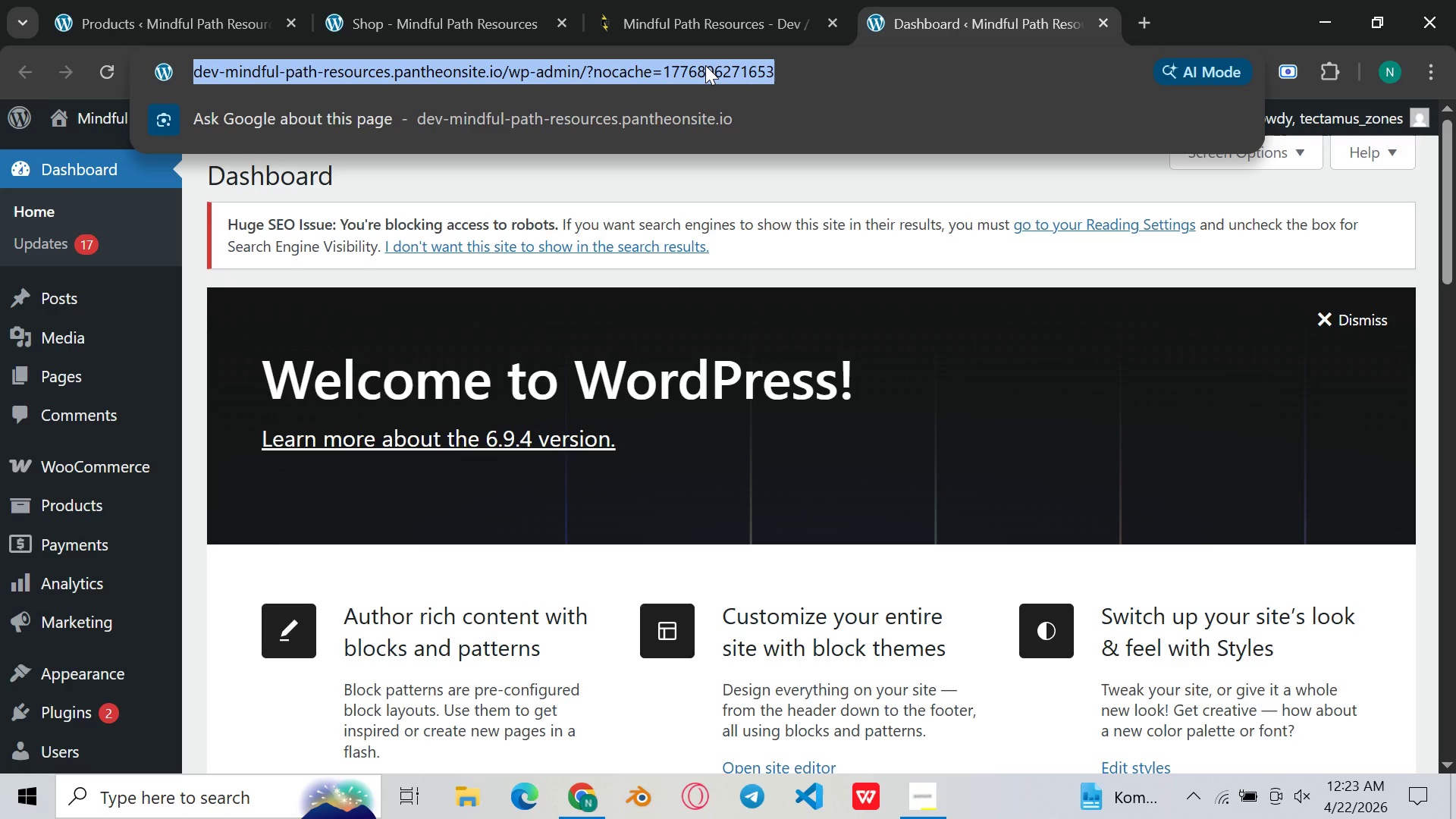 
right_click([705, 65])
 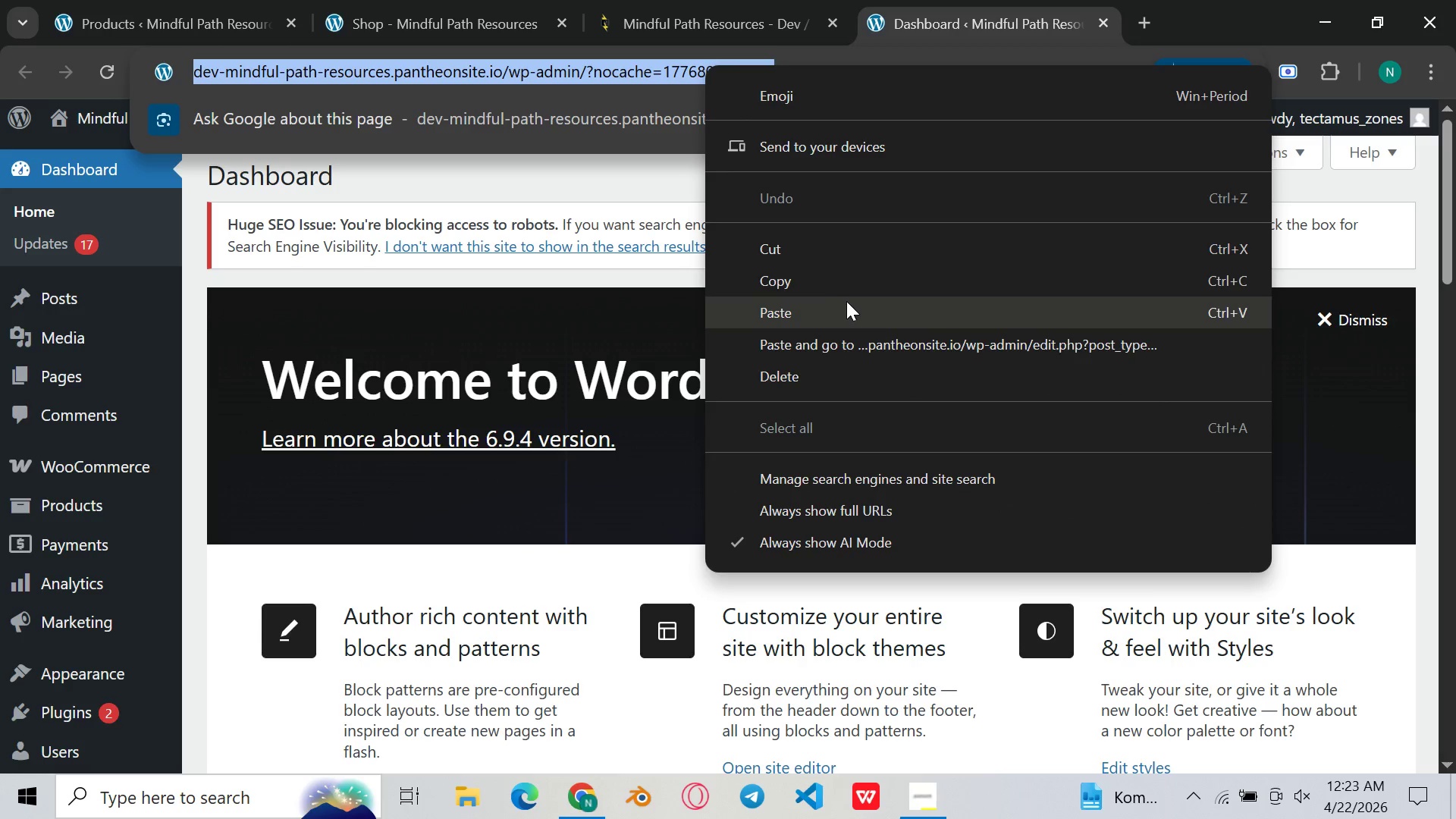 
left_click([845, 284])
 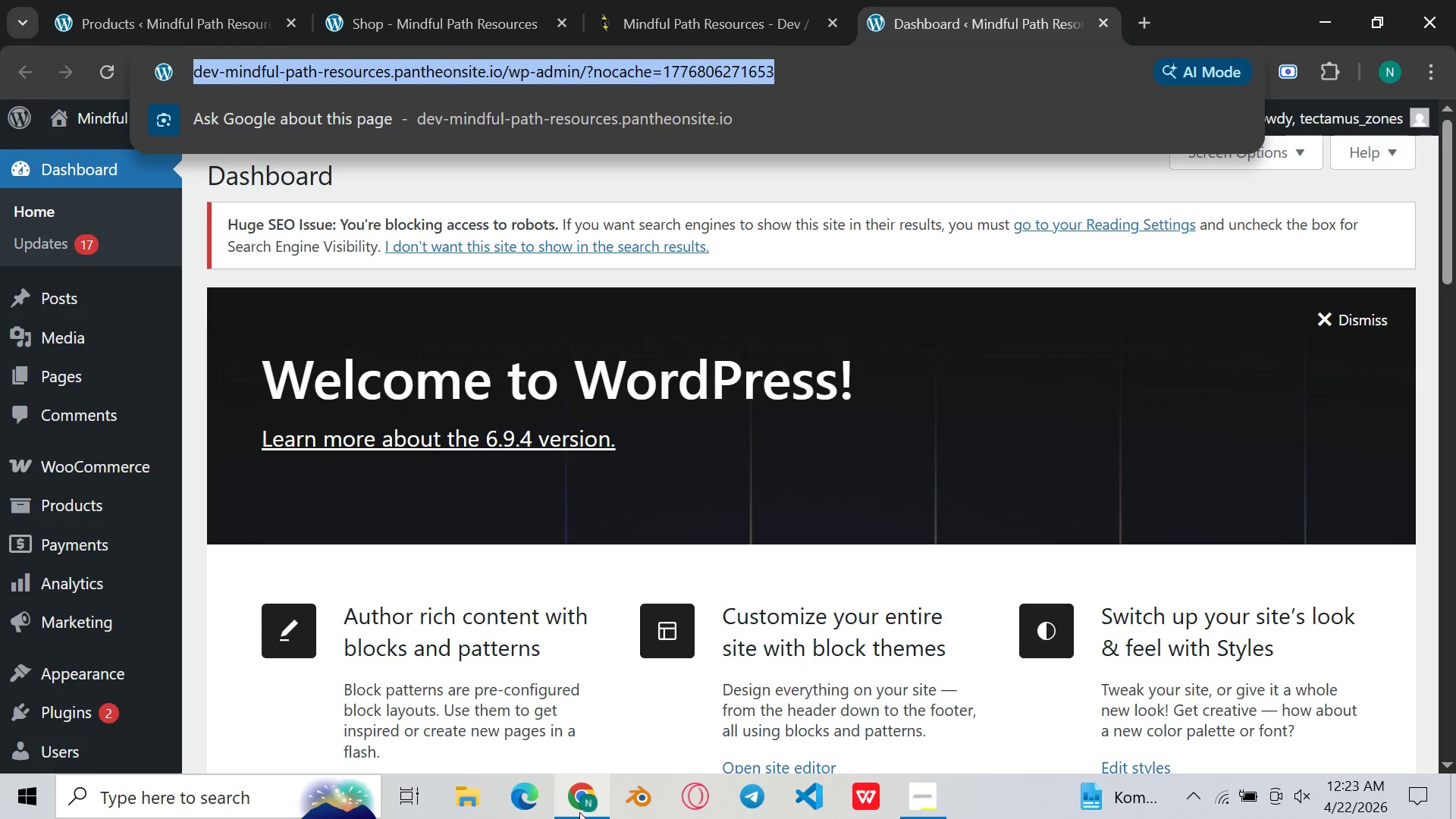 
left_click_drag(start_coordinate=[588, 802], to_coordinate=[570, 655])
 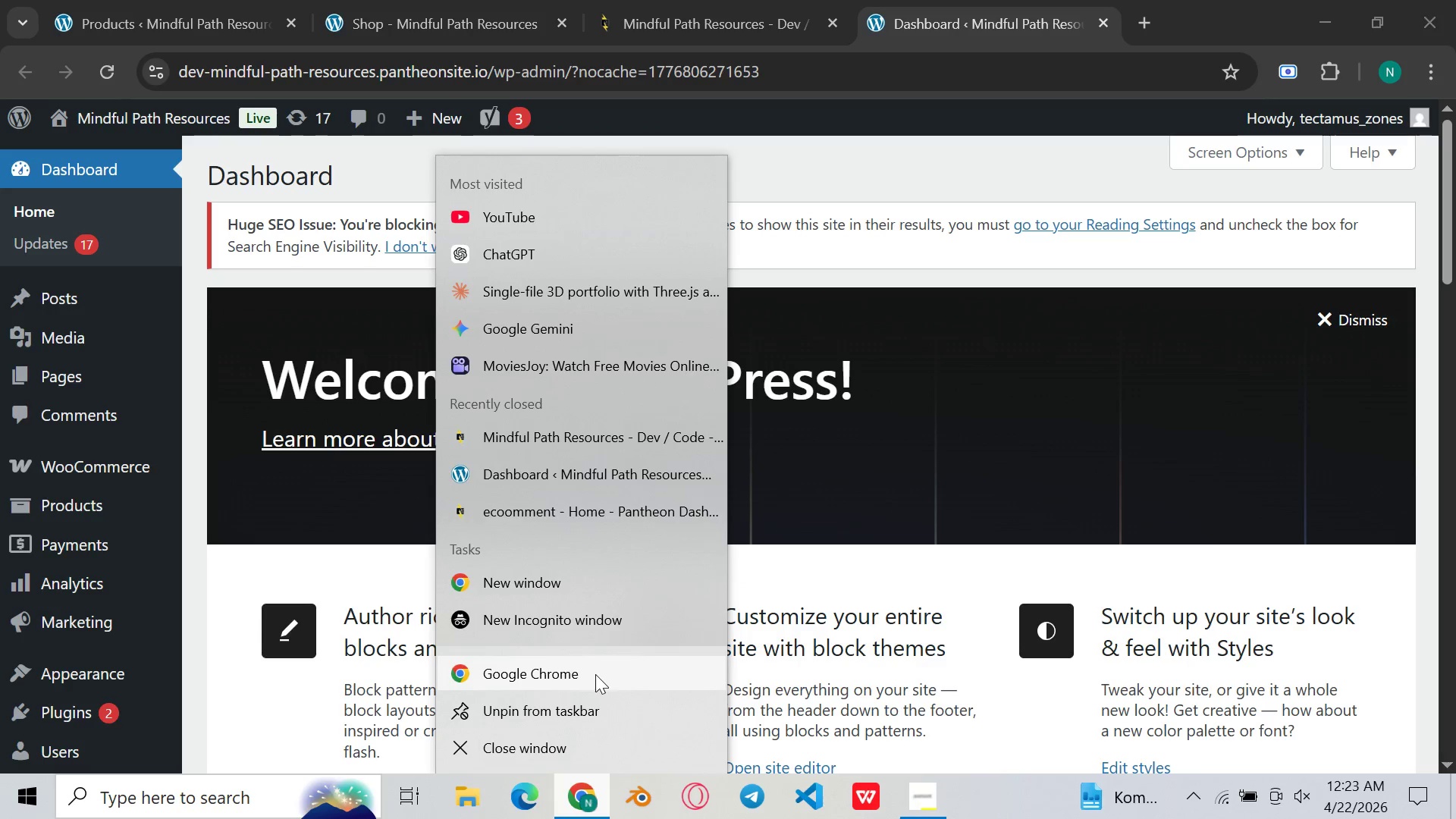 
left_click([579, 676])
 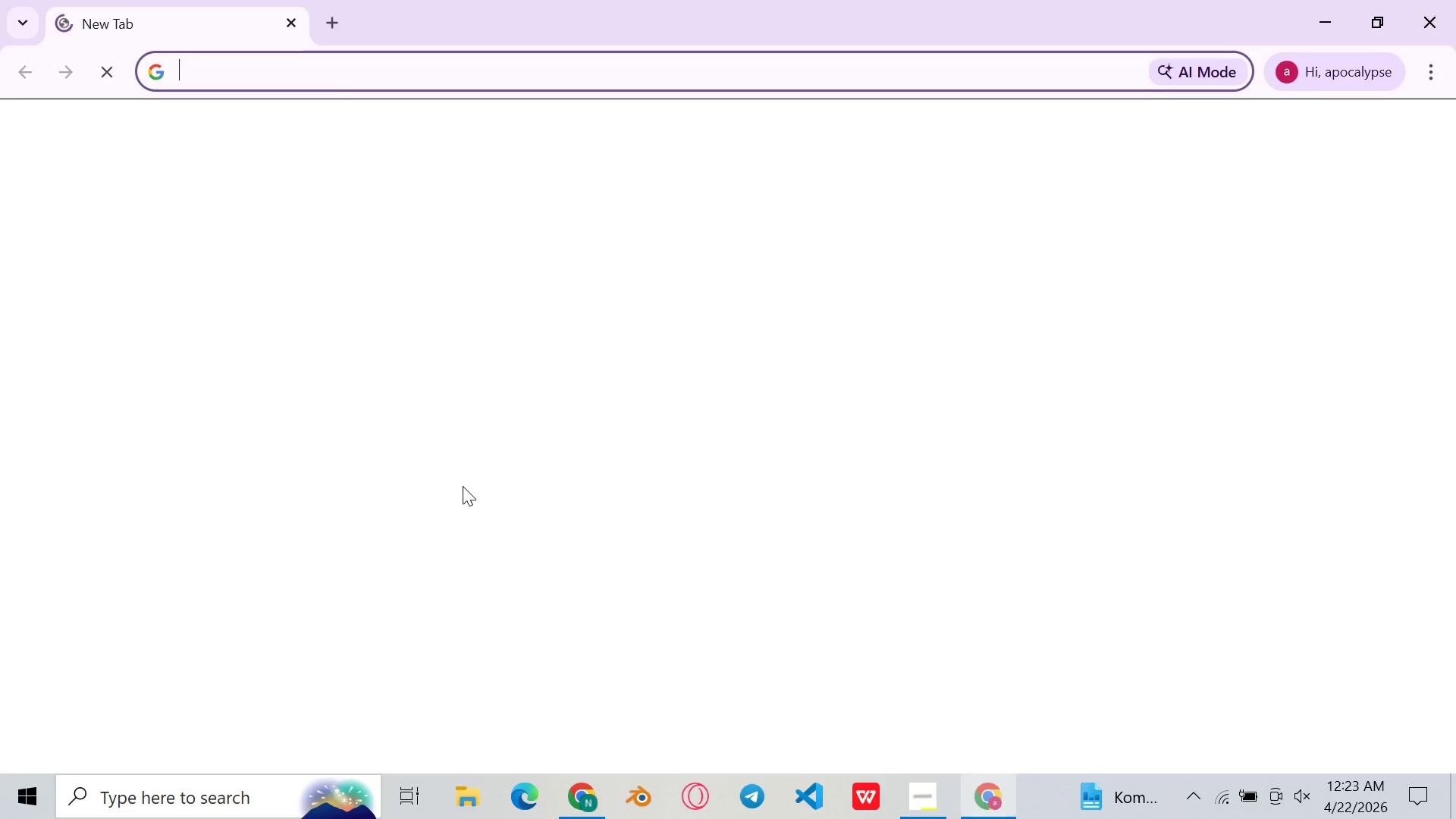 
key(Control+V)
 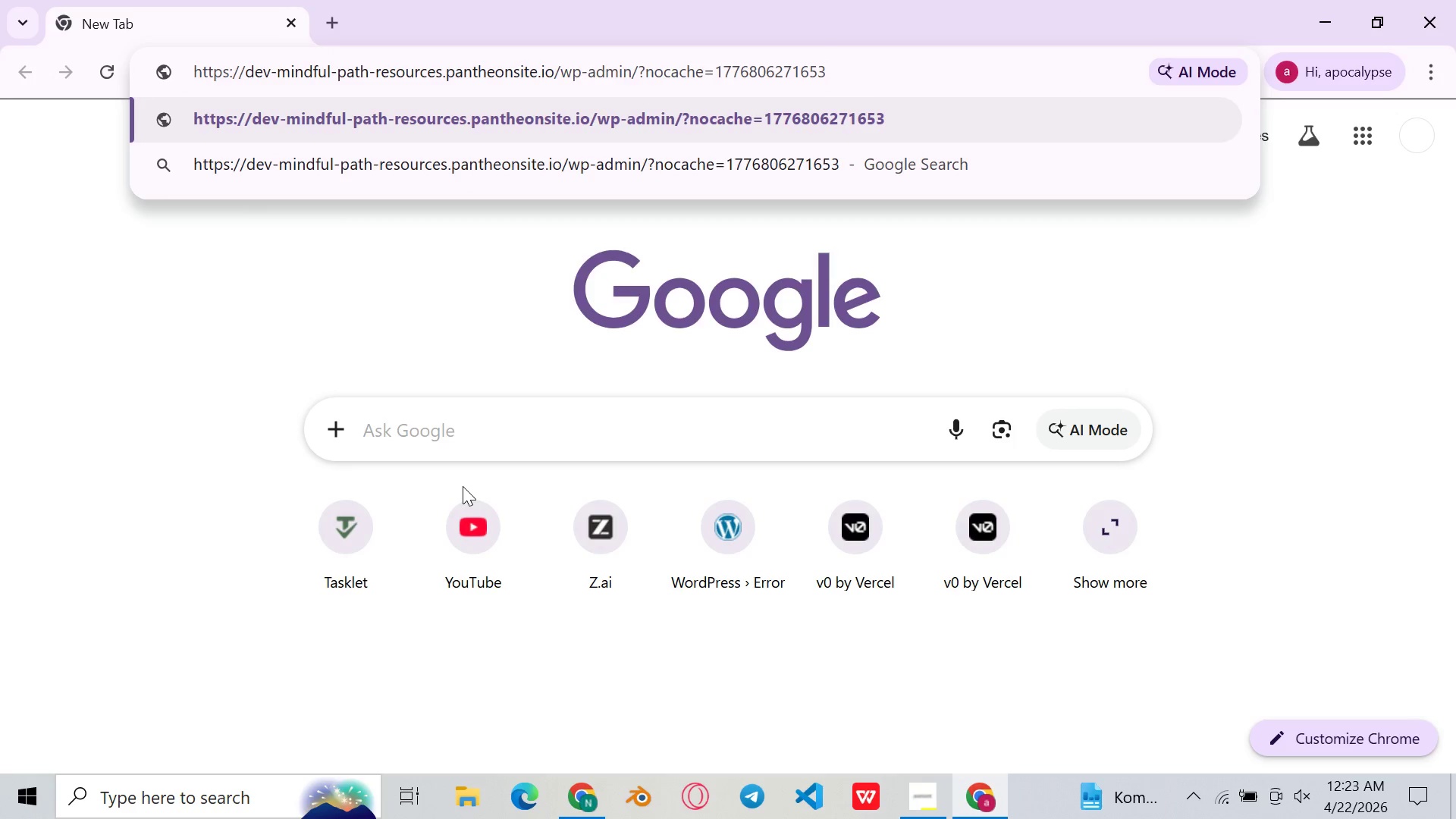 
key(Enter)
 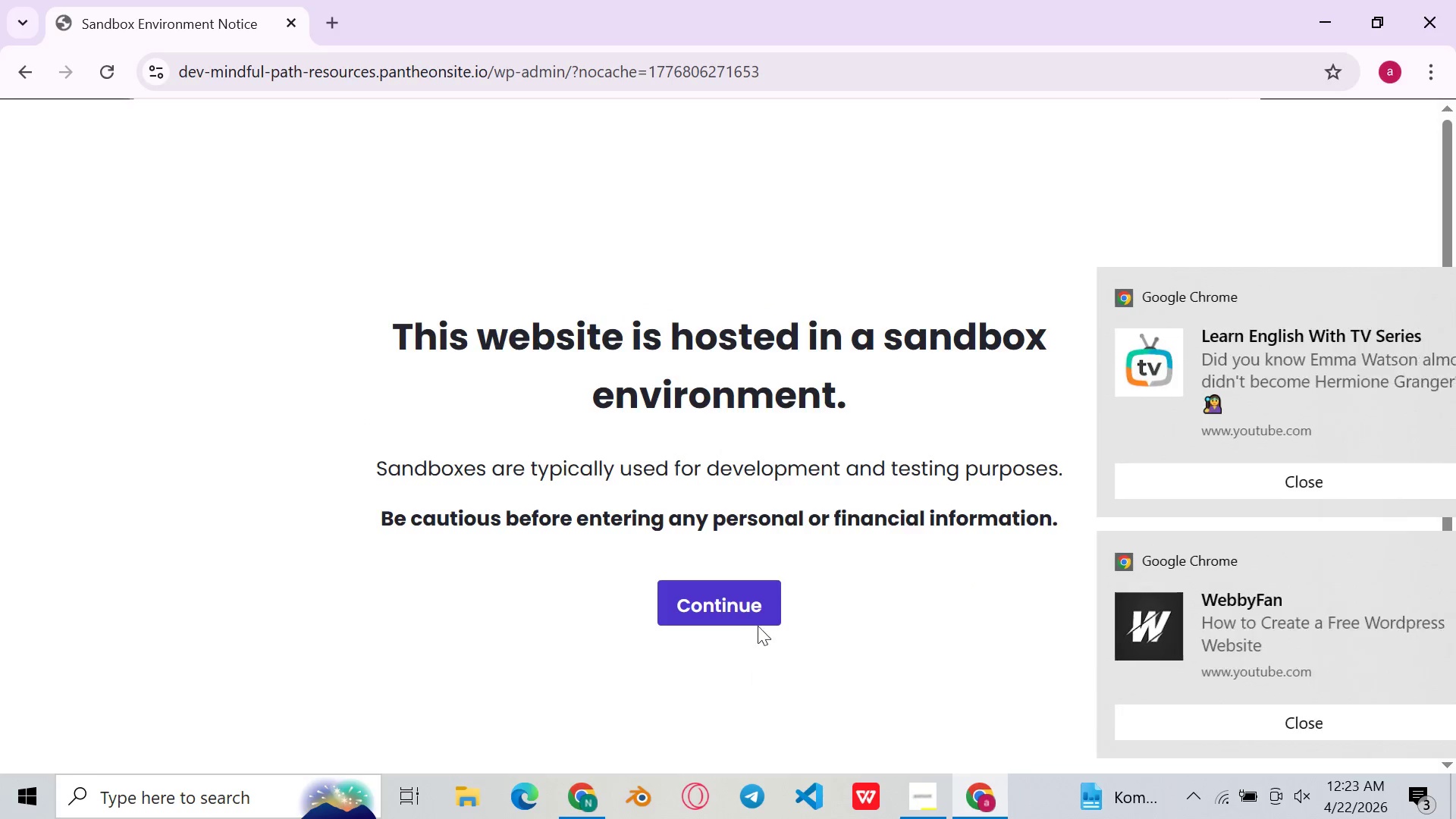 
left_click([739, 612])
 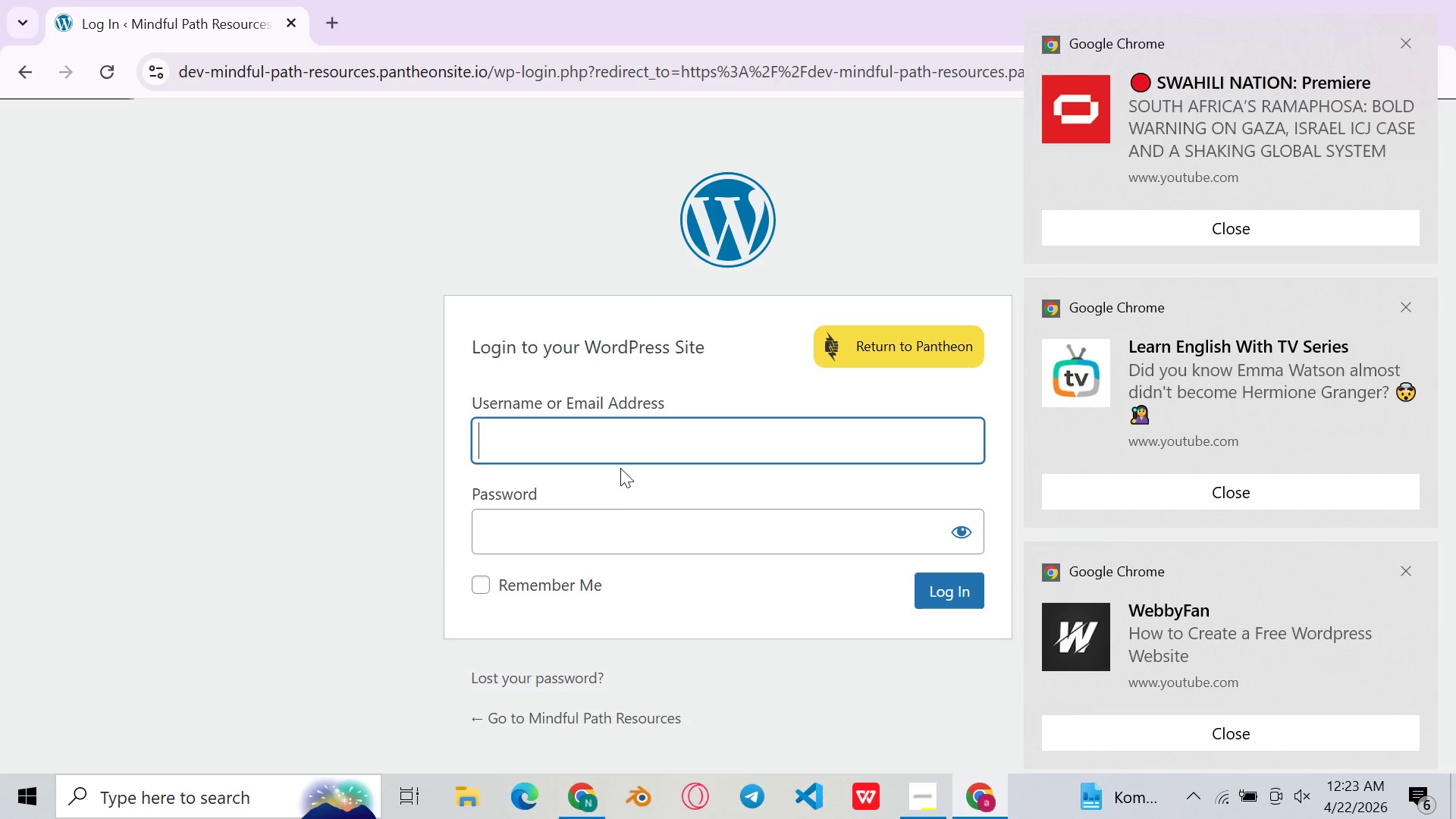 
left_click([668, 557])
 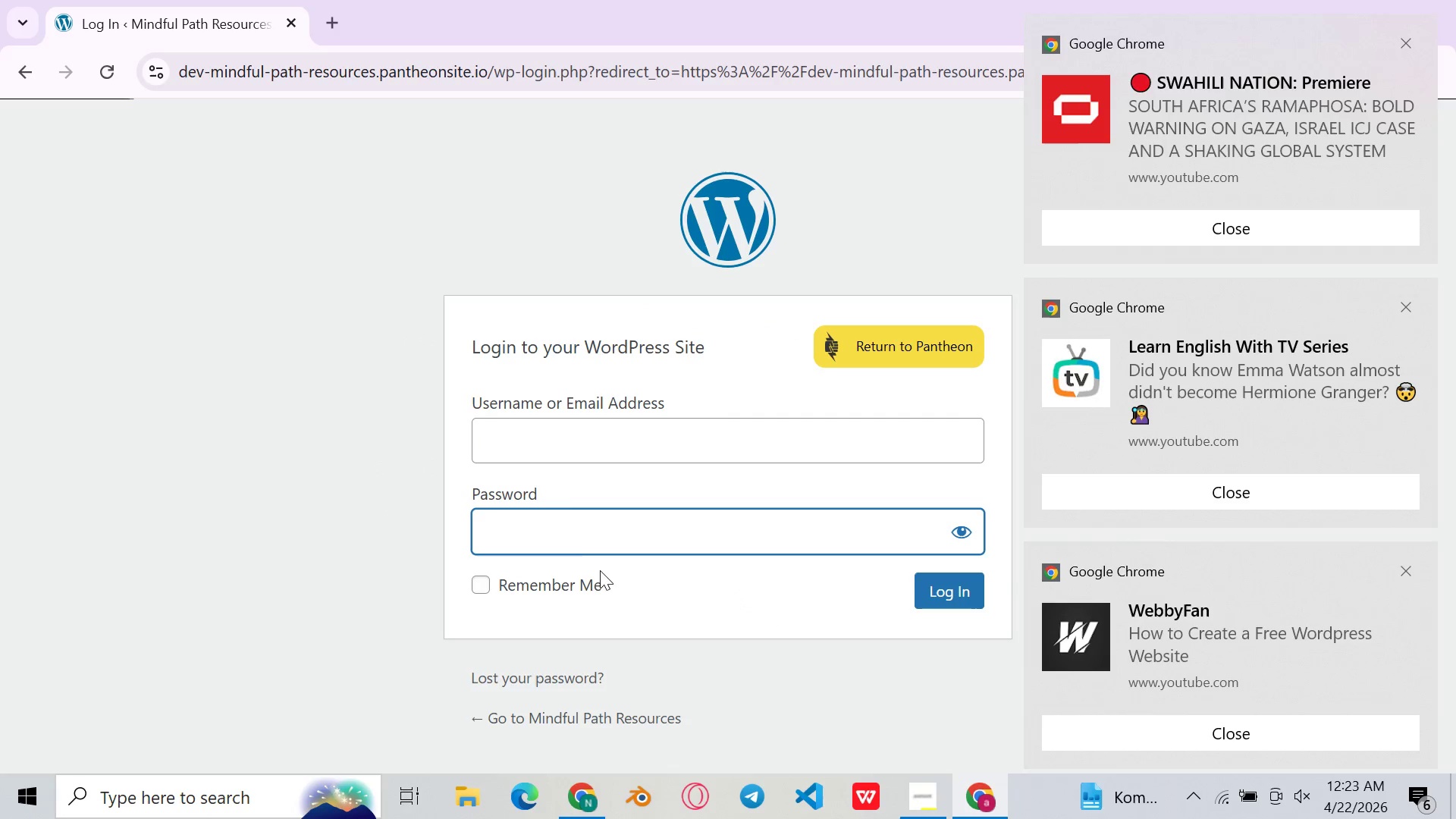 
mouse_move([576, 485])
 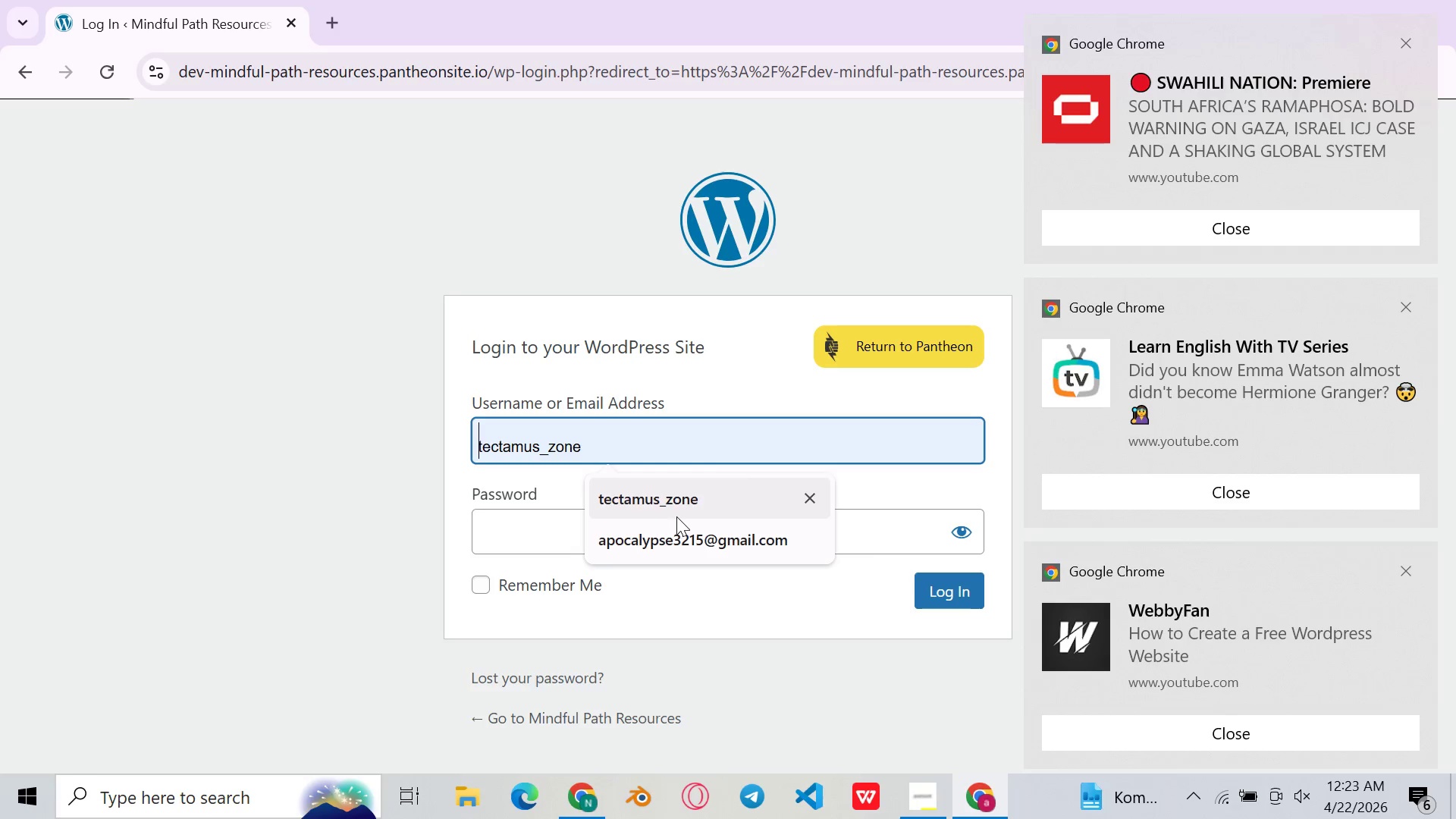 
left_click([676, 516])
 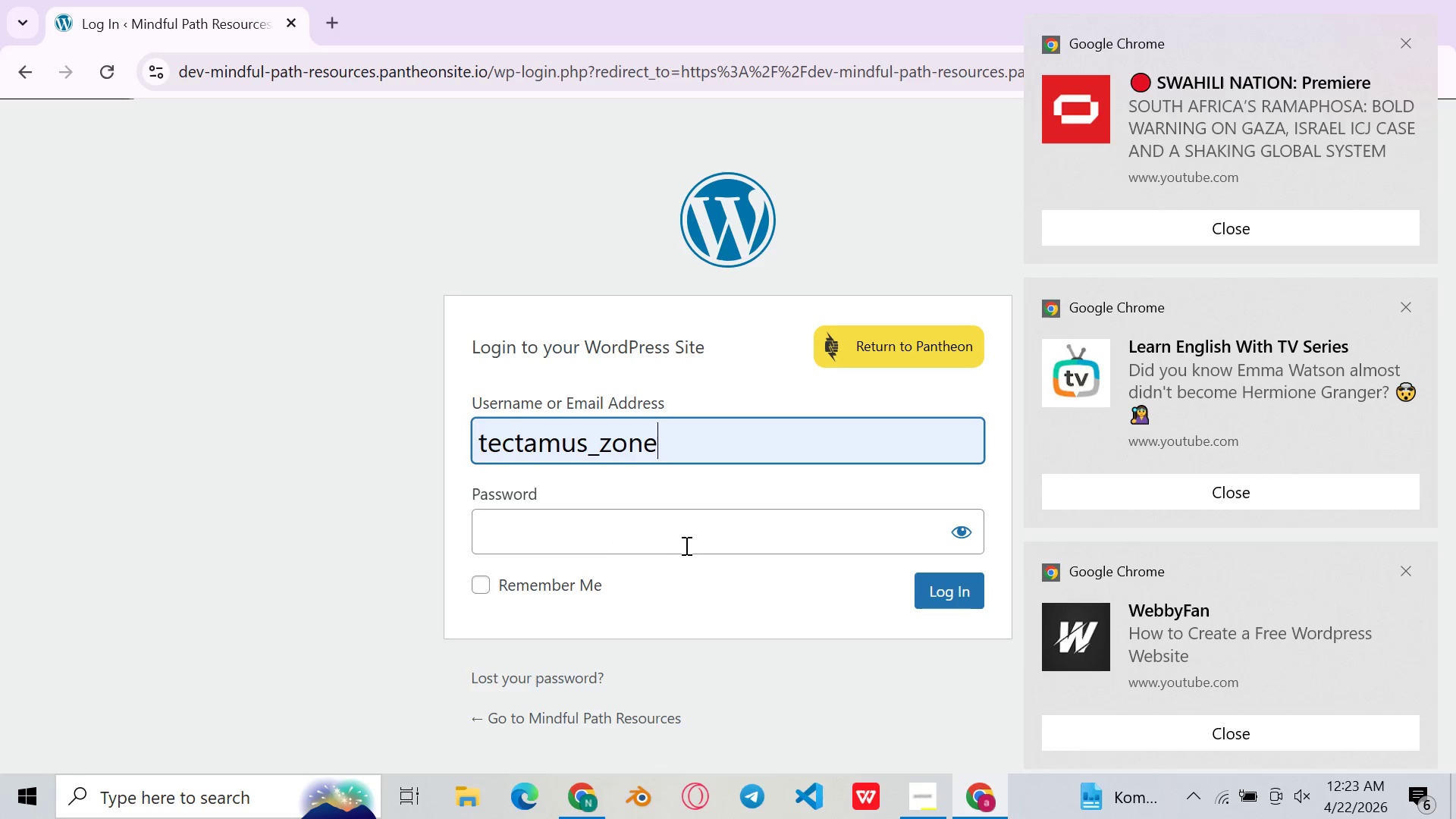 
left_click([689, 538])
 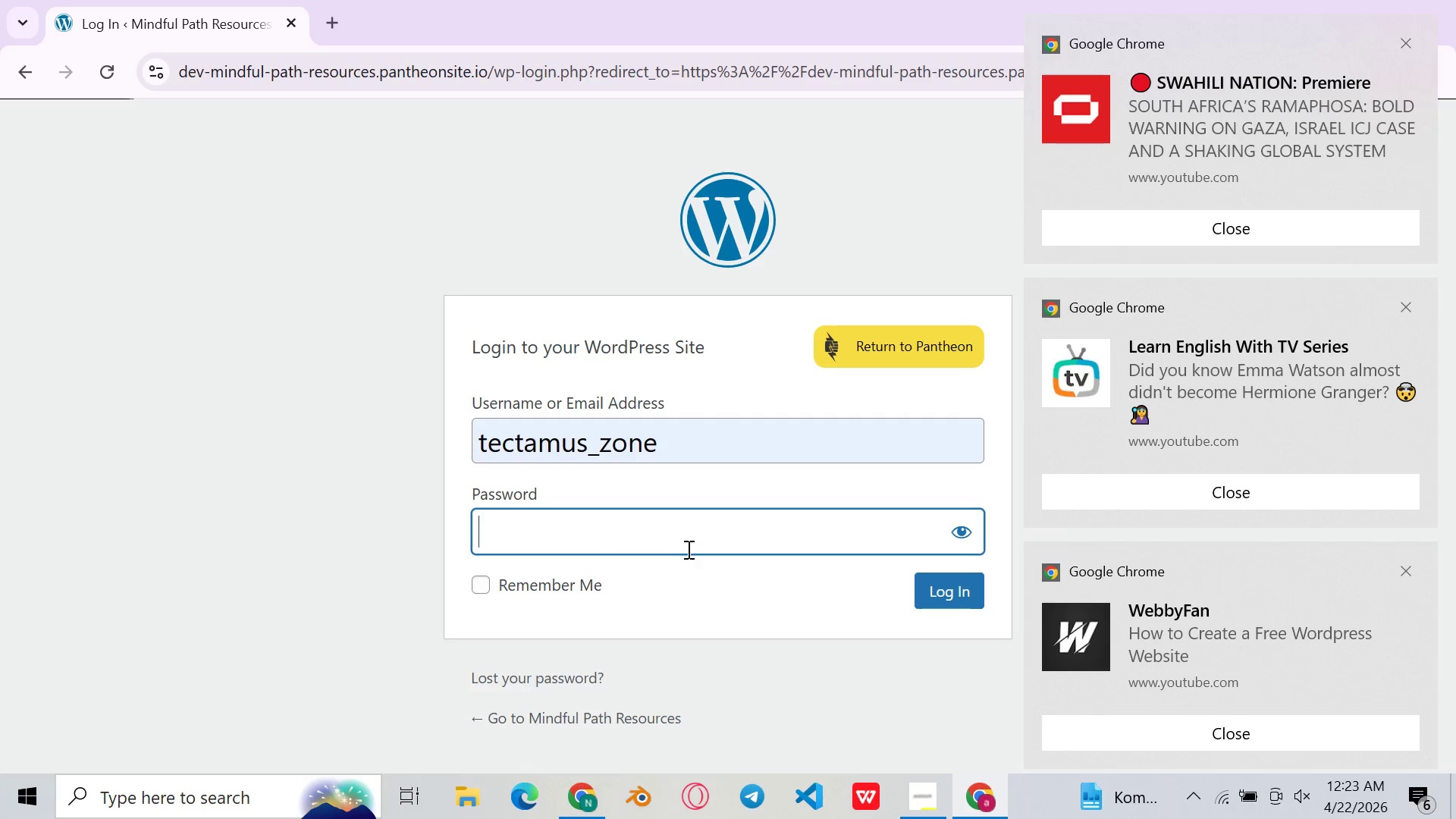 
right_click([671, 520])
 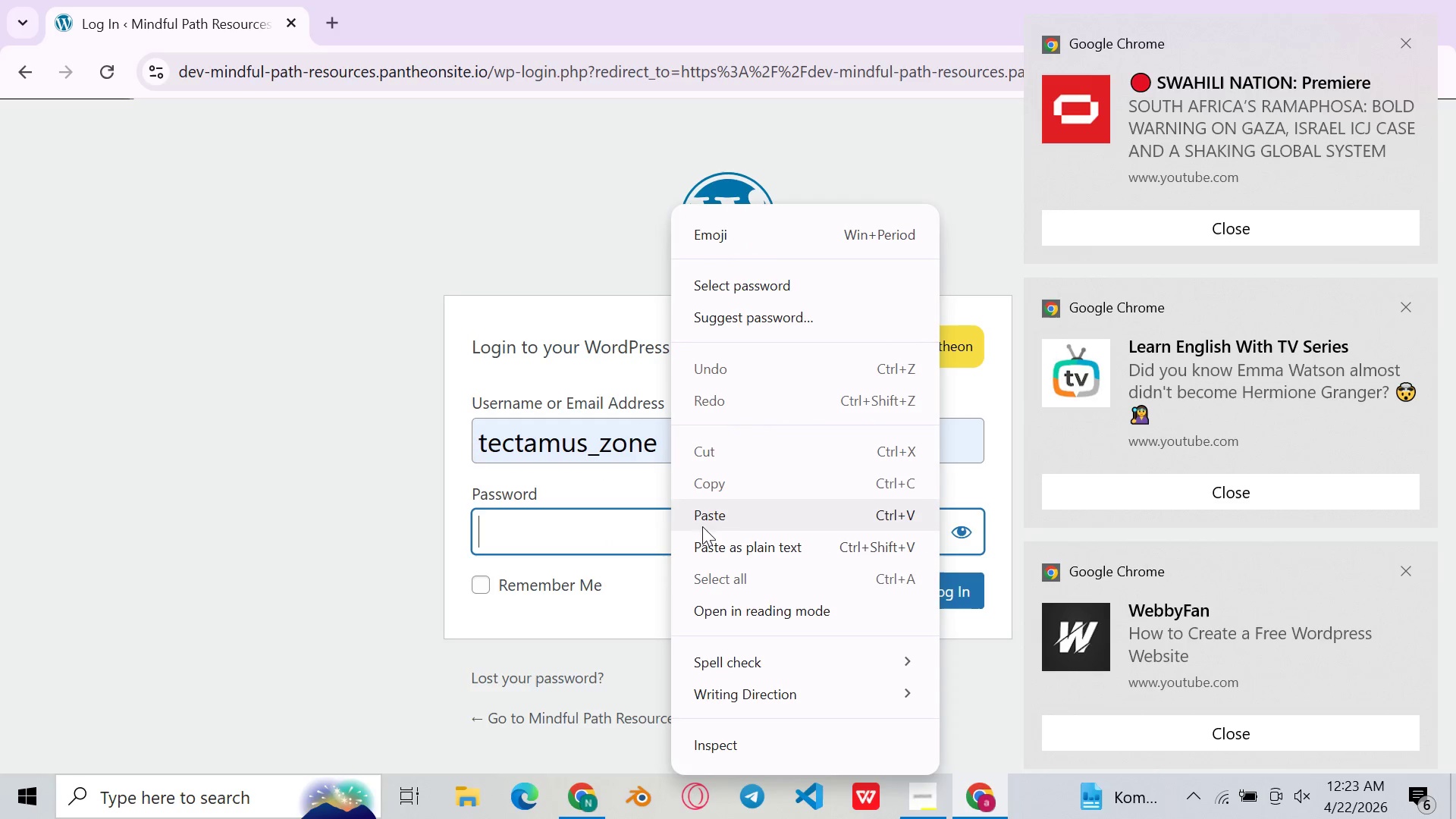 
left_click([730, 526])
 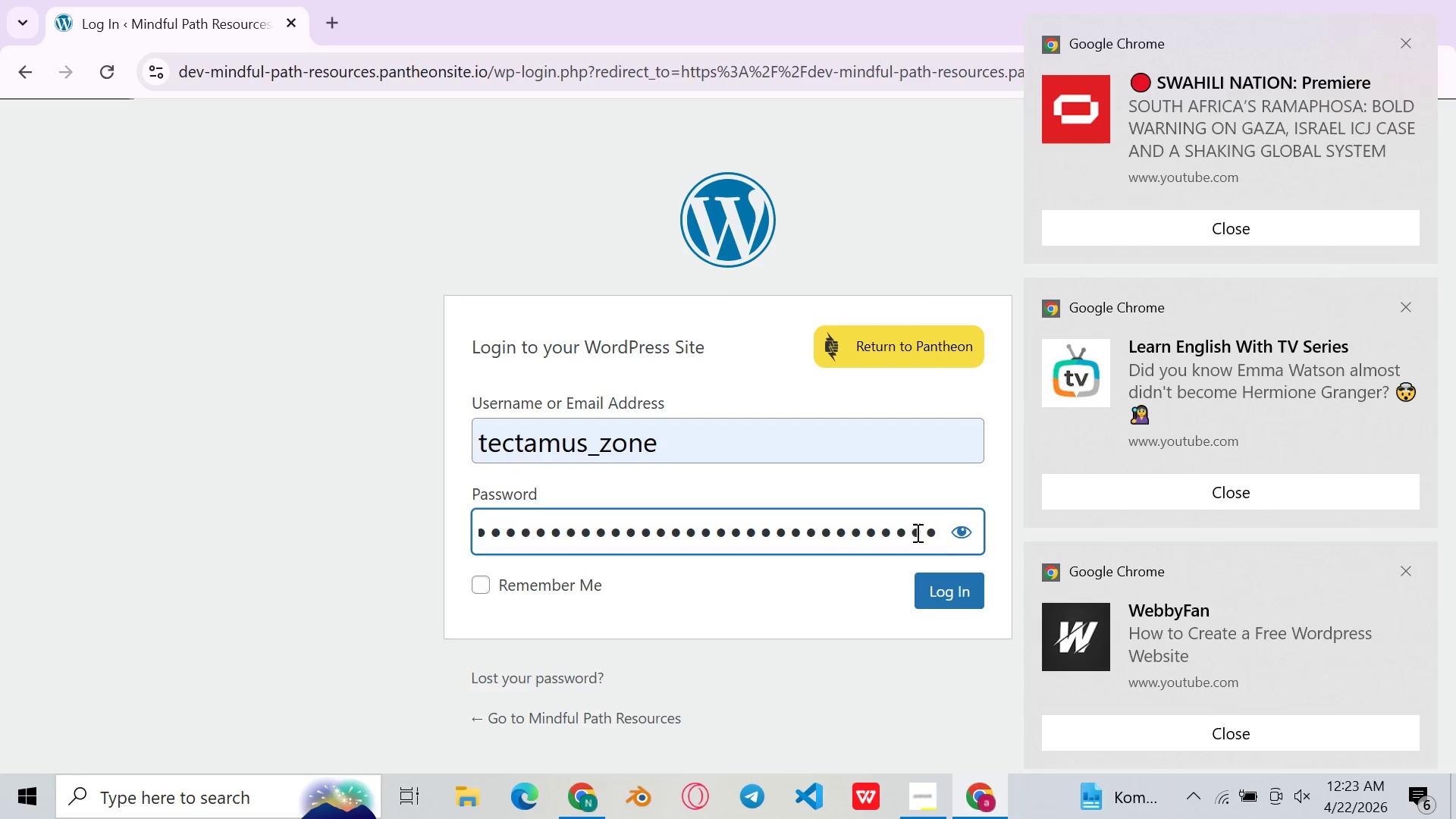 
left_click([952, 529])
 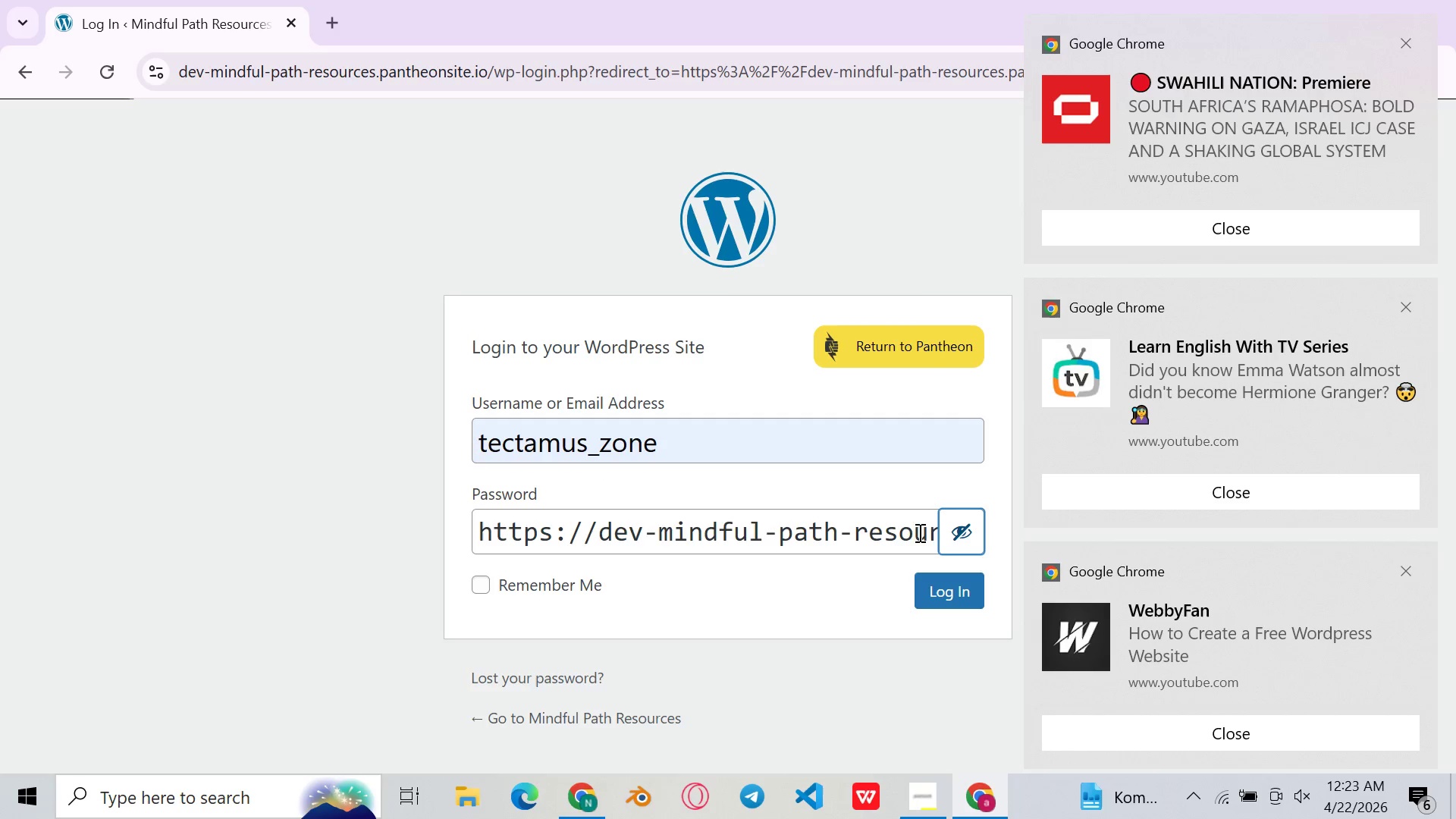 
left_click([876, 519])
 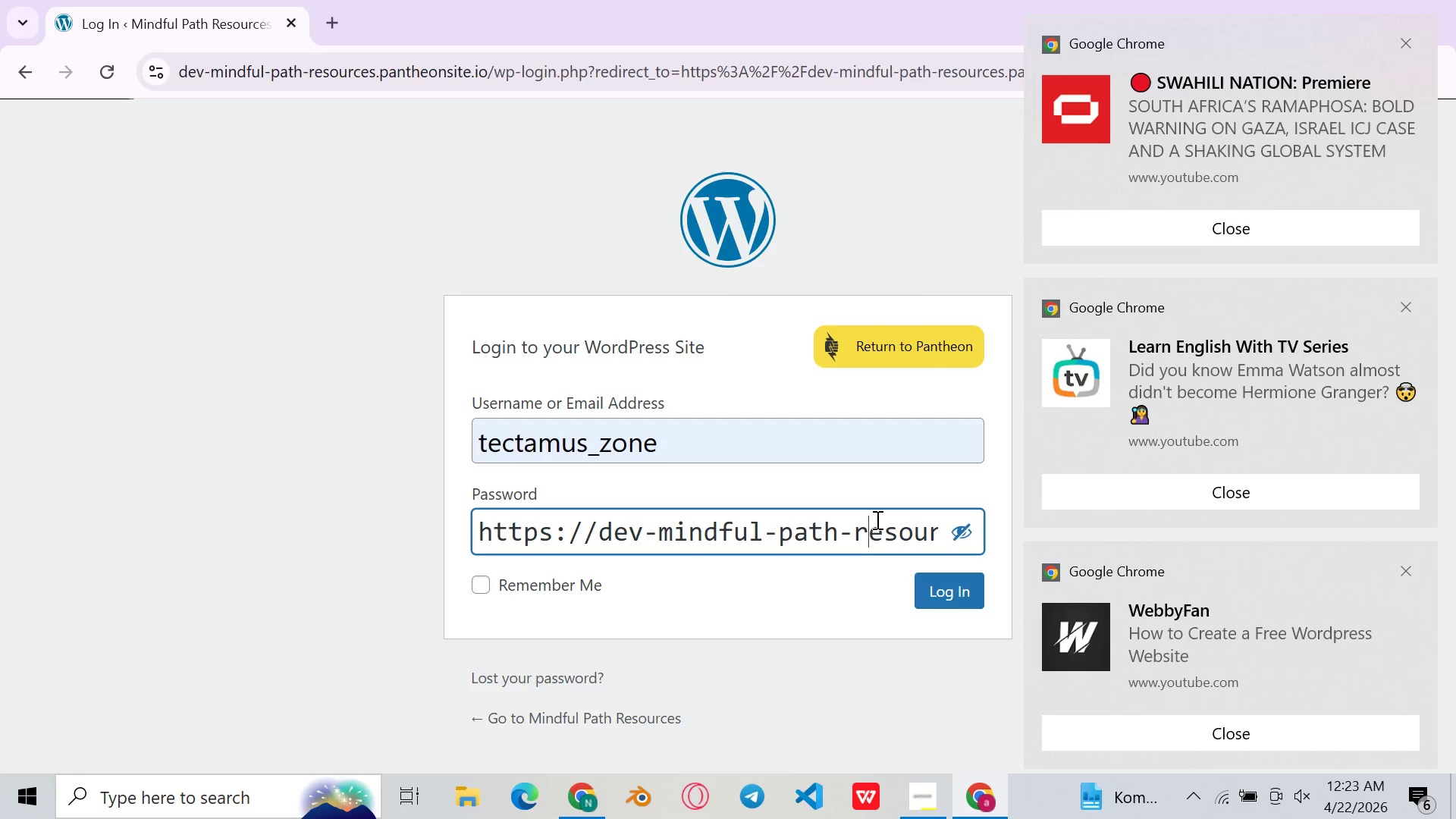 
key(Control+ControlLeft)
 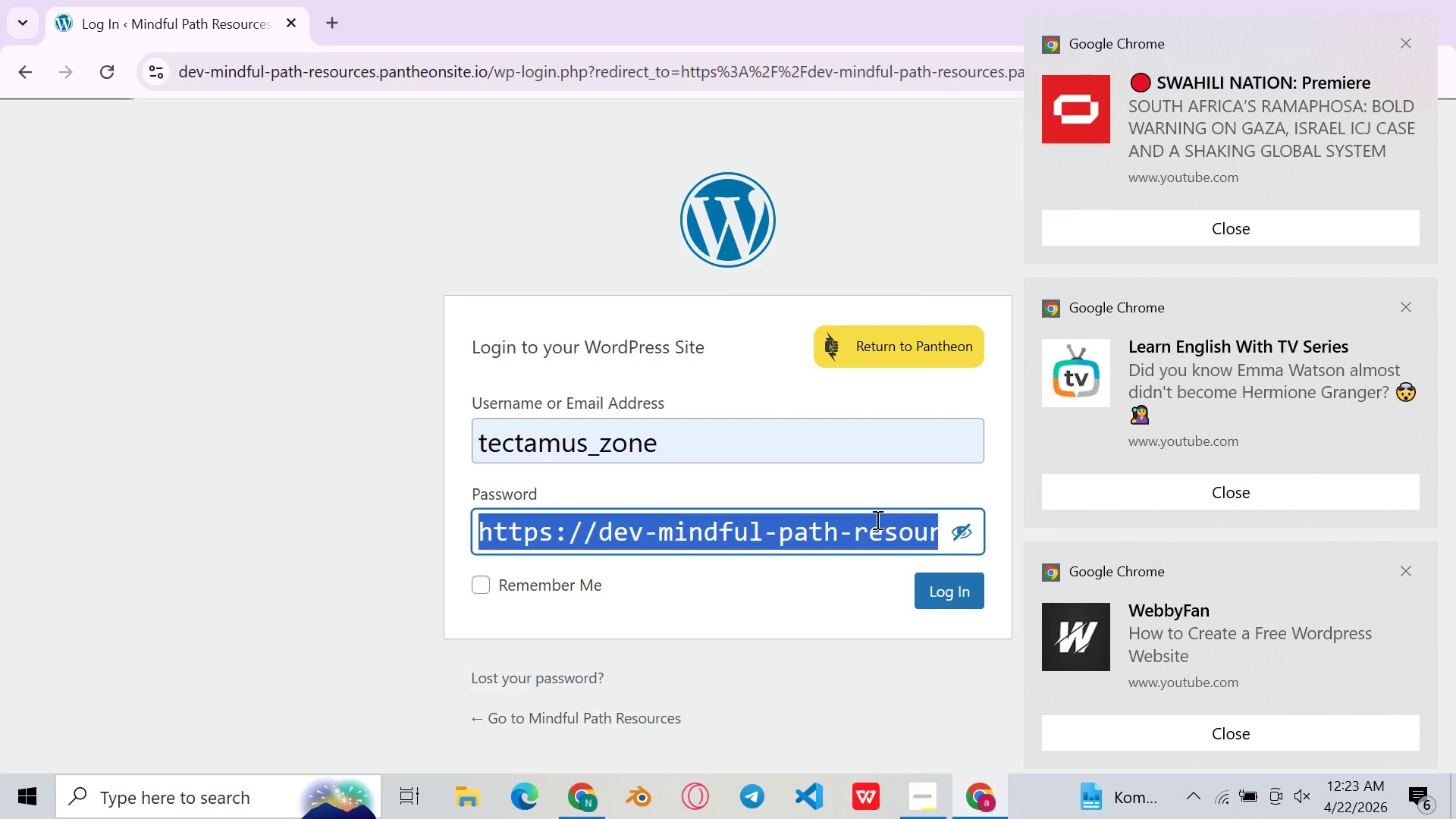 
key(Control+A)
 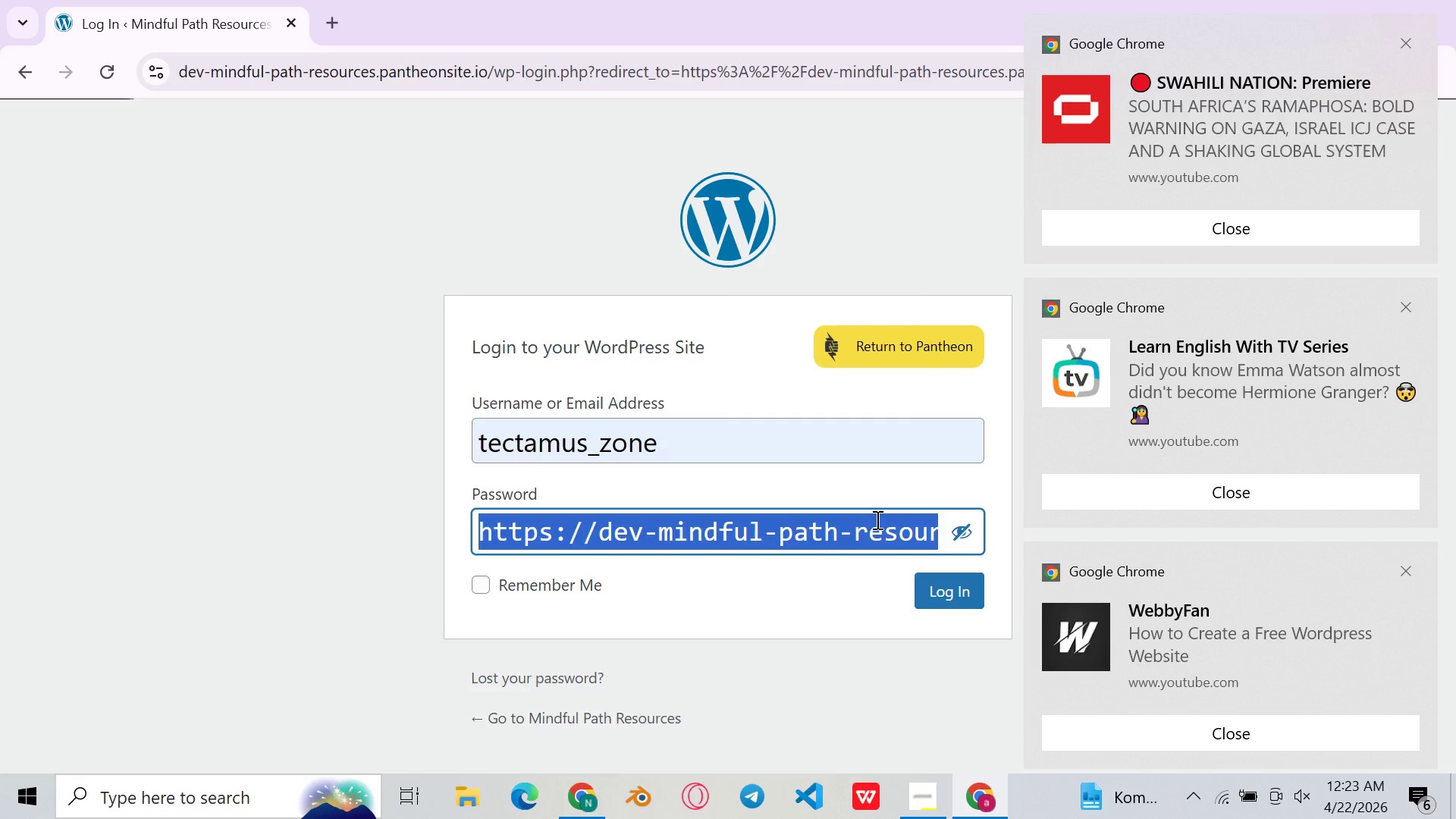 
key(Backspace)
 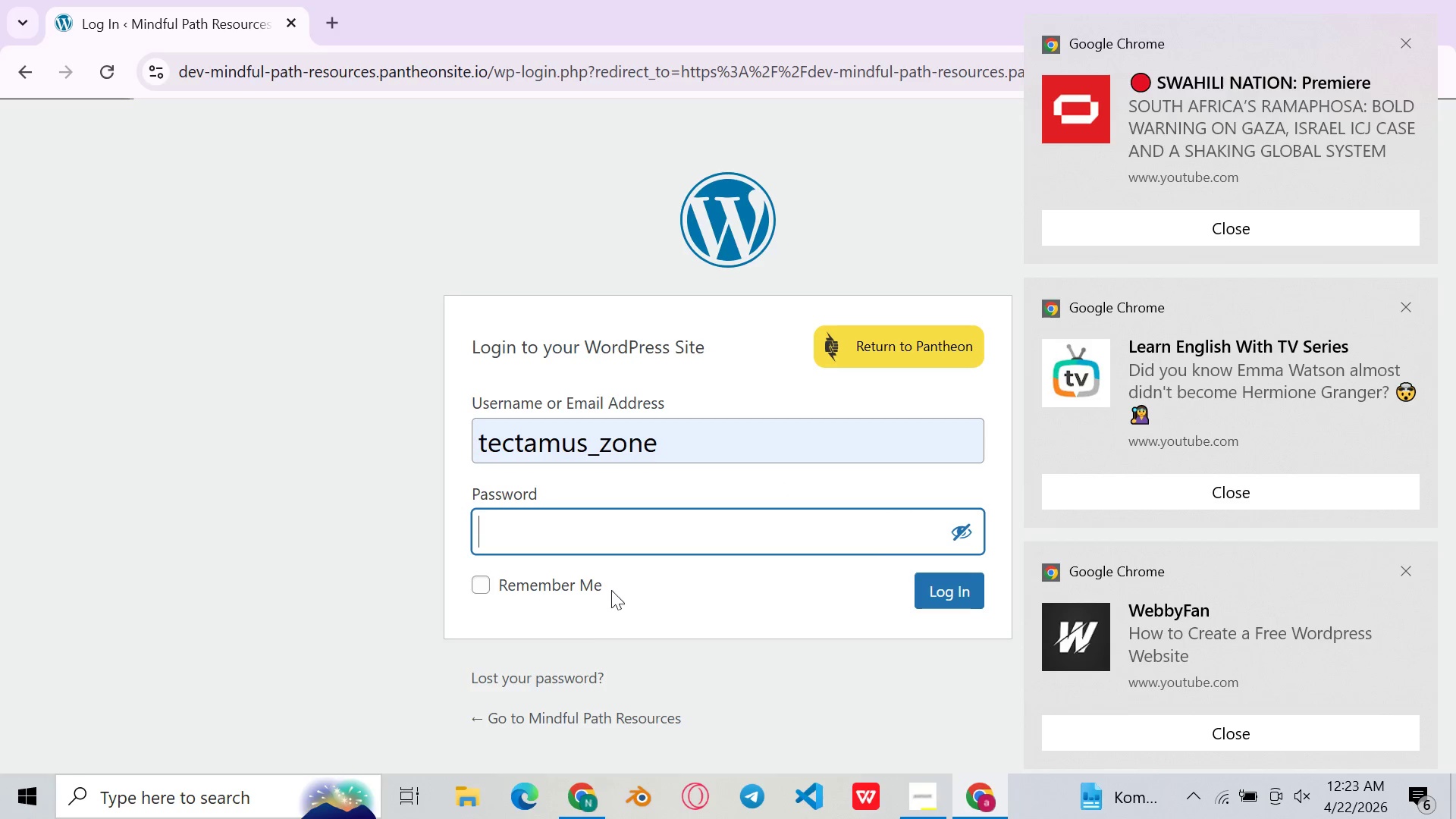 
wait(7.67)
 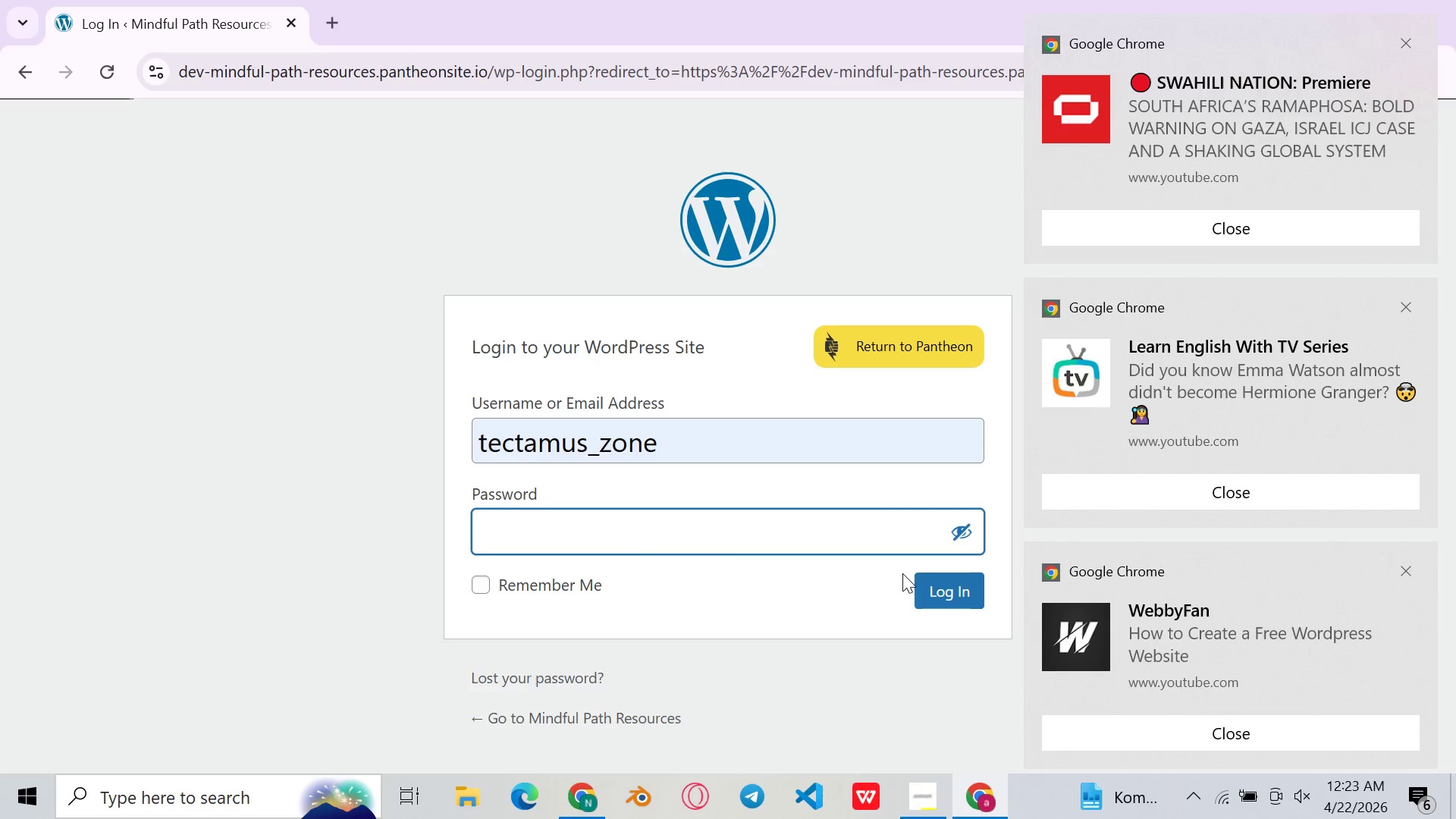 
left_click([554, 681])
 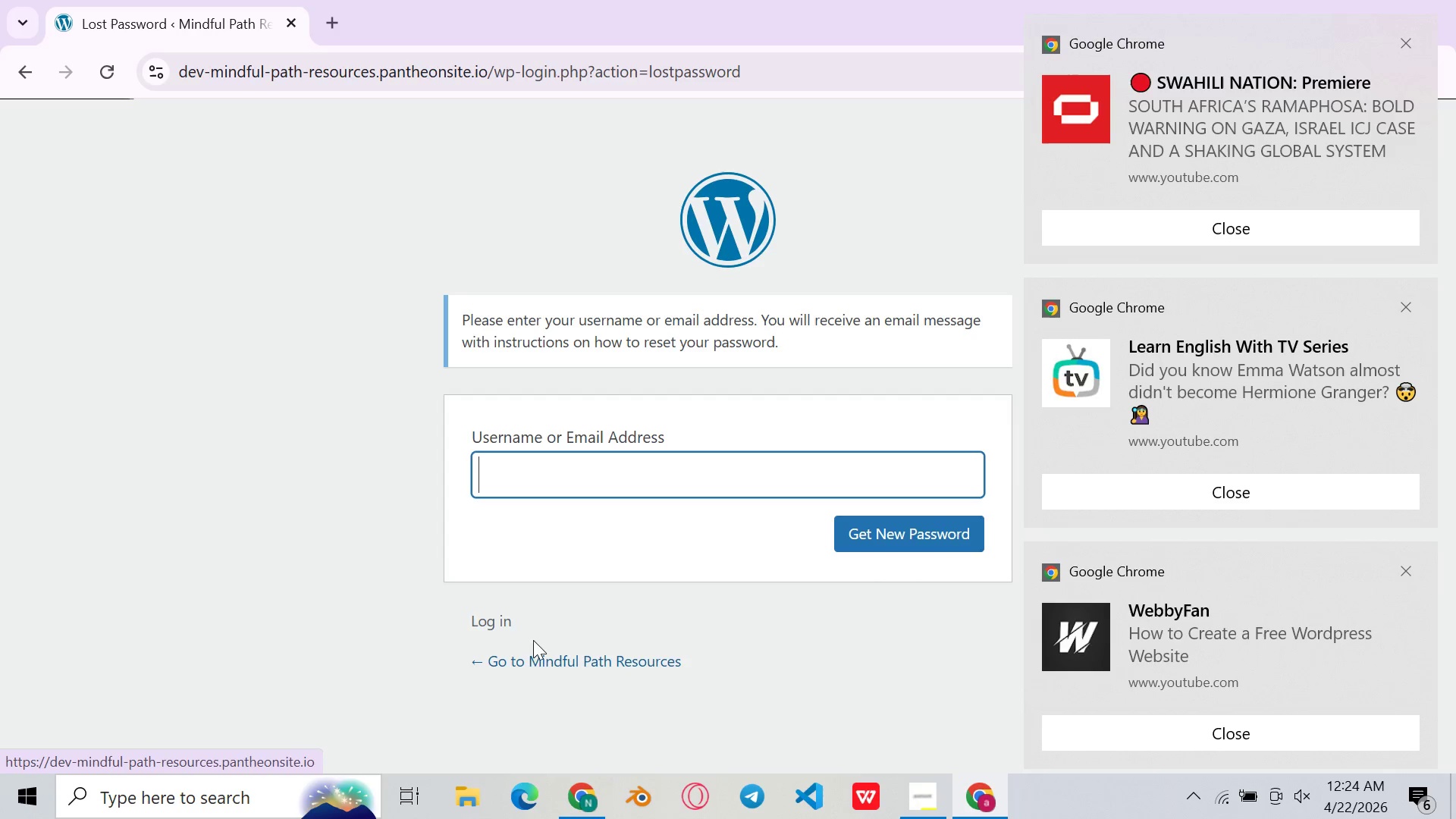 
wait(6.92)
 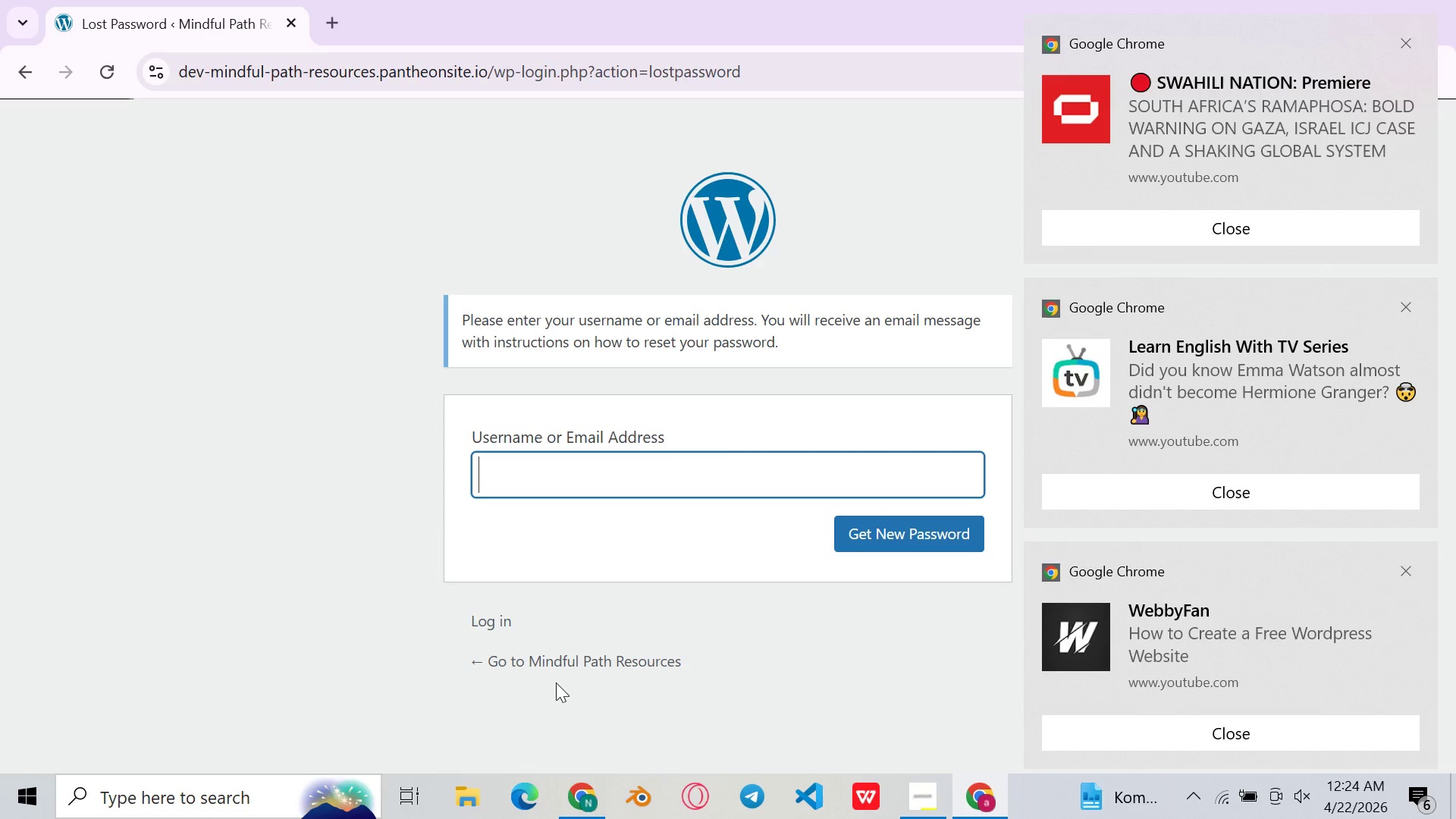 
left_click([864, 537])
 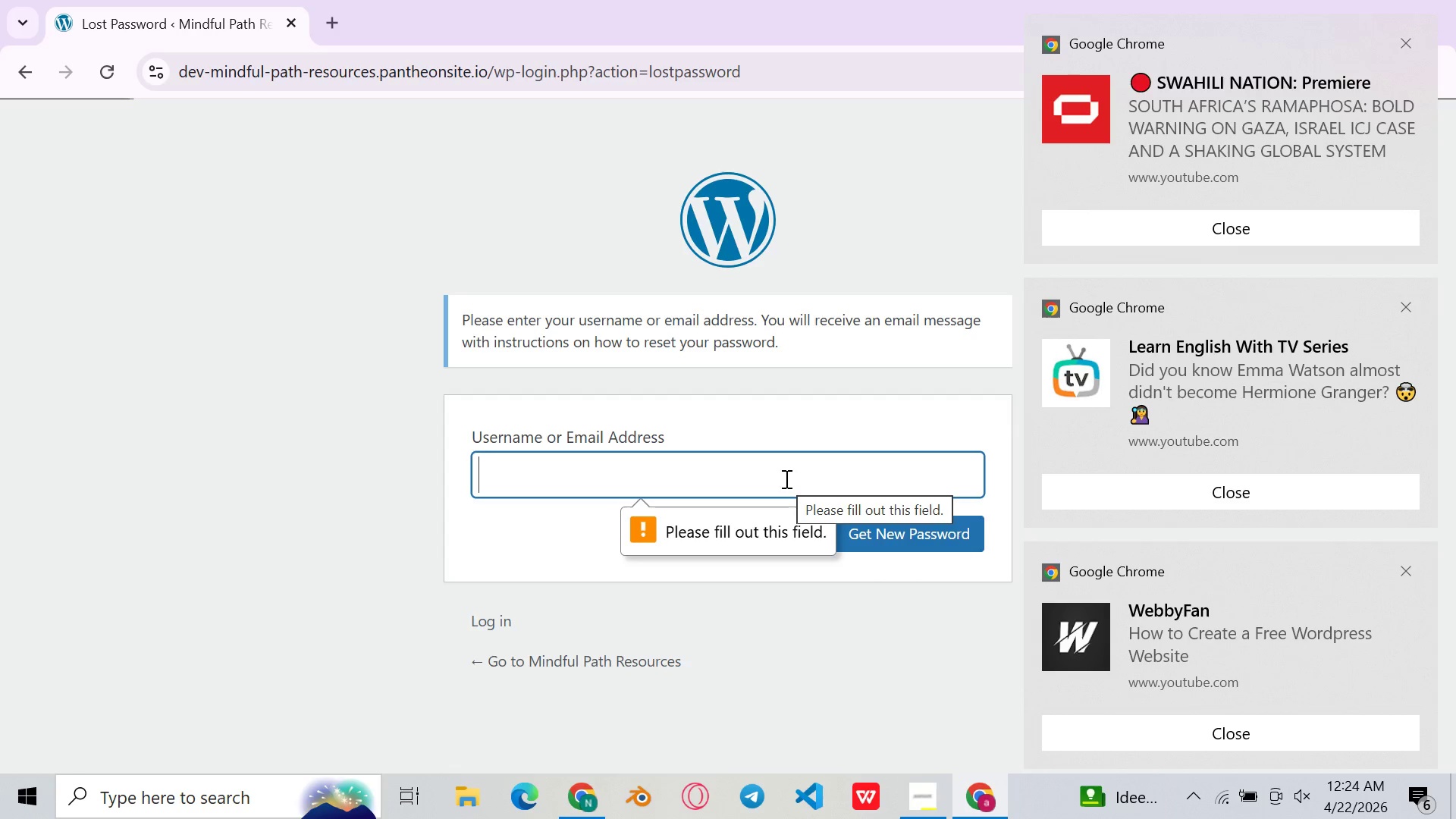 
wait(6.05)
 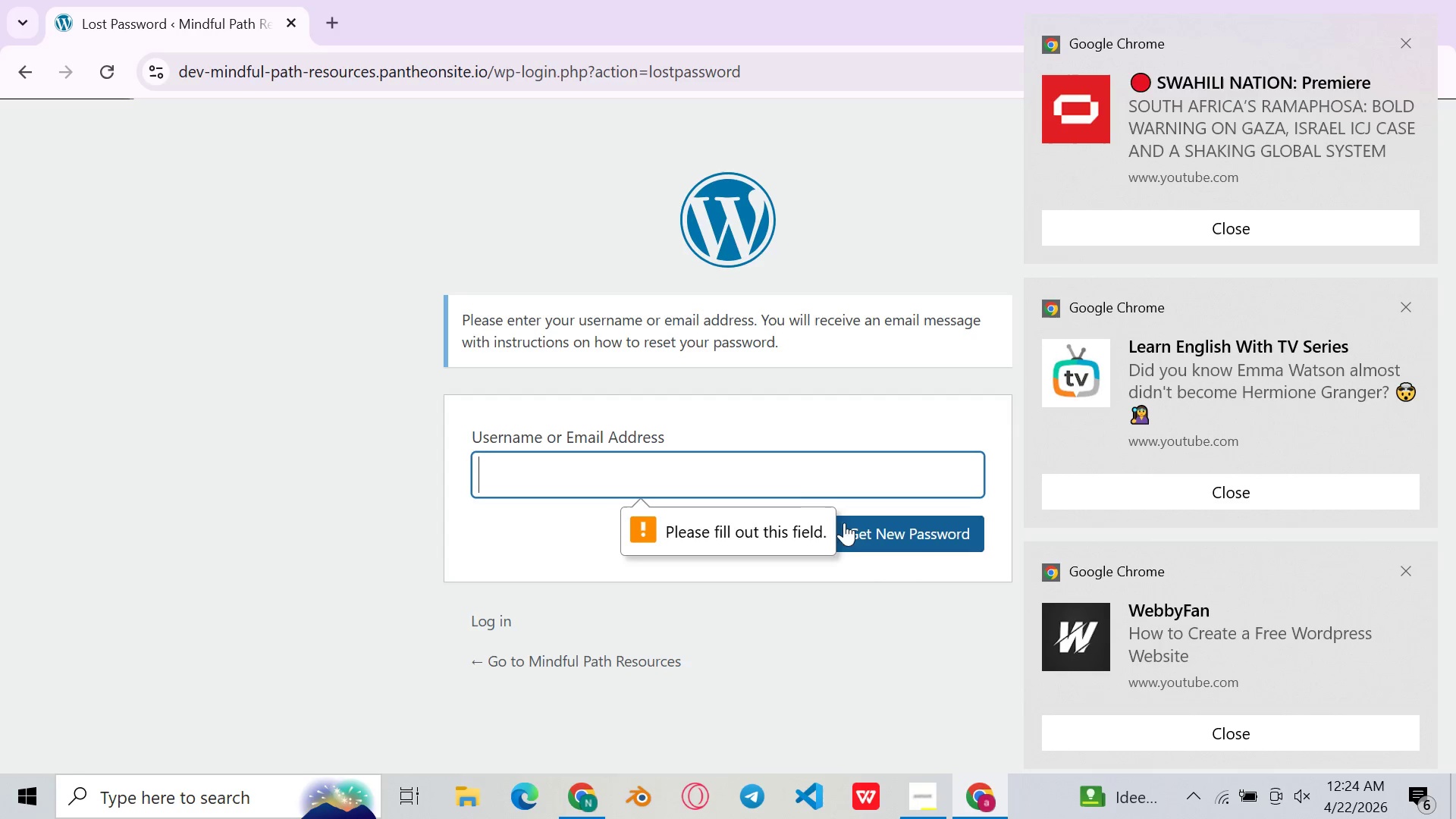 
double_click([785, 479])
 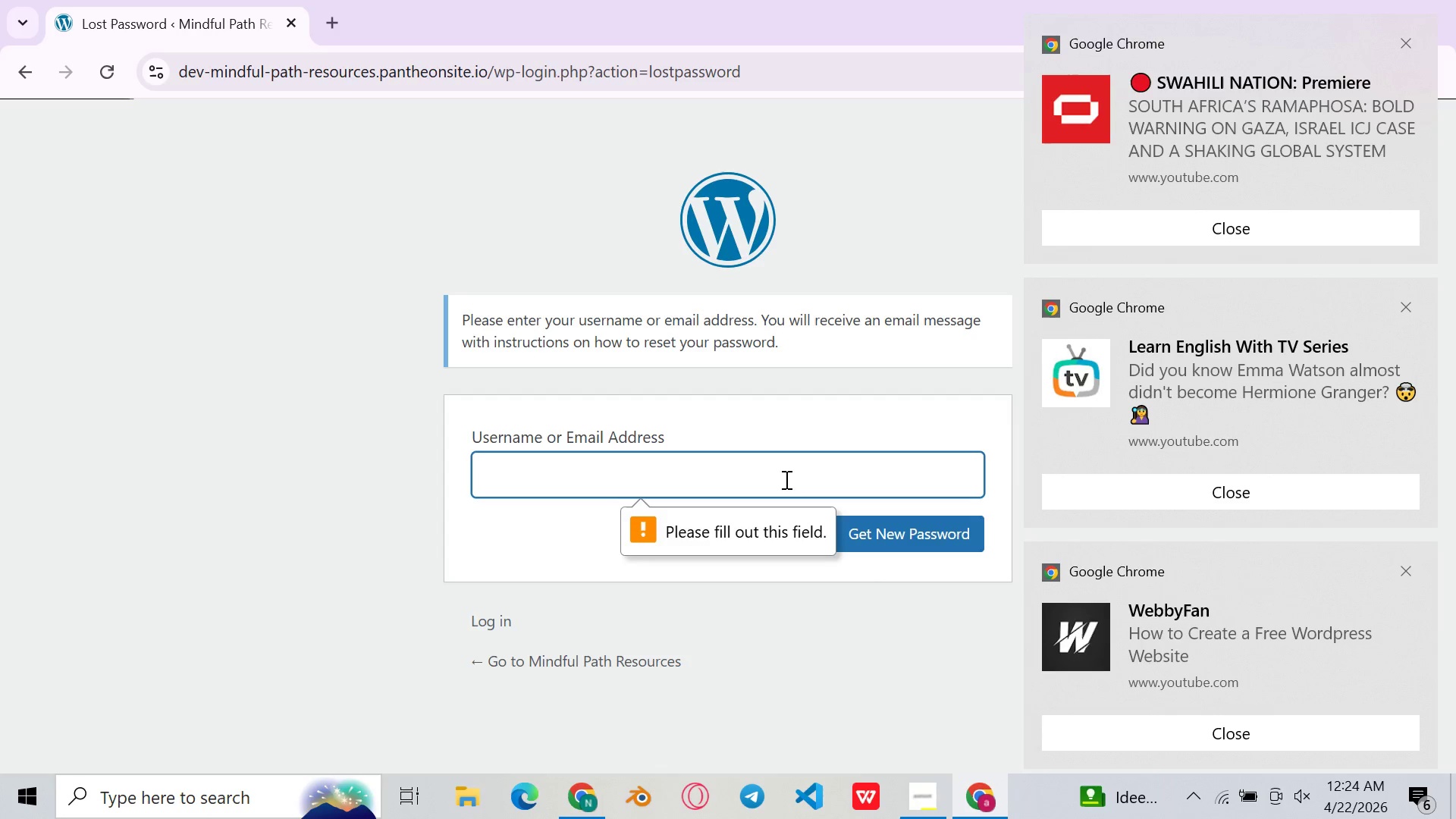 
type([redacted])
key(Backspace)
type([redacted])
 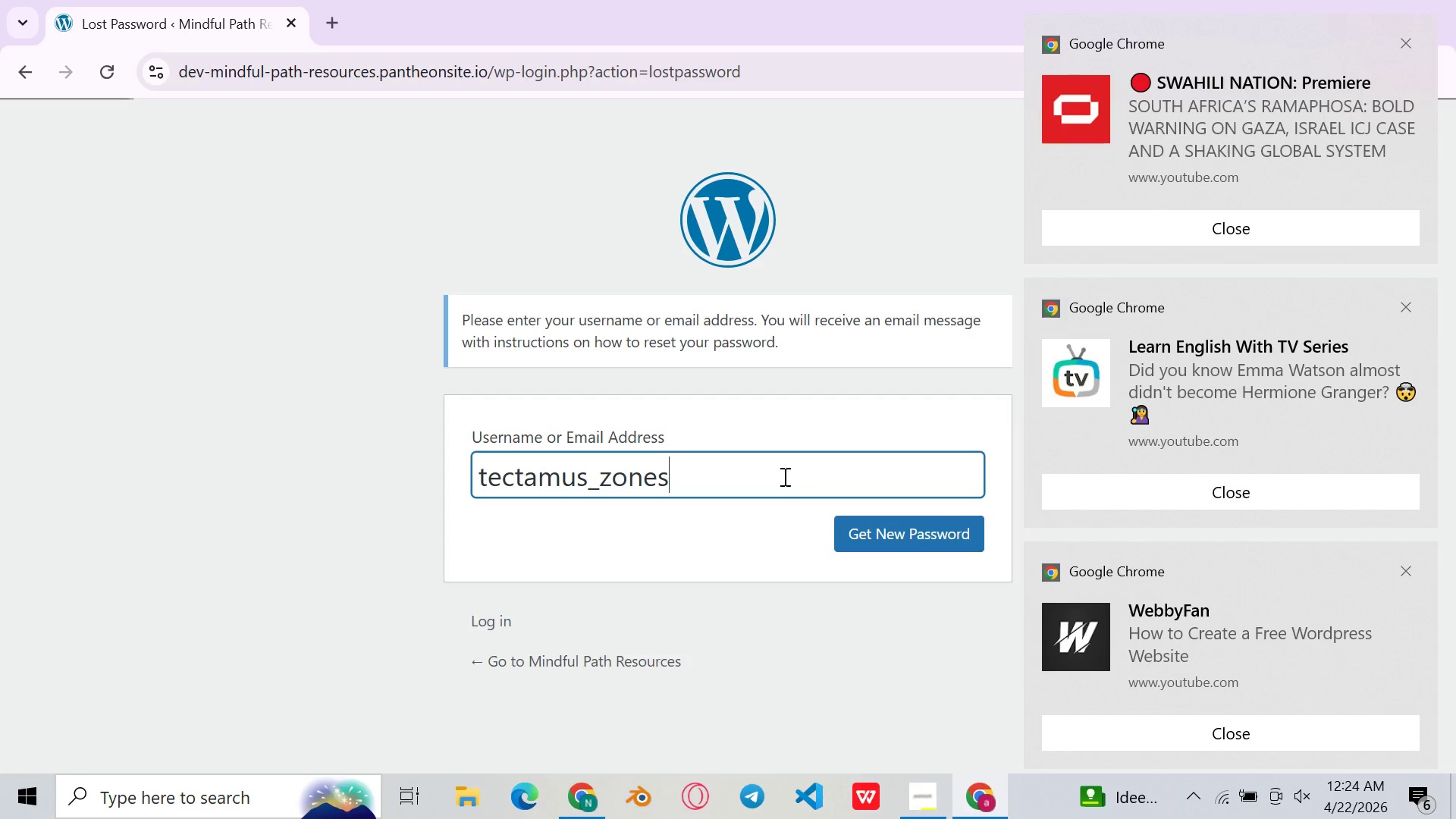 
key(Enter)
 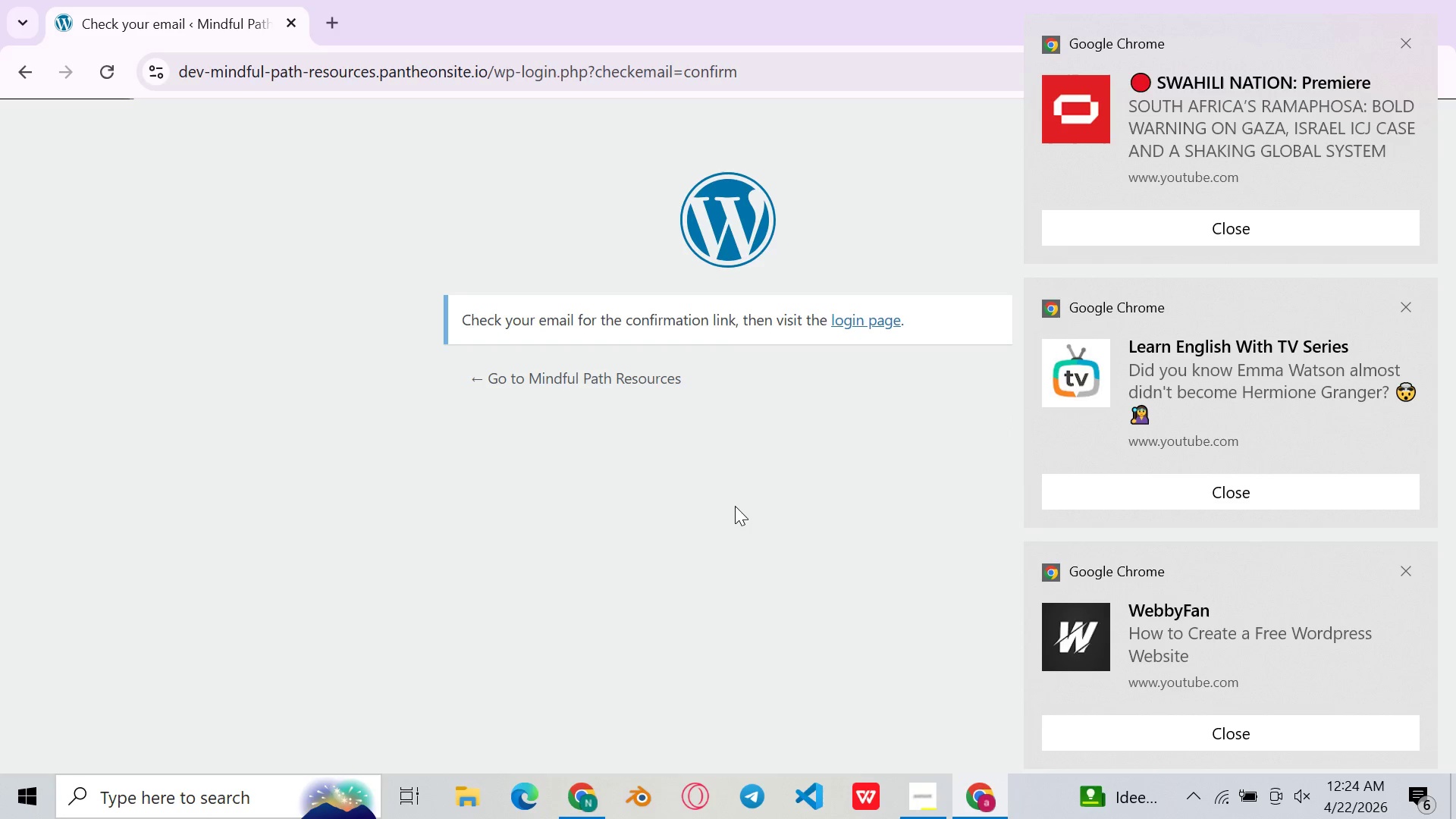 
wait(7.78)
 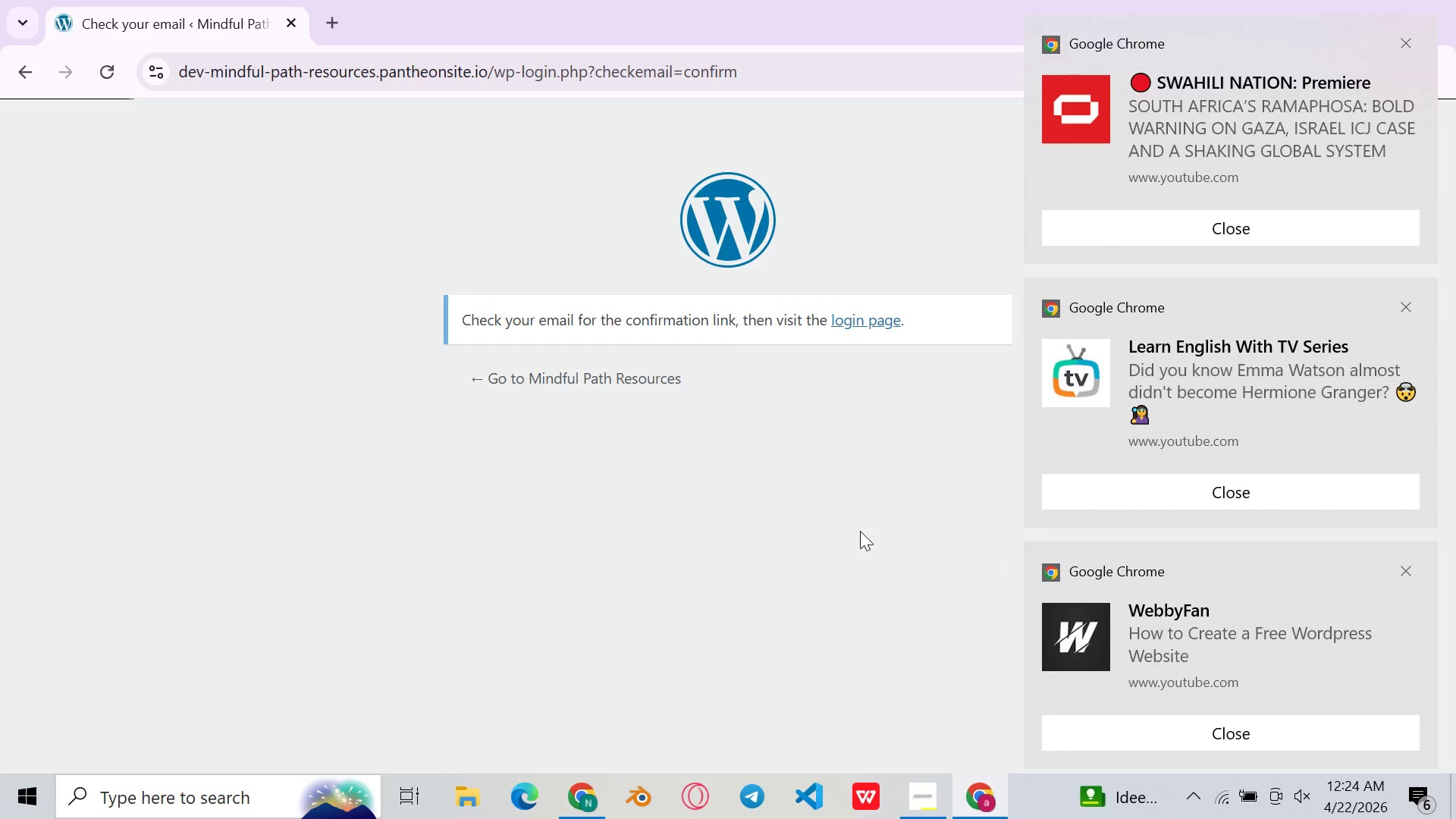 
left_click([337, 14])
 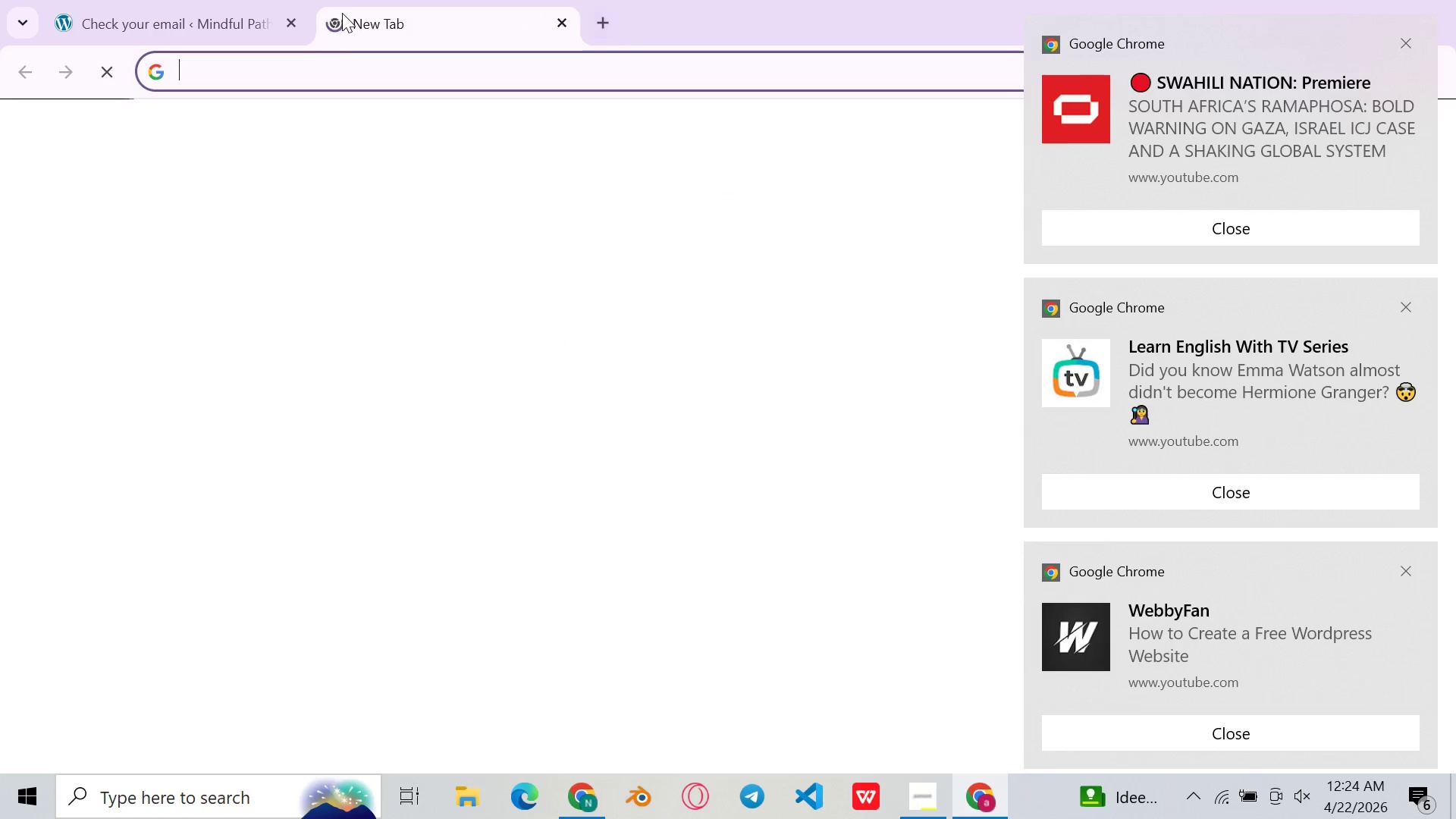 
type([redacted])
 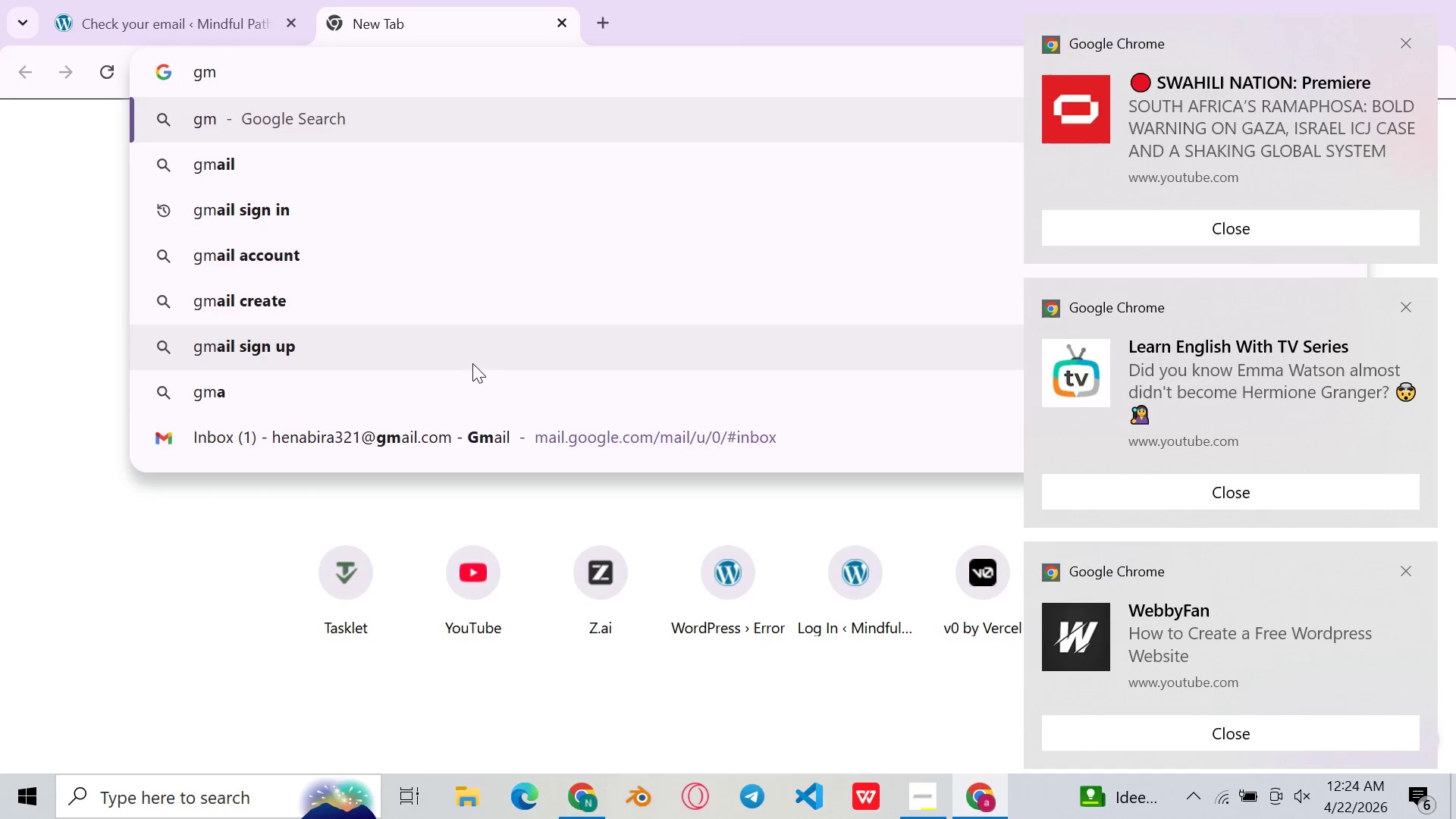 
left_click([516, 438])
 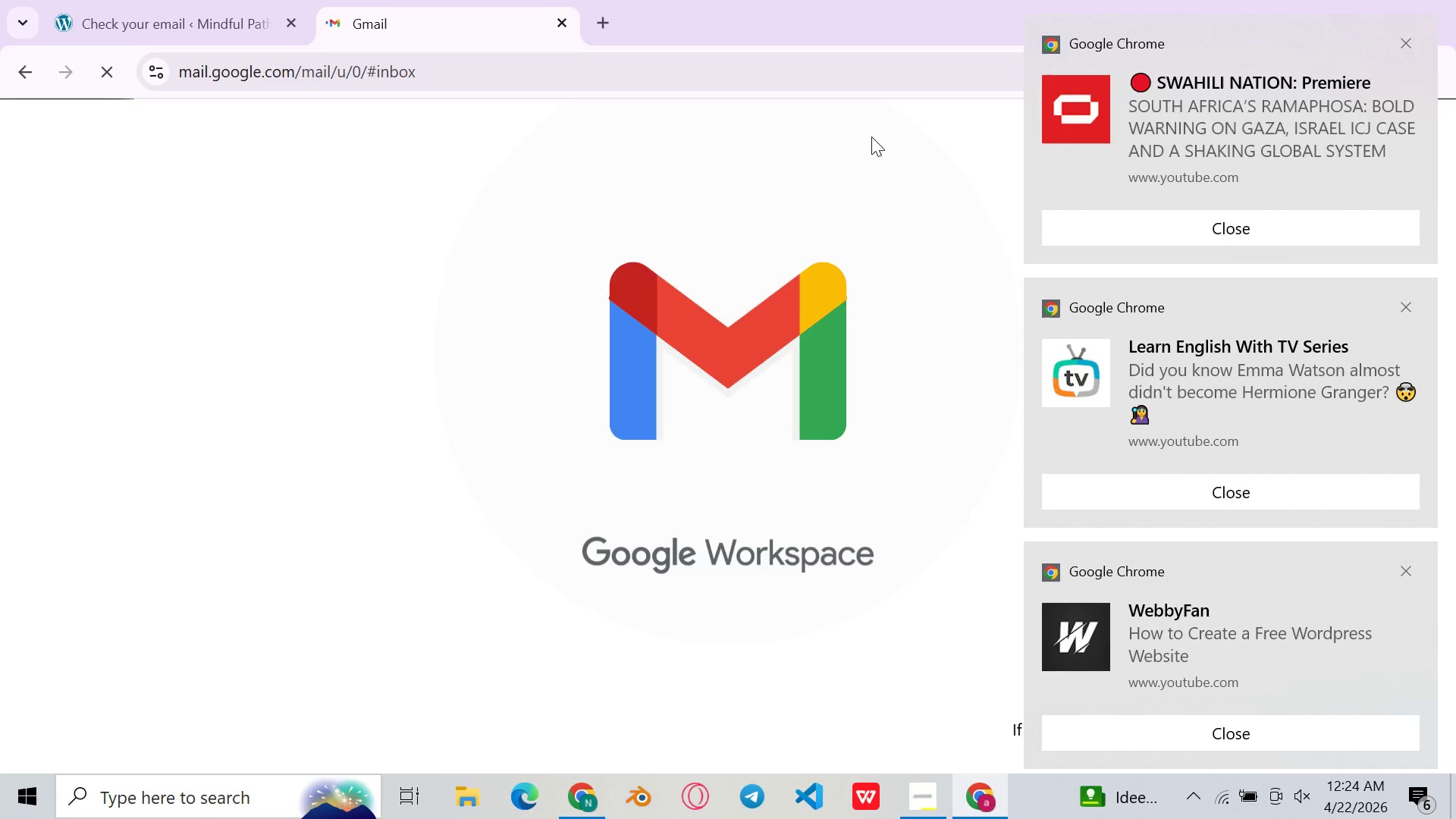 
wait(5.51)
 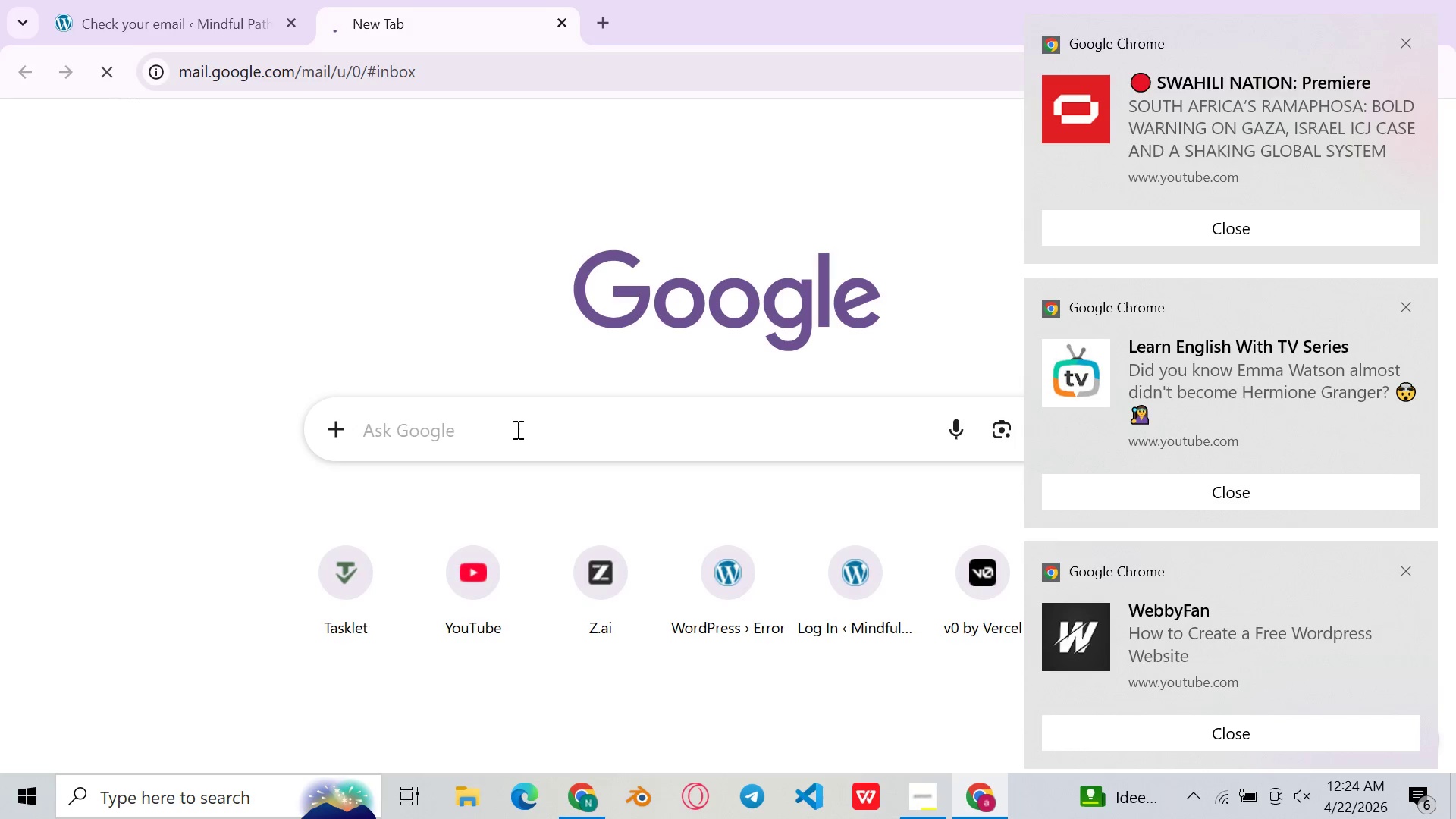 
left_click([1103, 238])
 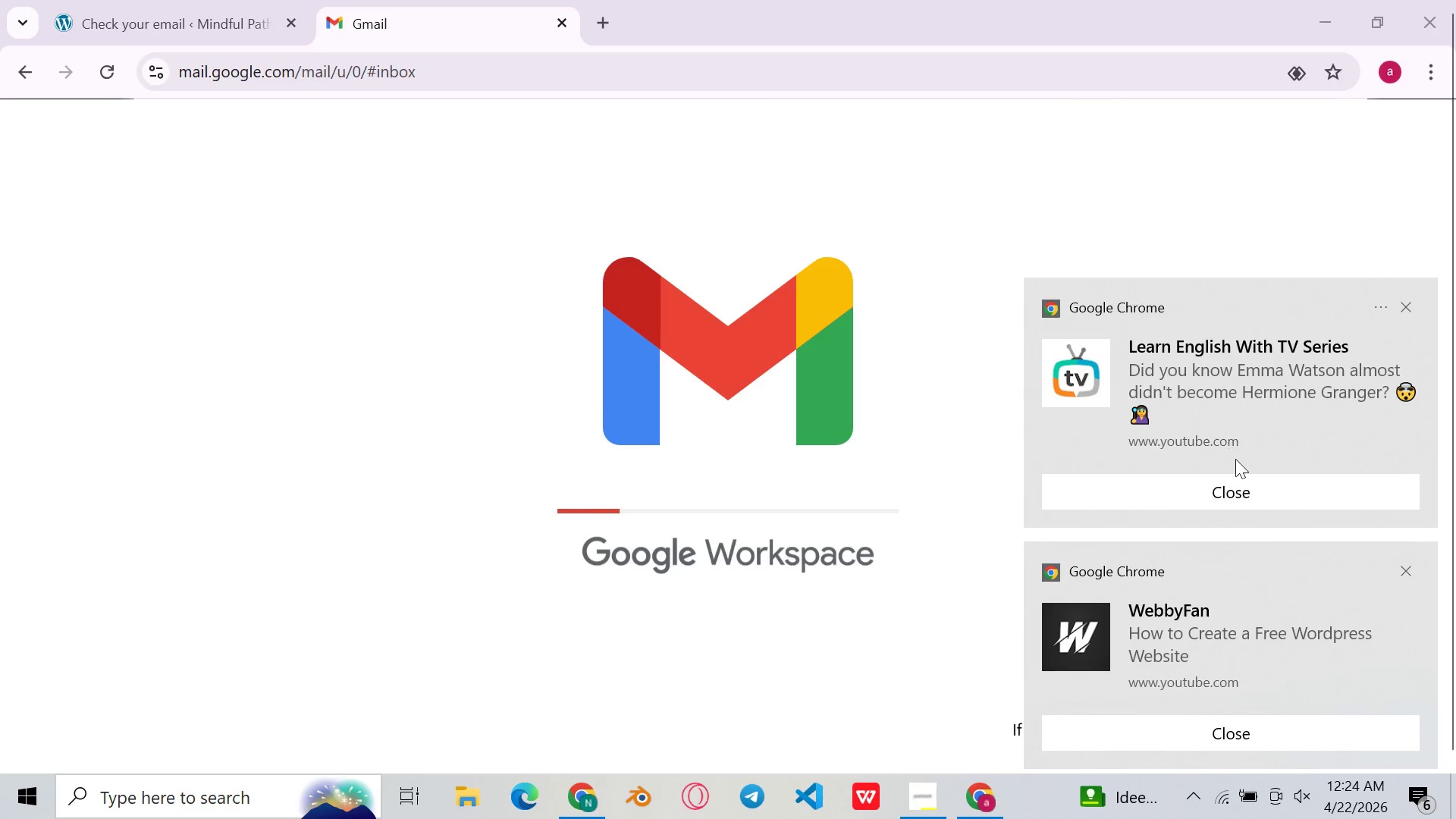 
left_click([1244, 493])
 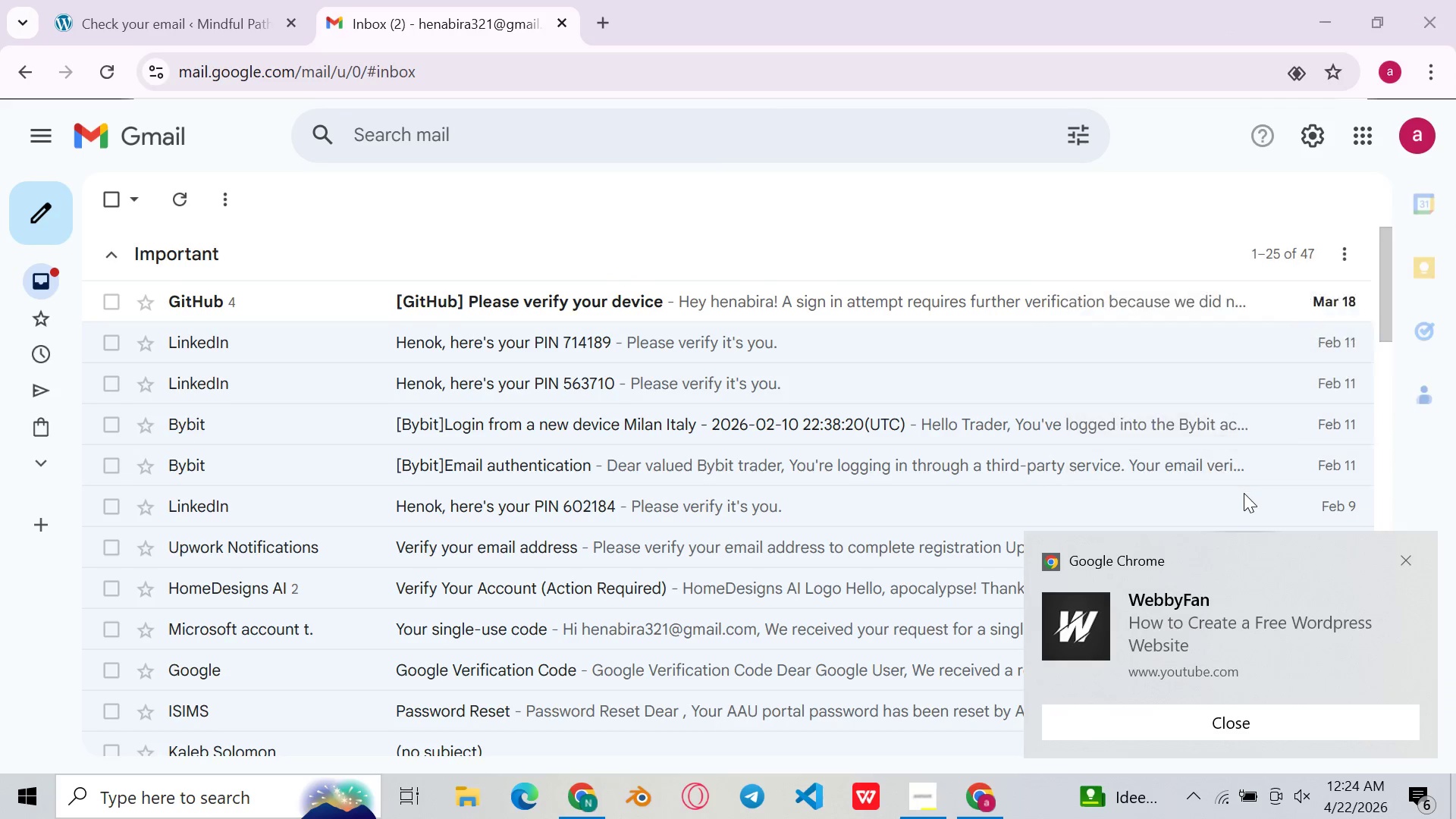 
key(Unknown)
 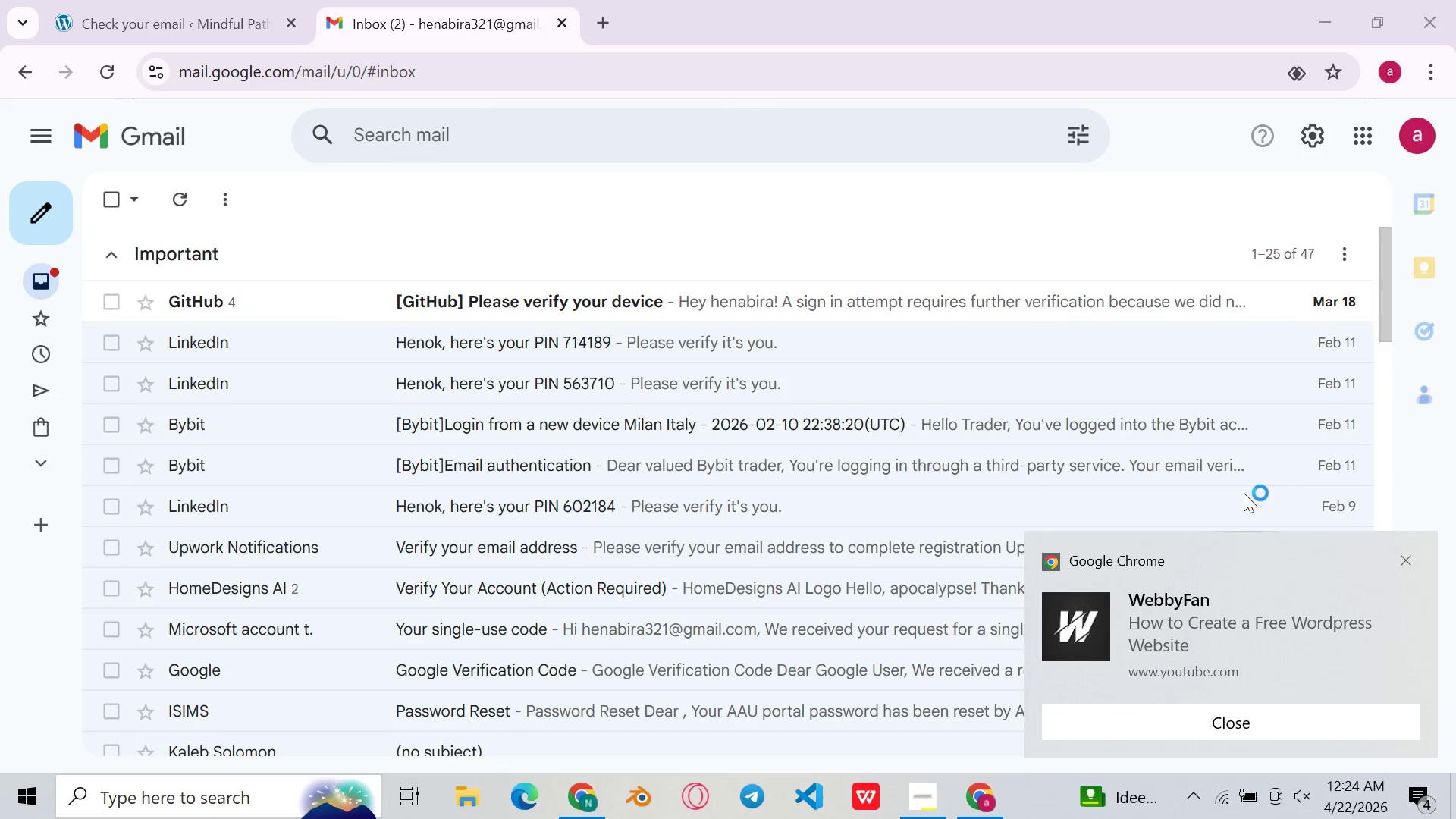 
key(Unknown)
 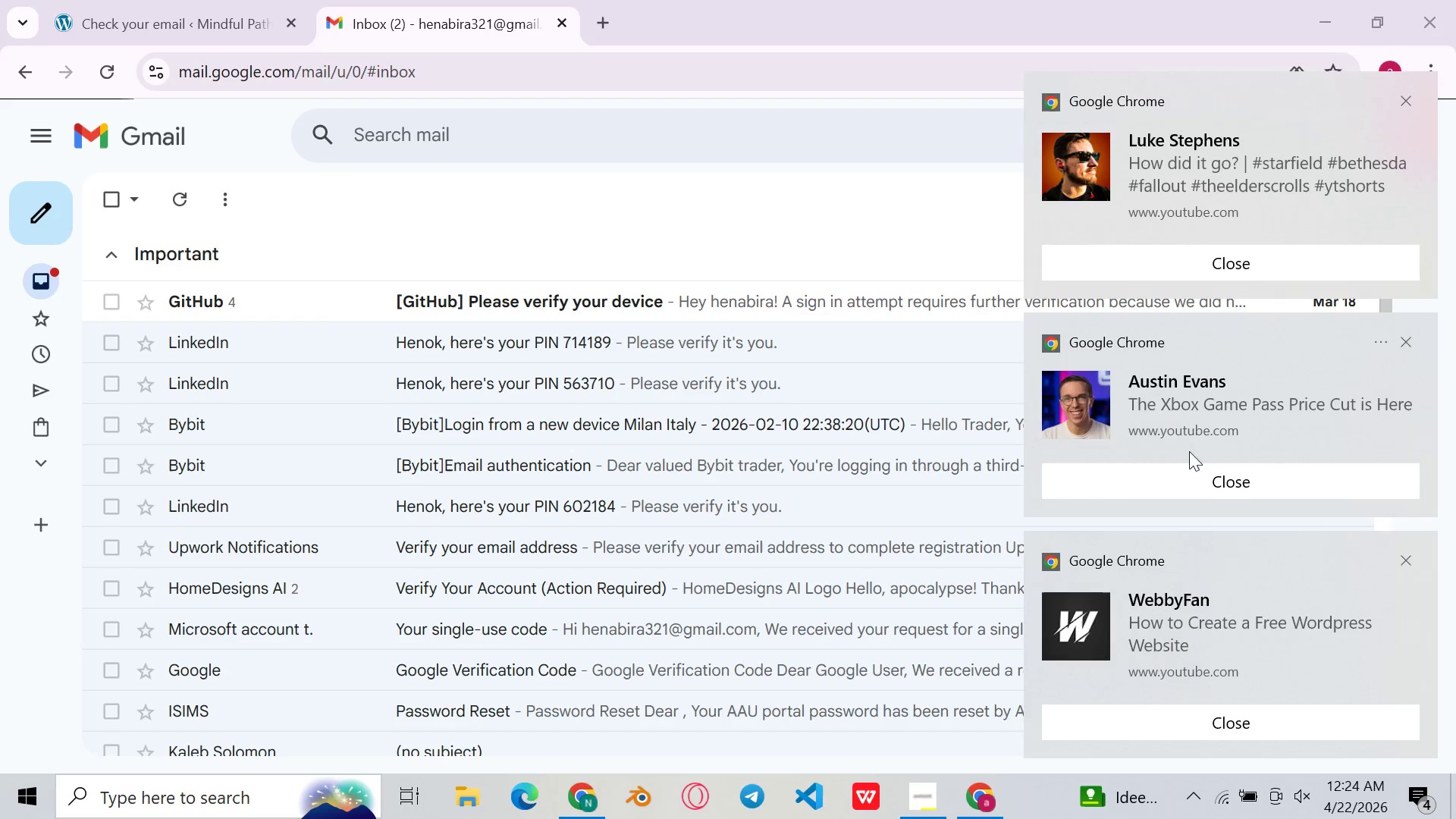 
left_click([1188, 464])
 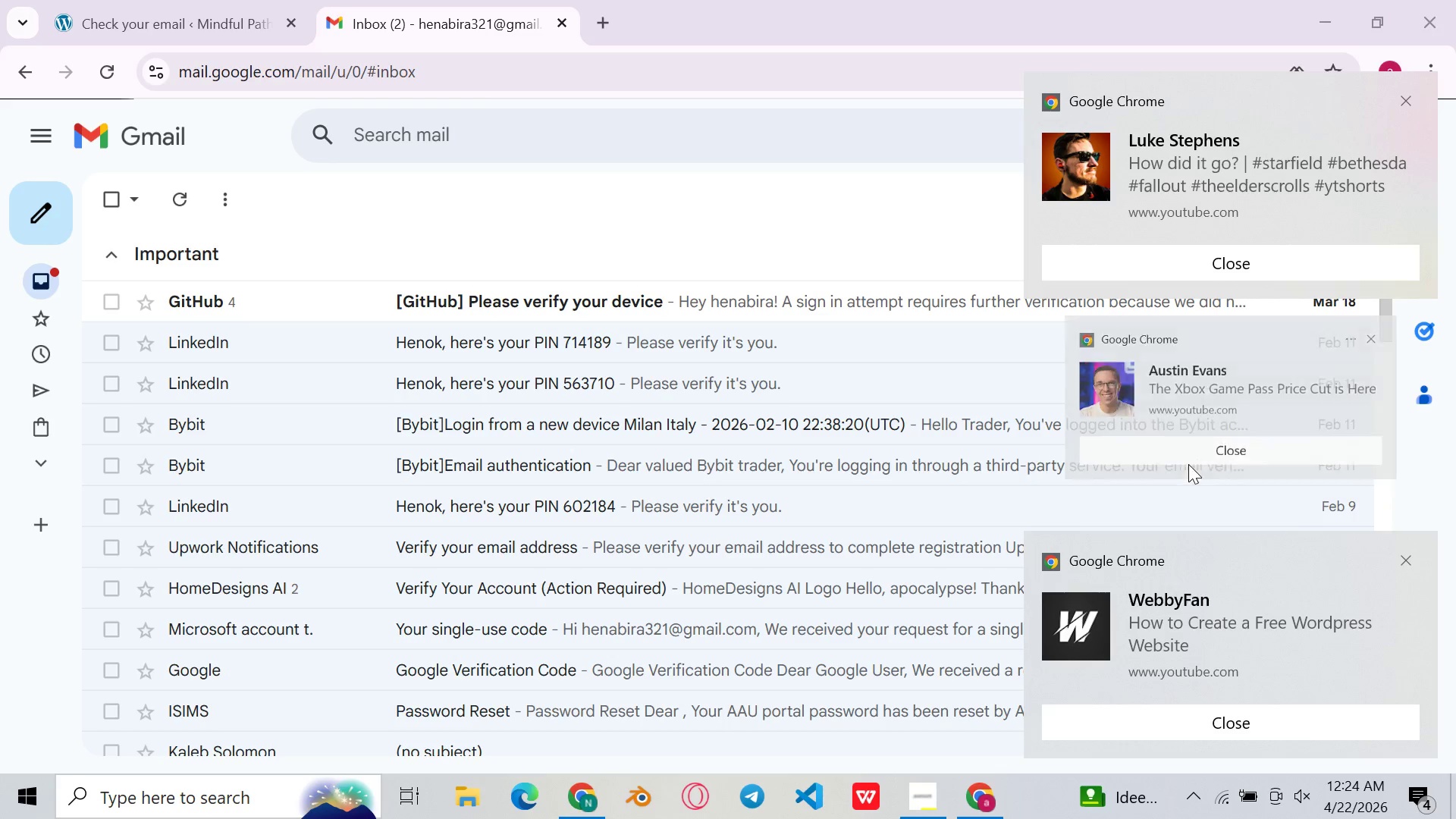 
key(Unknown)
 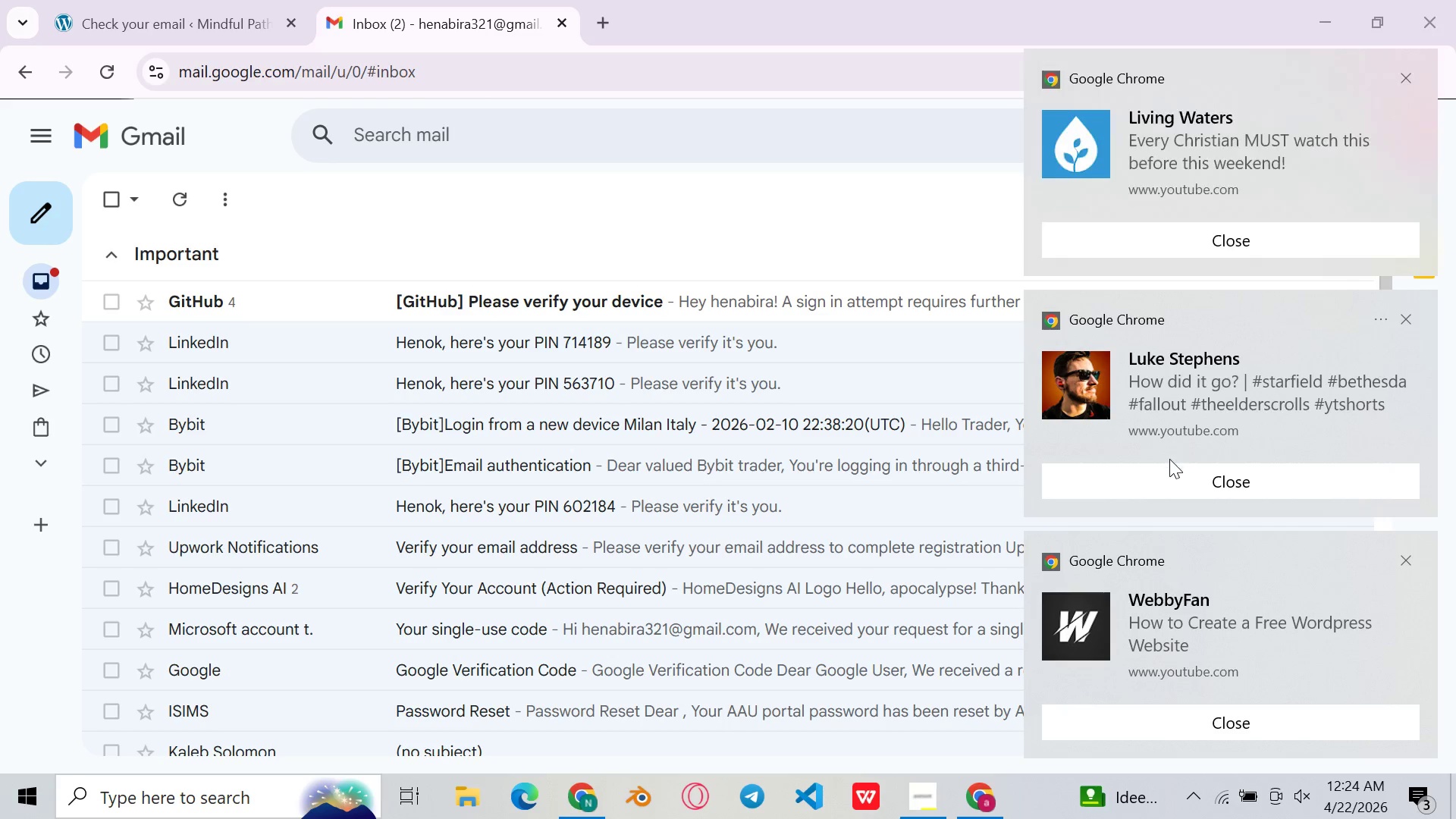 
left_click([1172, 465])
 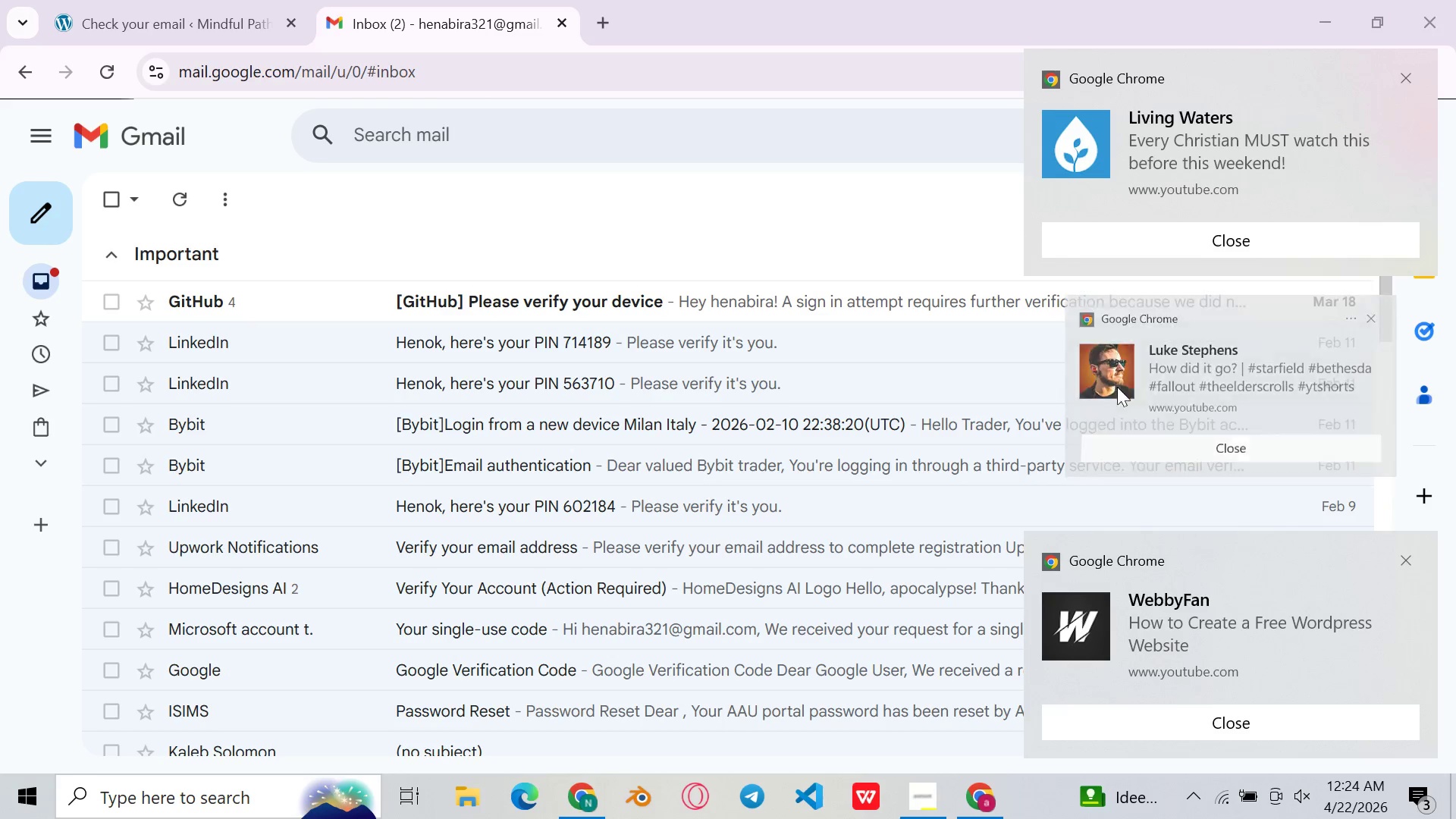 
key(Unknown)
 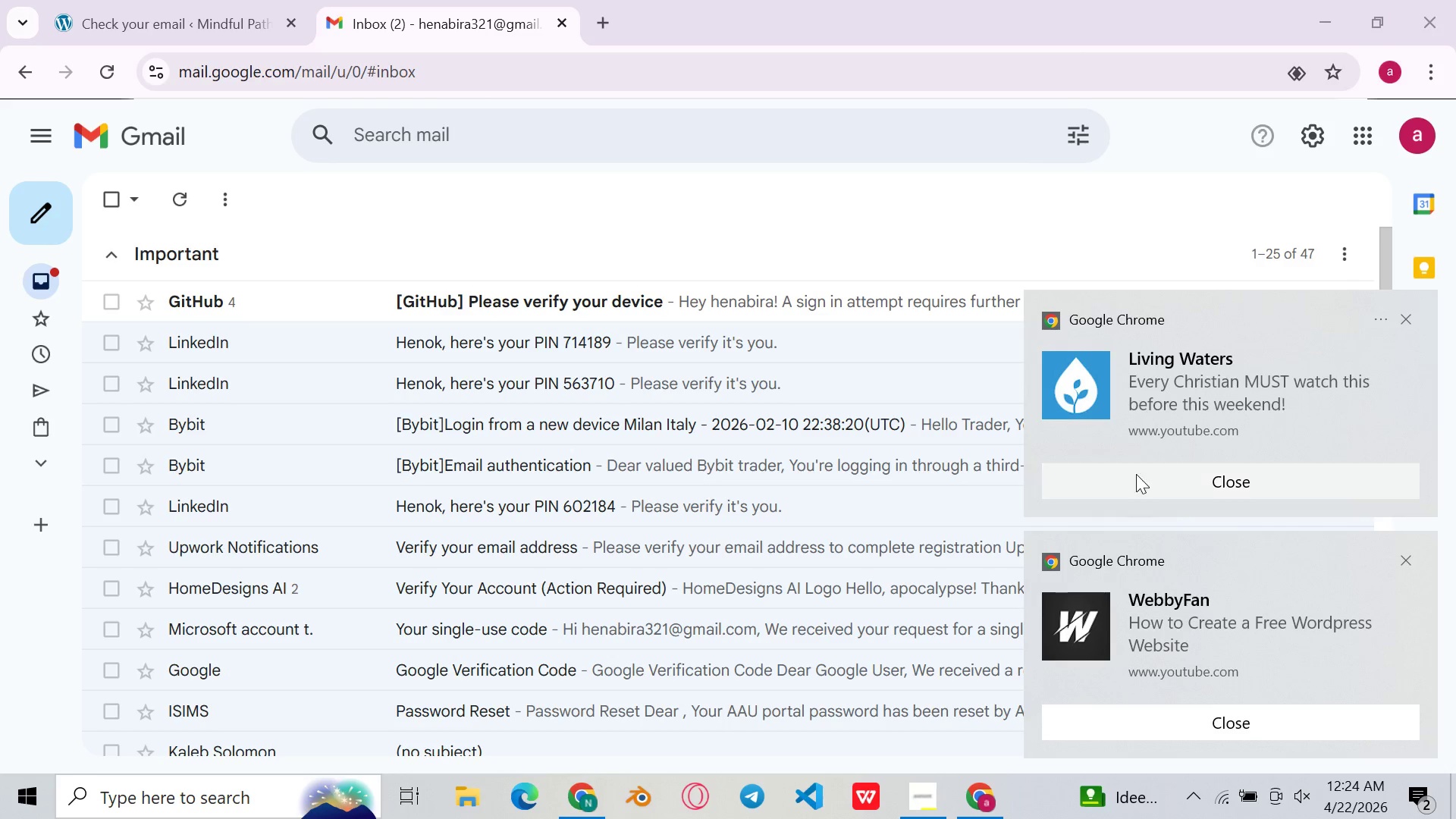 
left_click([1134, 485])
 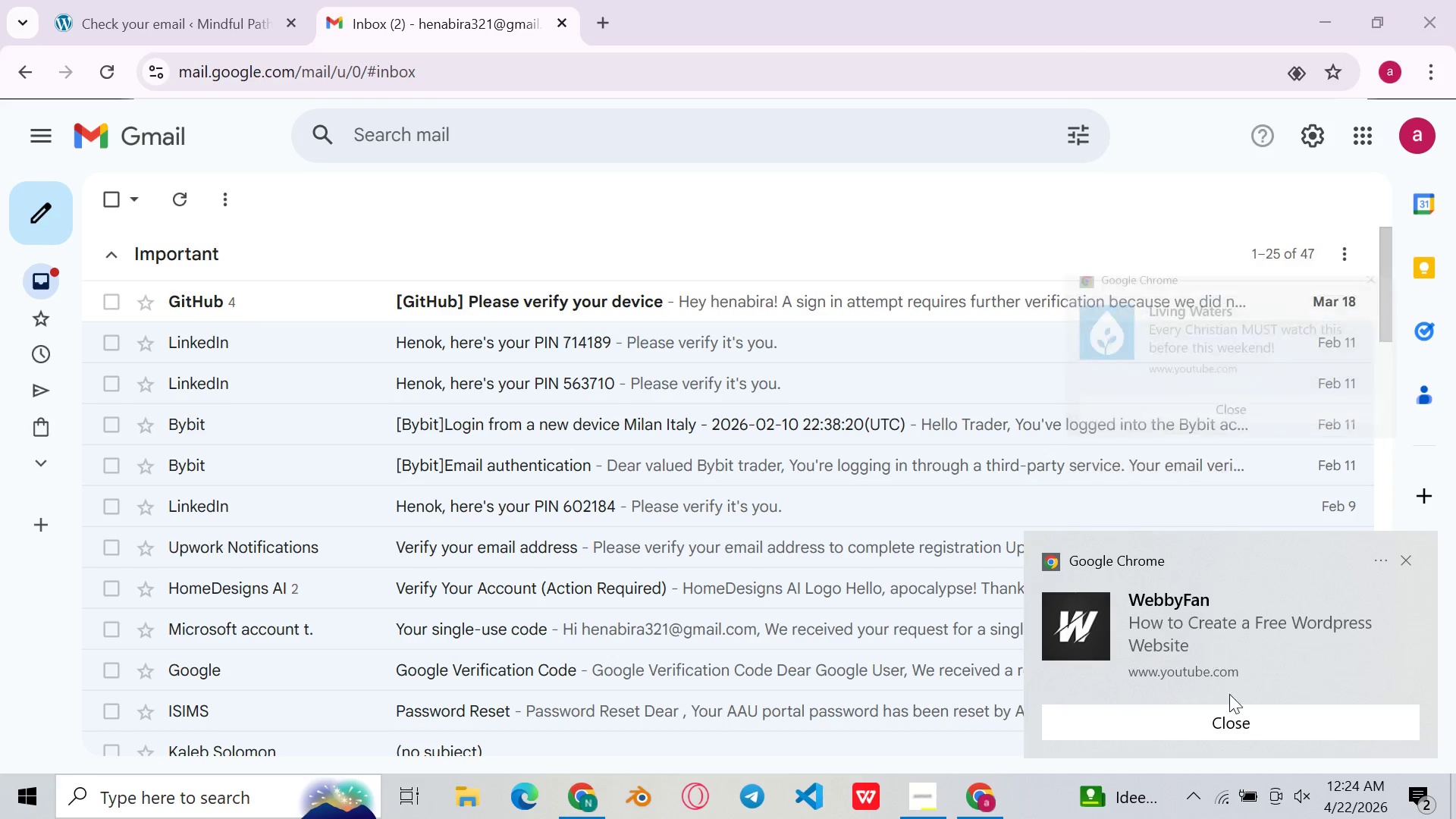 
hold_key(key=Unknown, duration=1.17)
 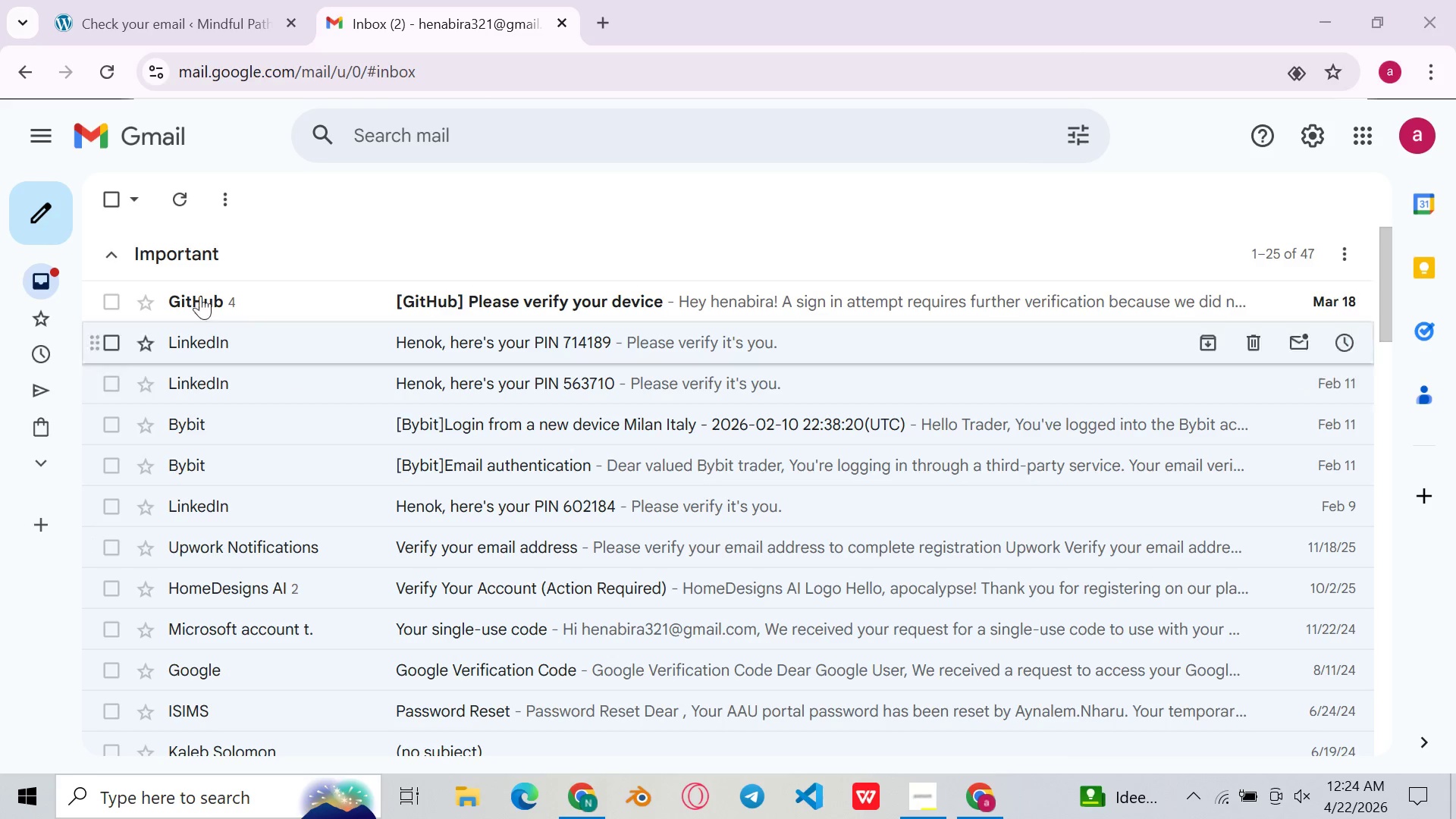 
left_click([1238, 717])
 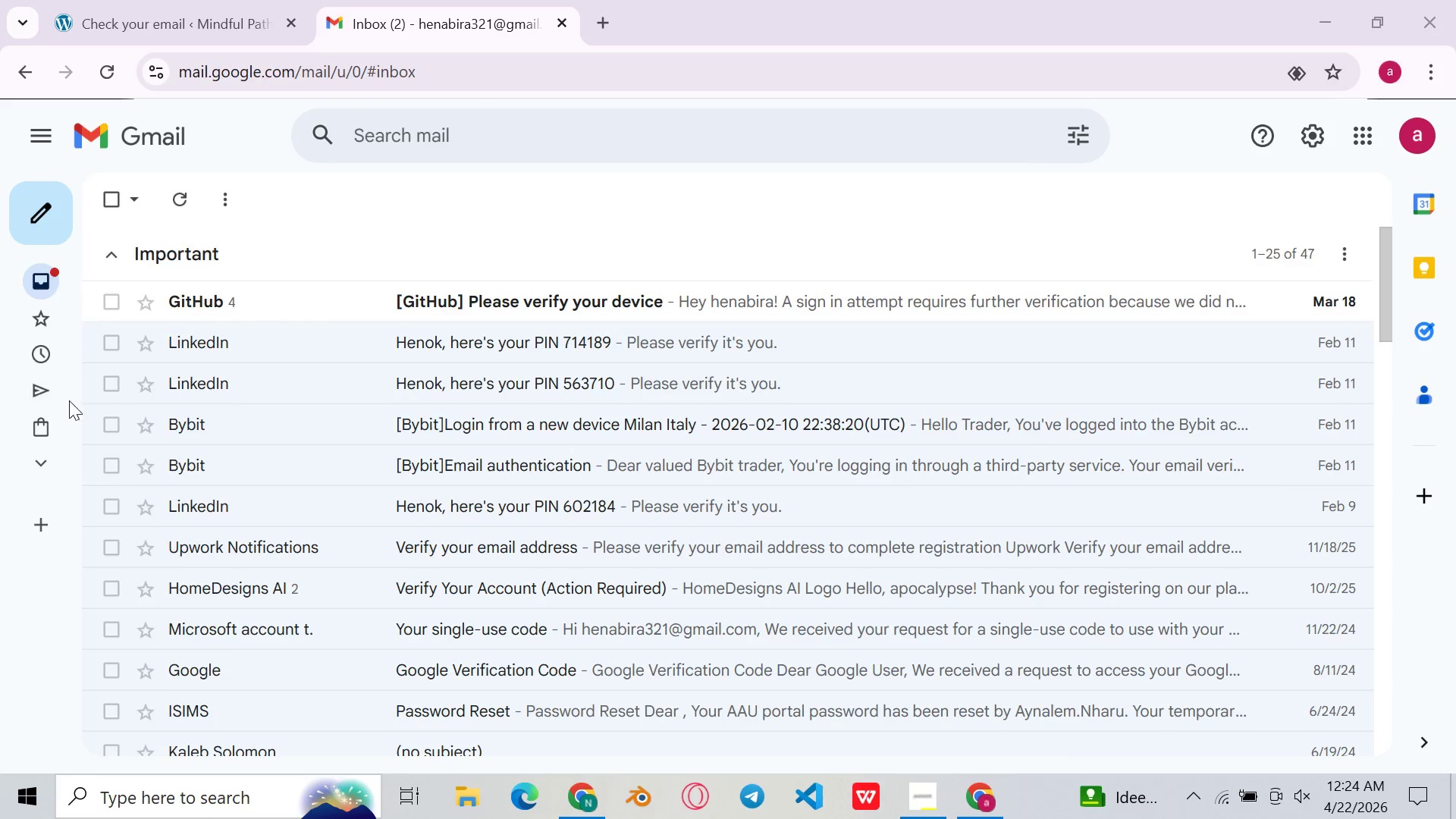 
left_click([46, 455])
 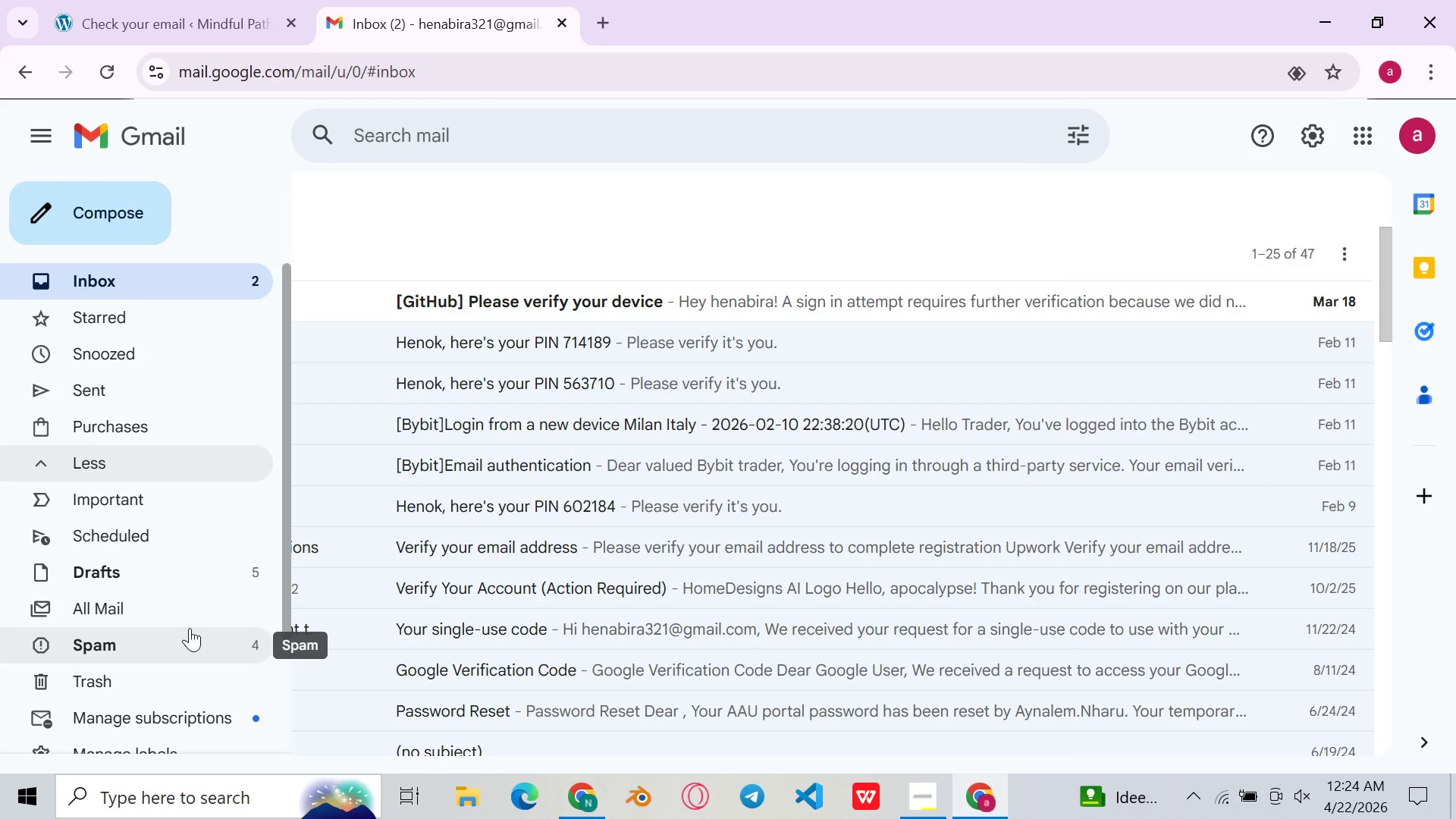 
left_click([174, 598])
 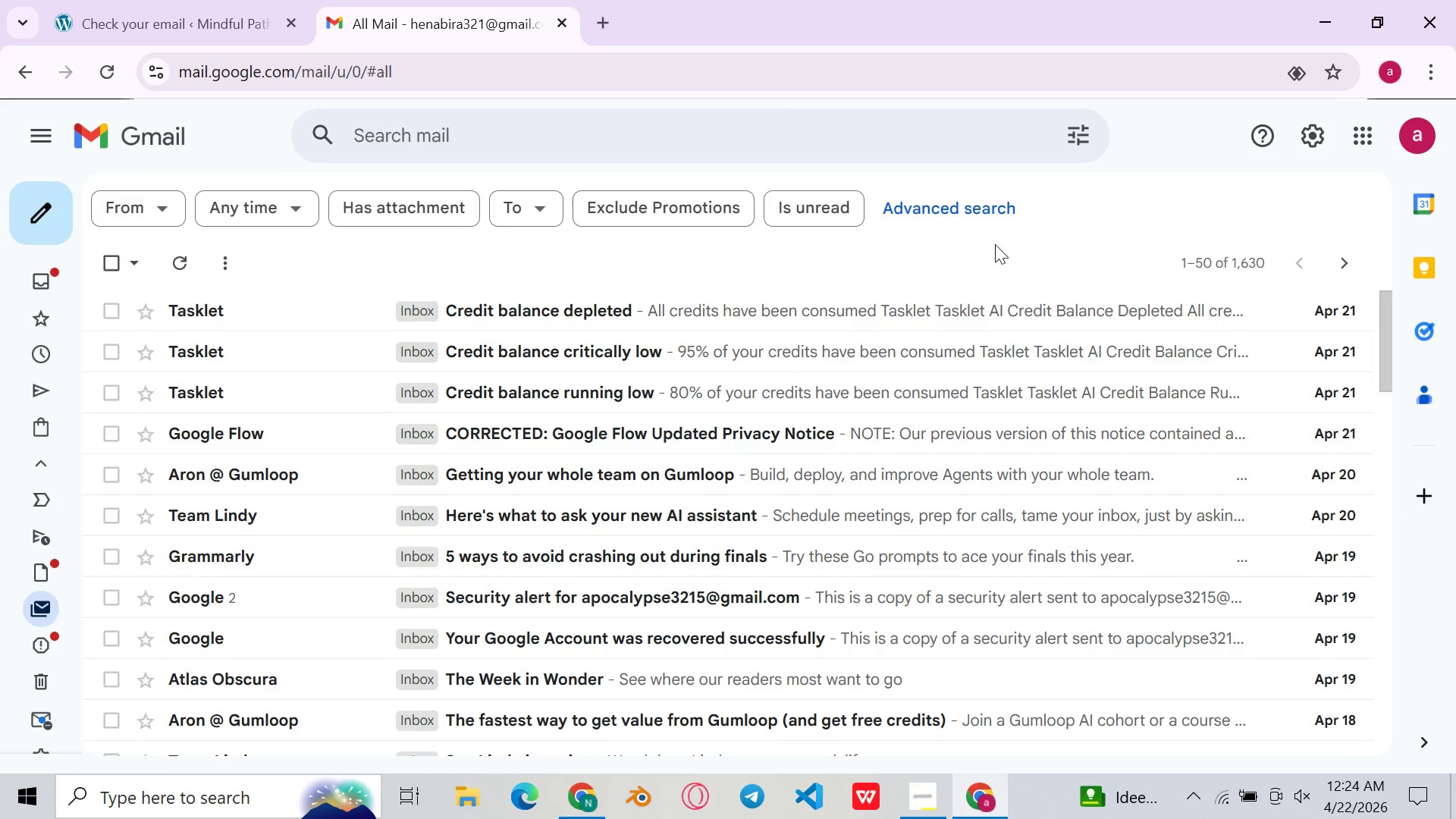 
scroll: coordinate [708, 293], scroll_direction: down, amount: 8.0
 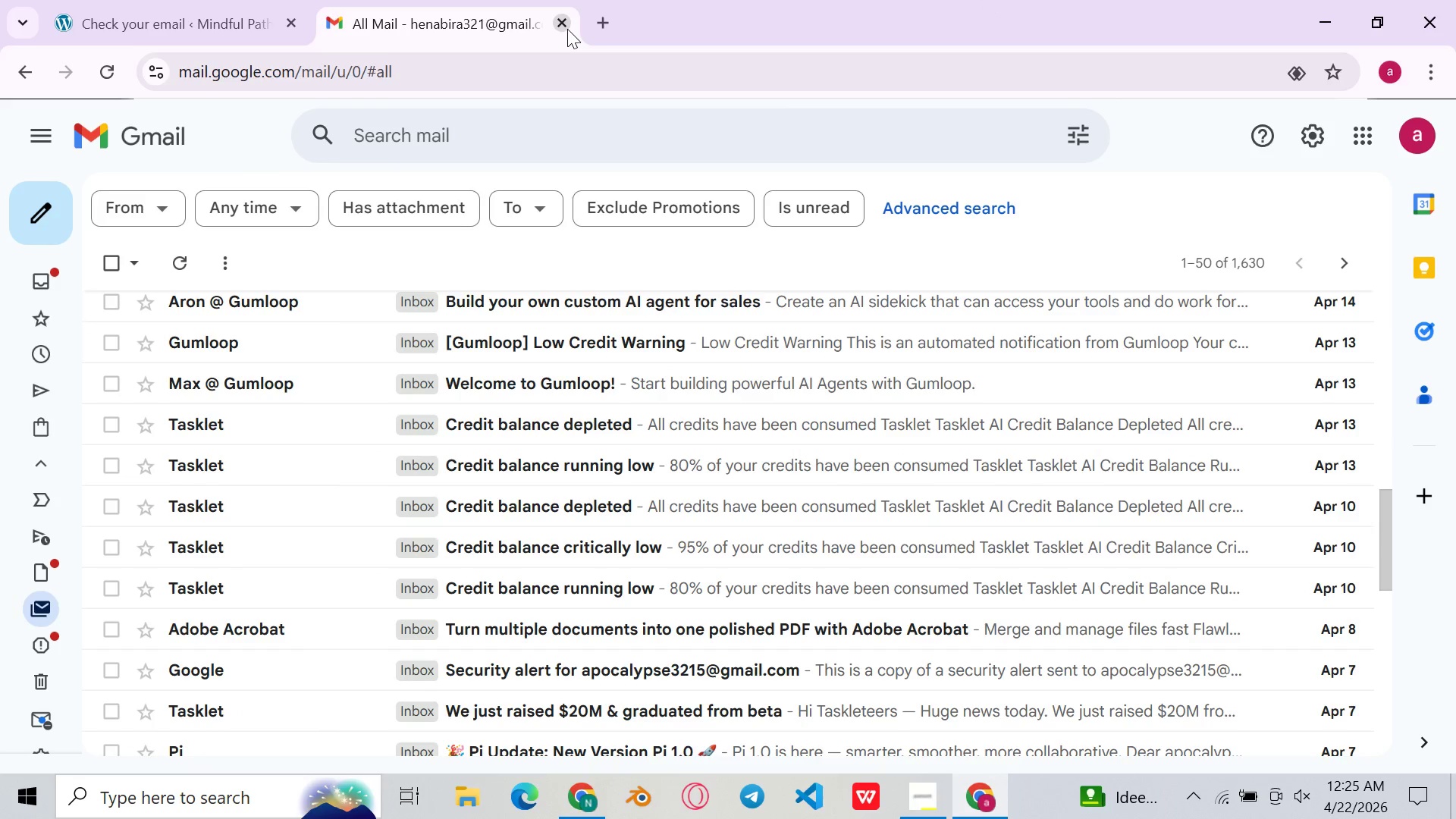 
left_click([567, 29])
 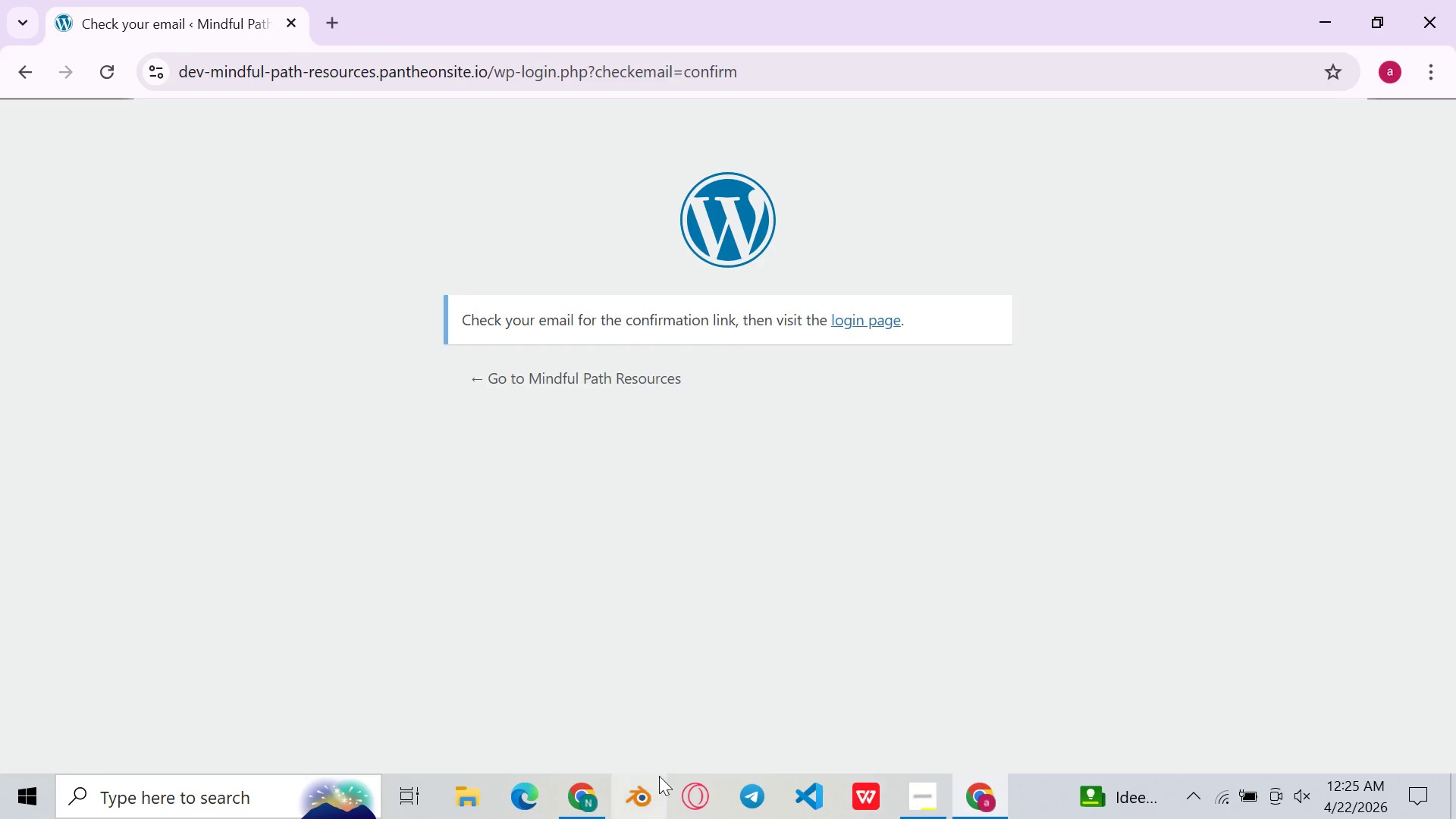 
left_click([564, 794])
 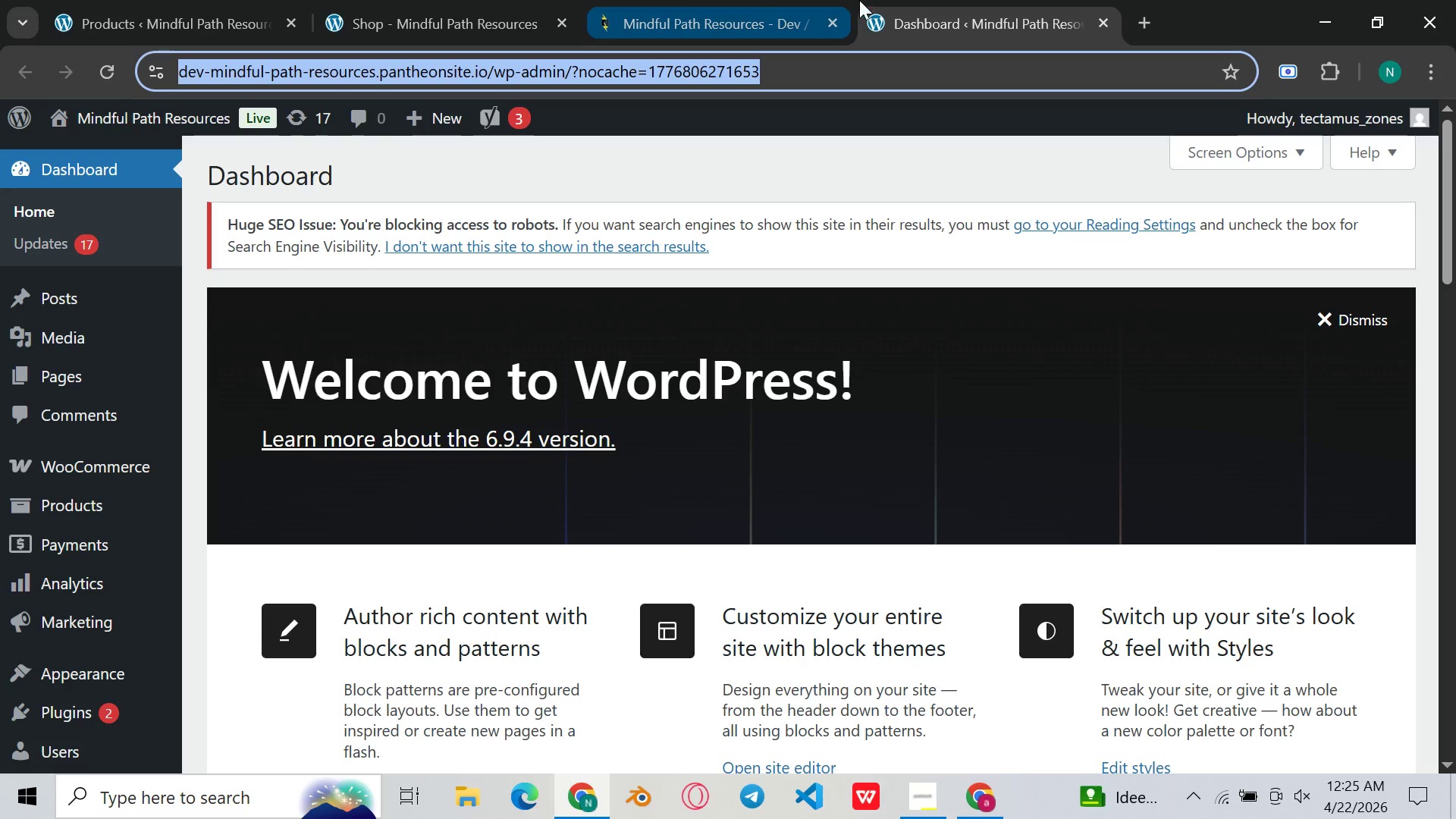 
left_click([899, 0])
 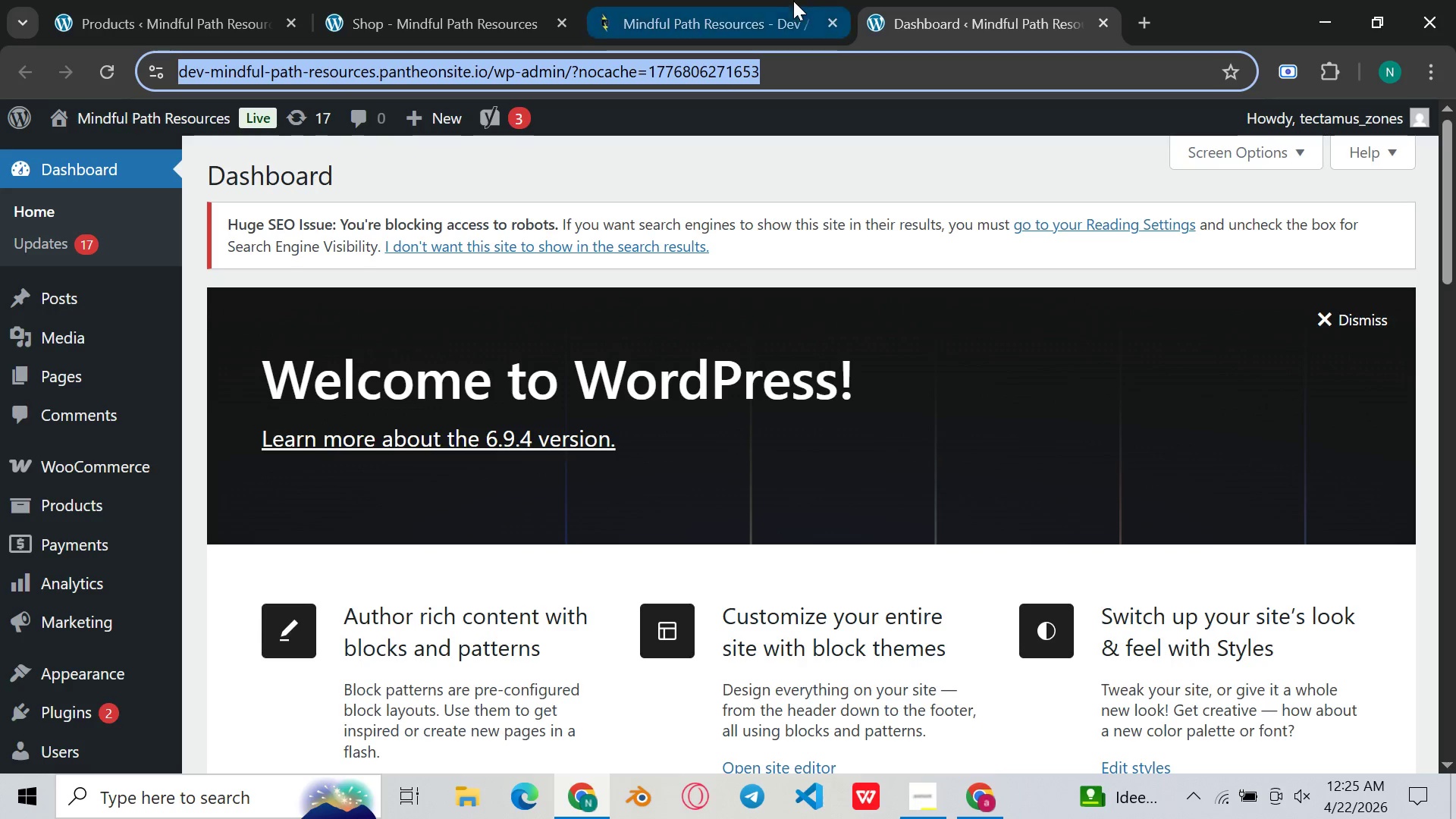 
left_click([781, 3])
 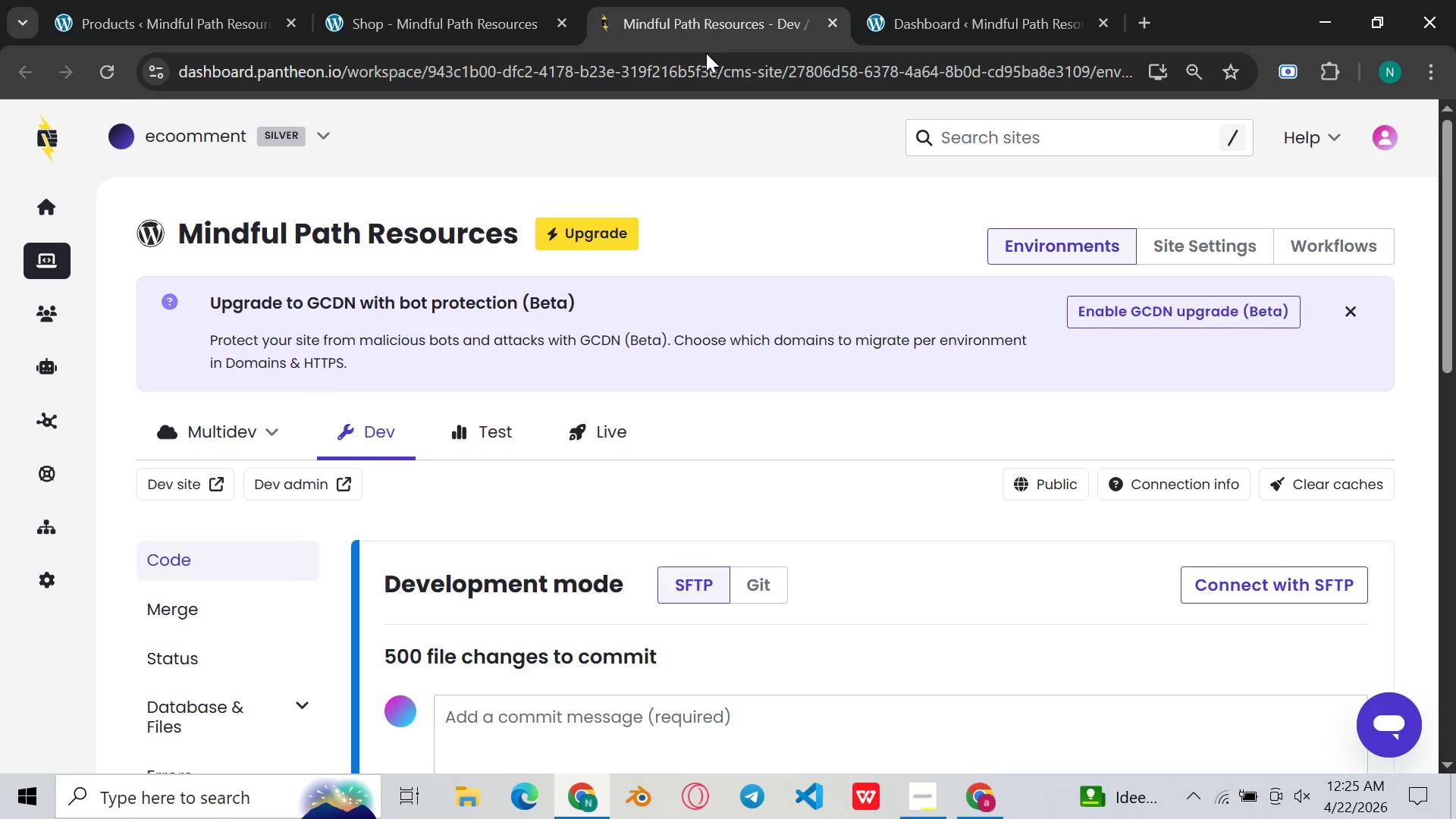 
left_click([717, 76])
 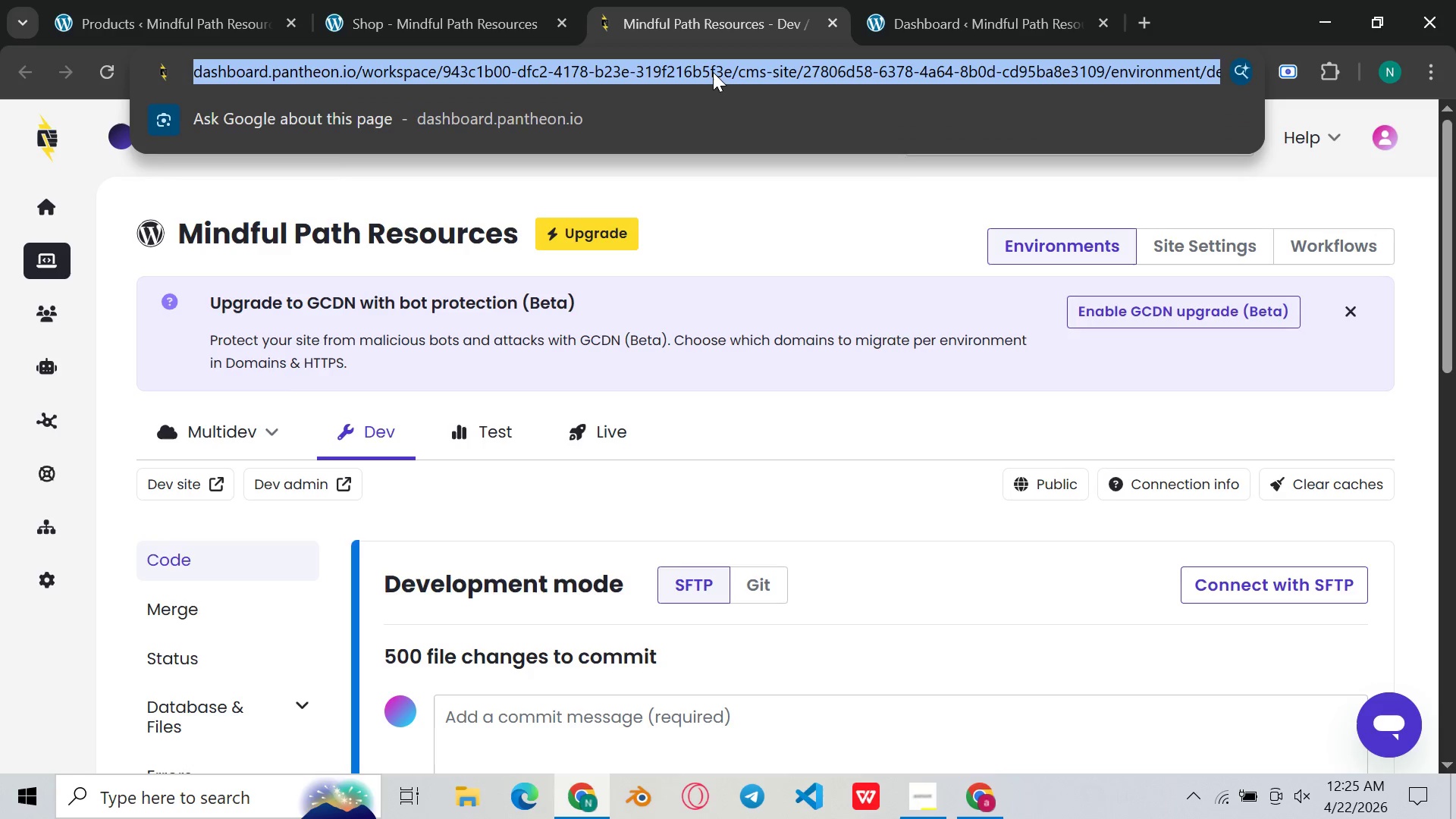 
type(gm)
 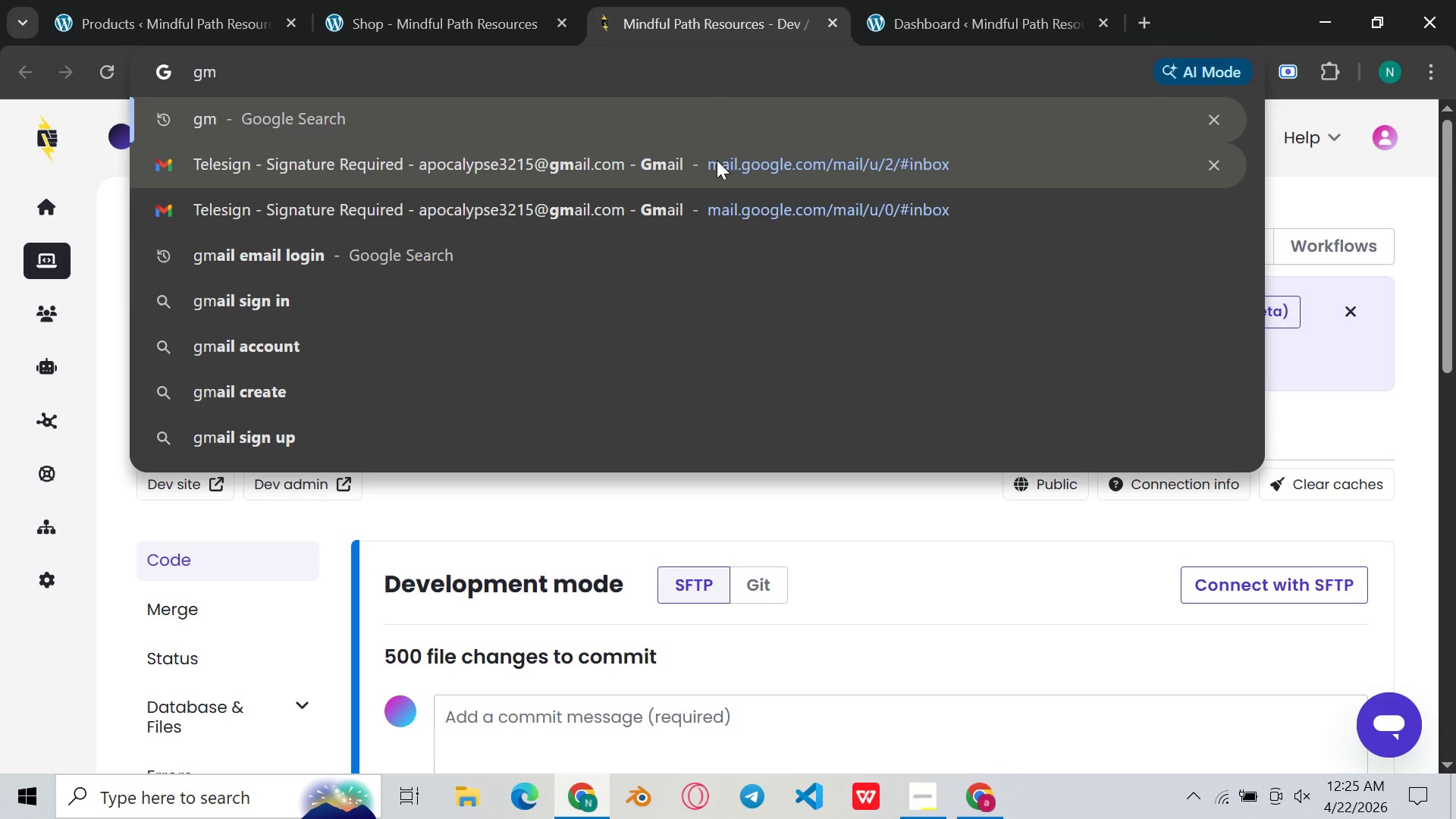 
left_click([717, 160])
 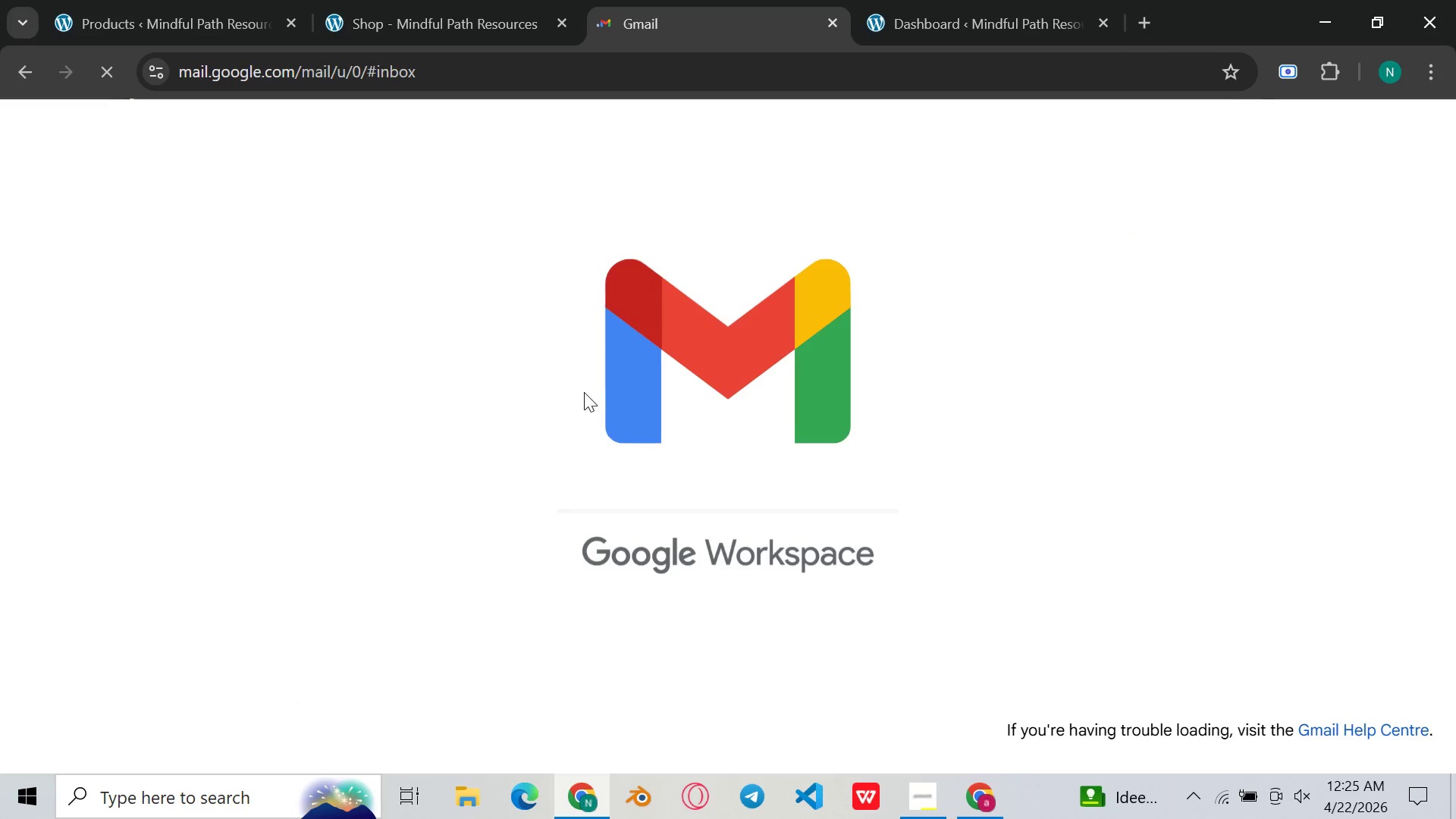 
wait(9.0)
 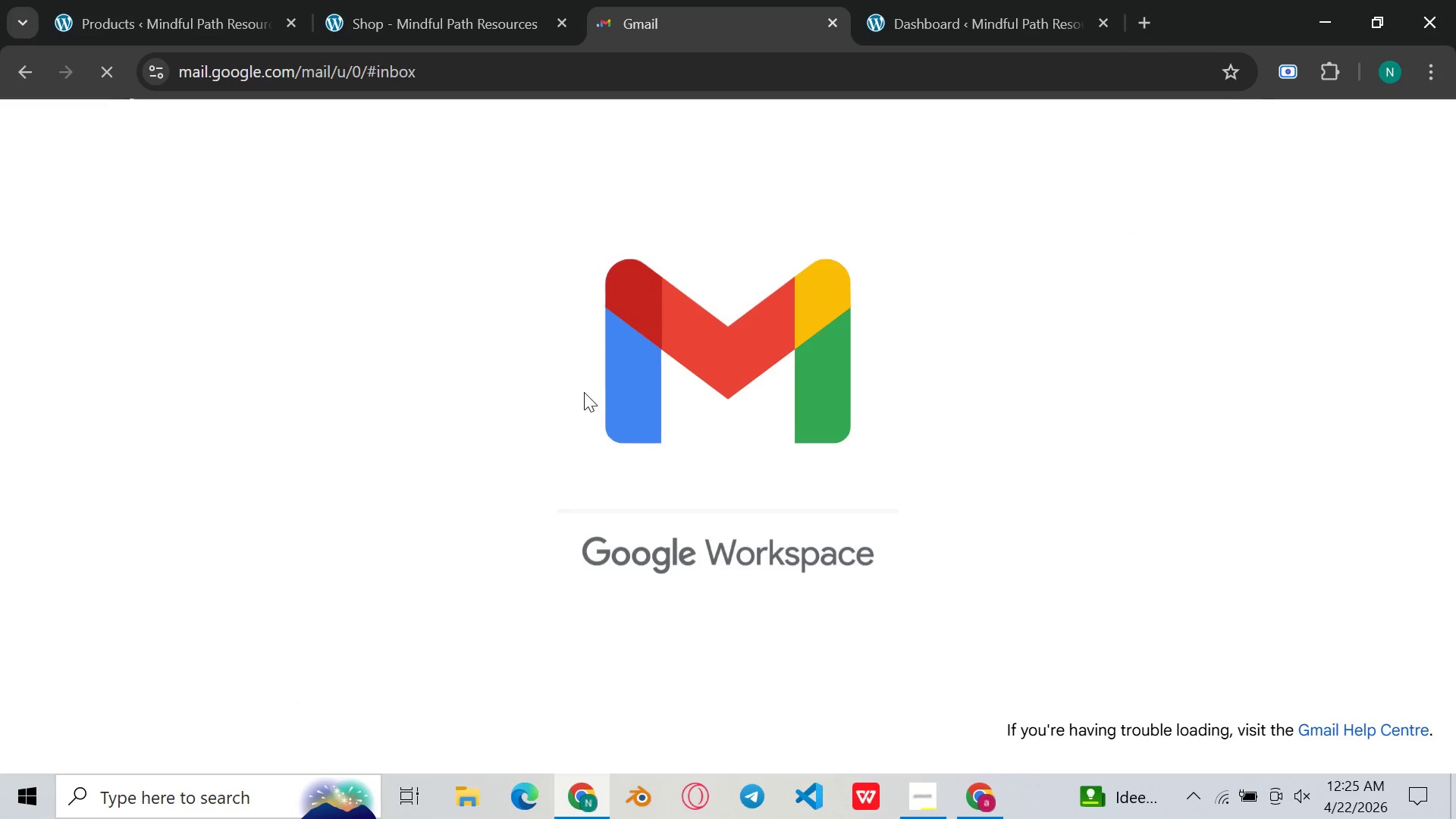 
scroll: coordinate [593, 420], scroll_direction: down, amount: 3.0
 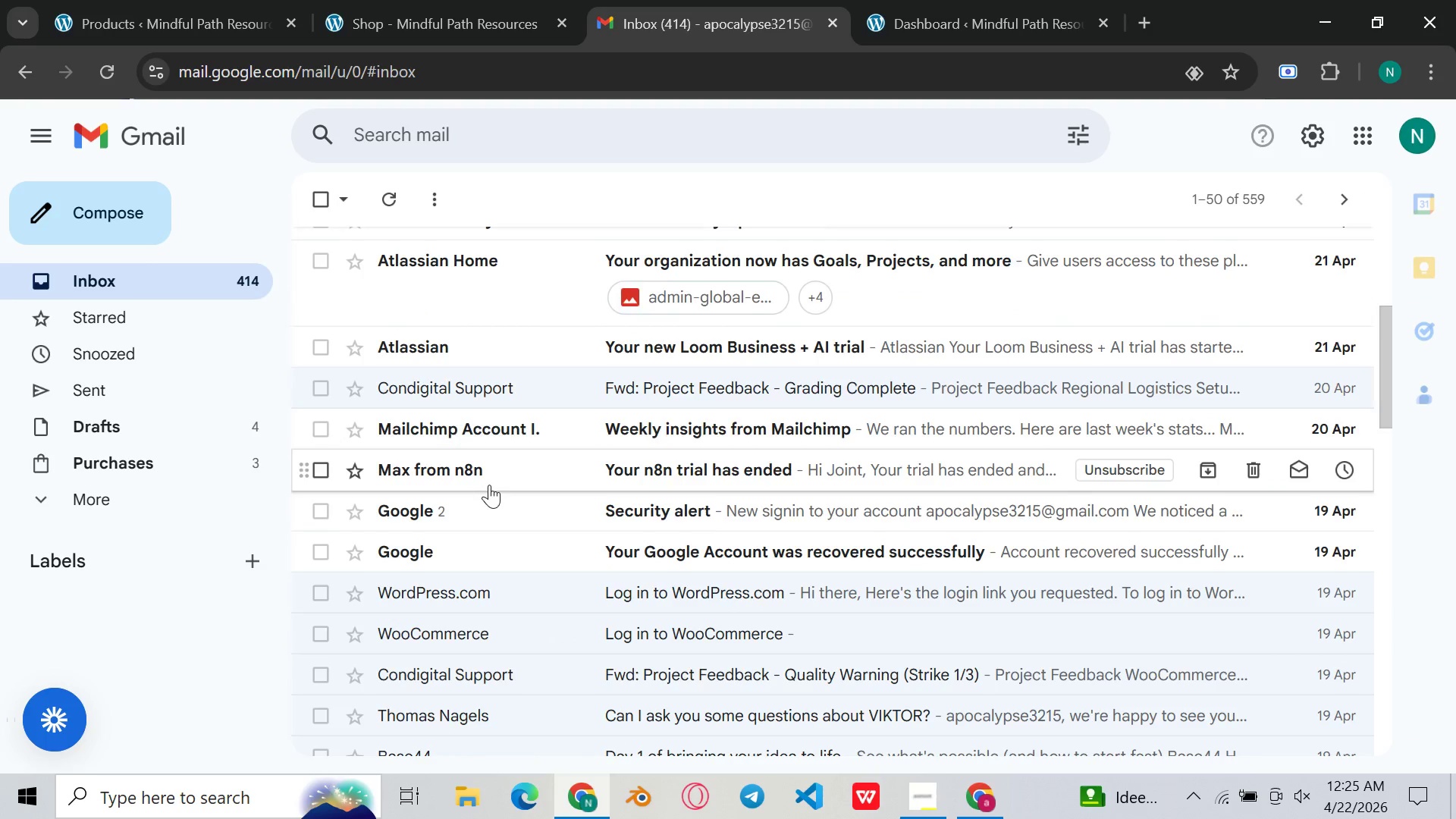 
scroll: coordinate [454, 397], scroll_direction: up, amount: 6.0
 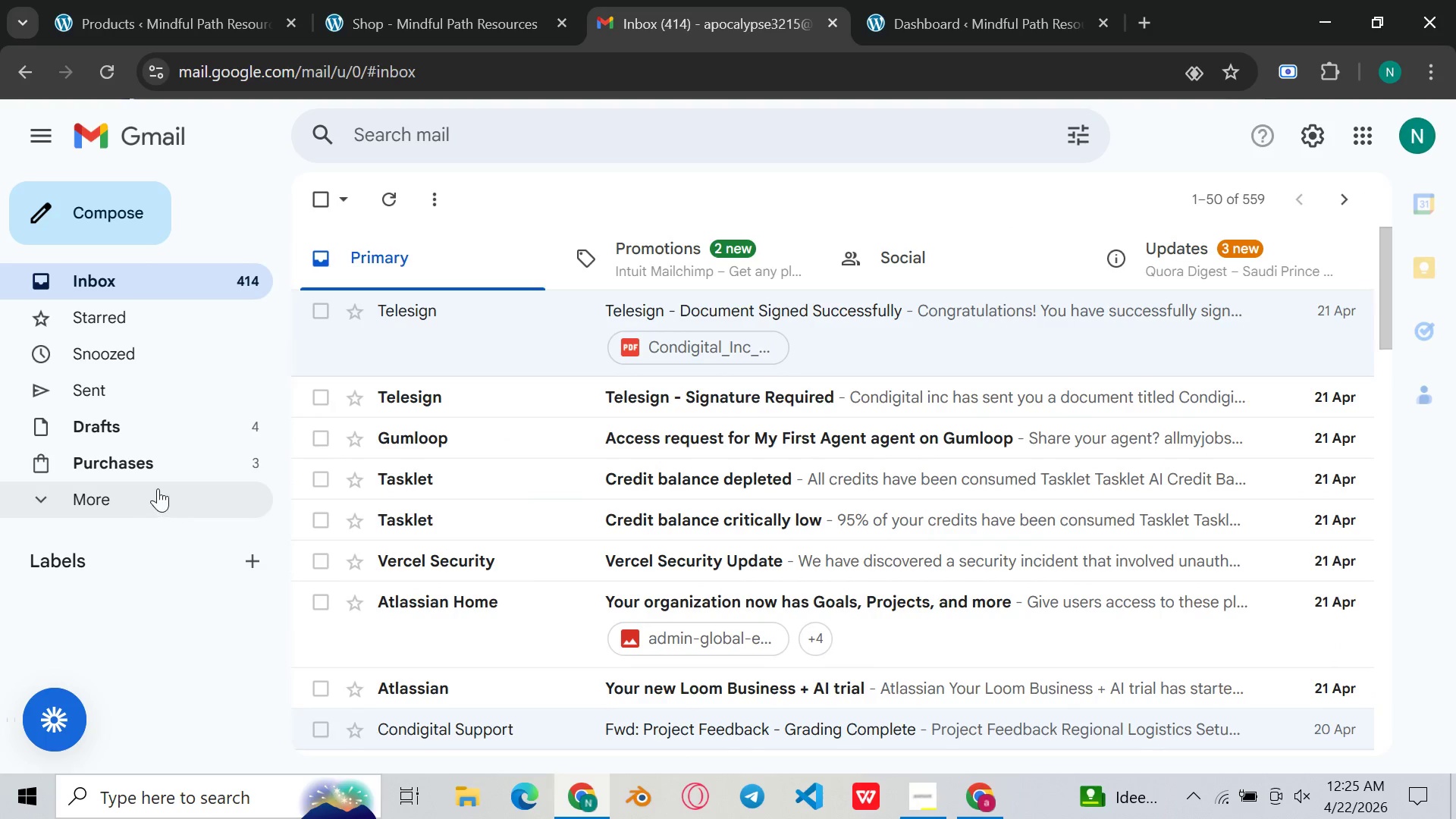 
left_click([156, 486])
 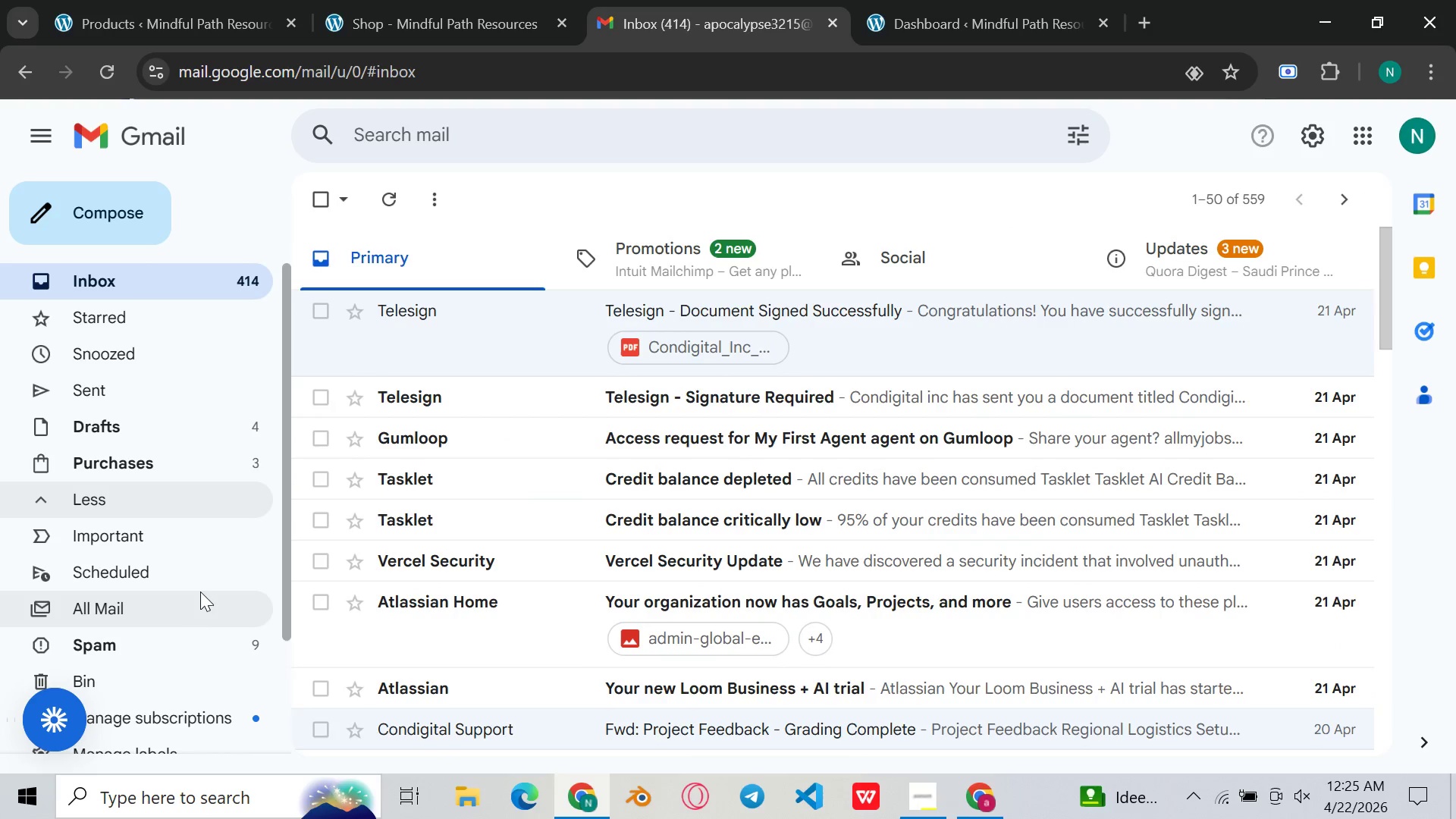 
left_click([199, 601])
 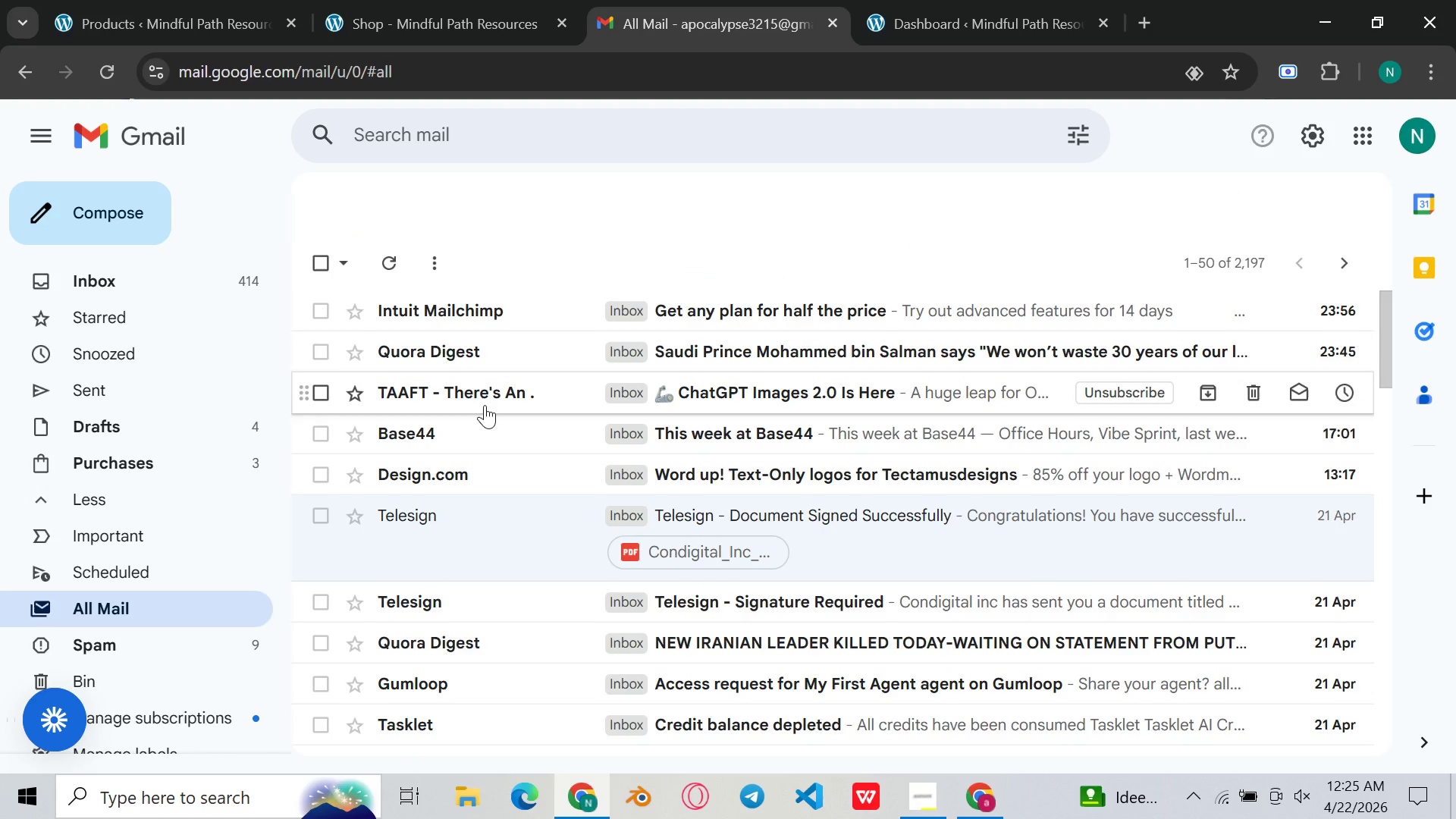 
scroll: coordinate [487, 410], scroll_direction: up, amount: 1.0
 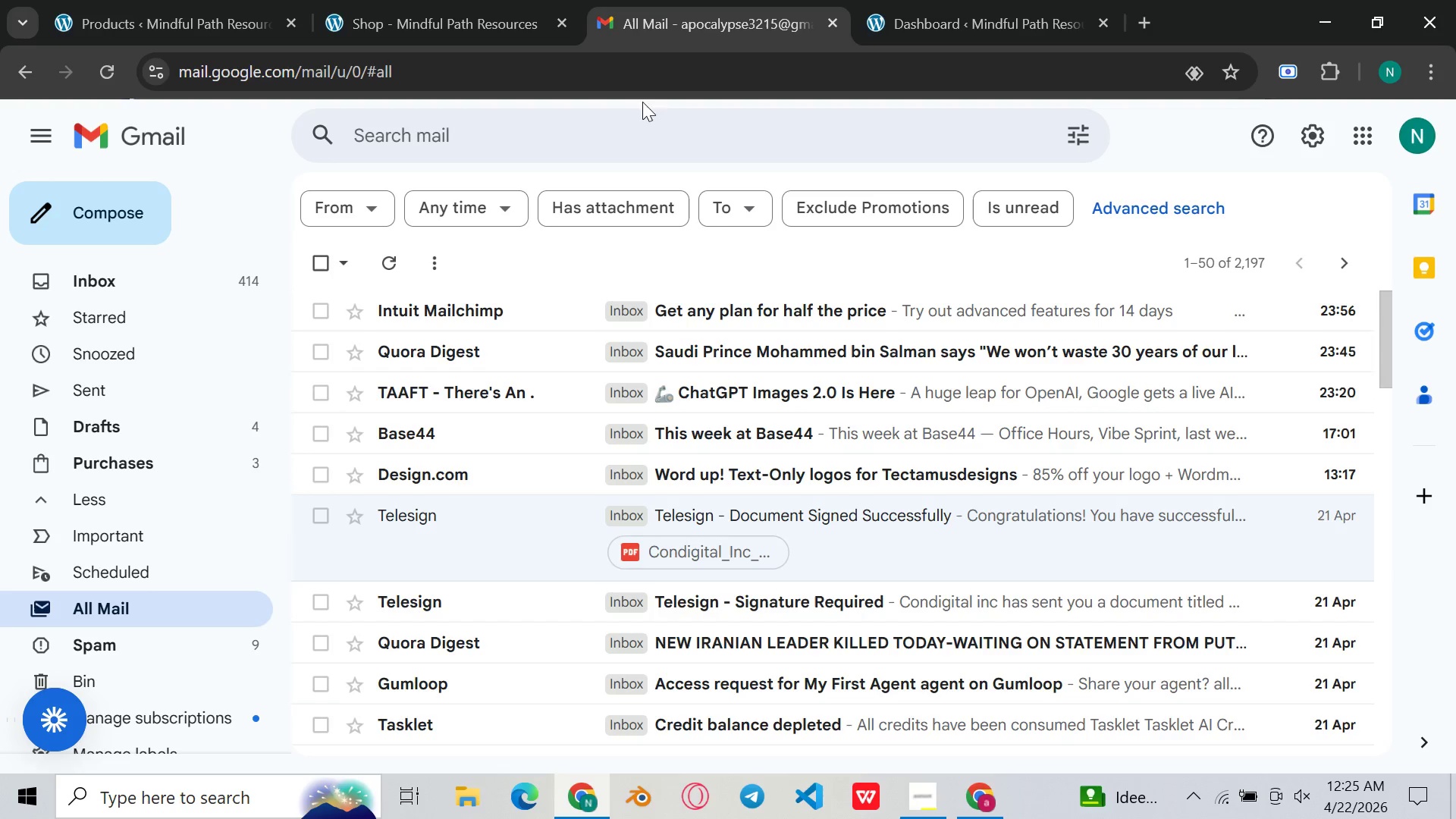 
wait(5.53)
 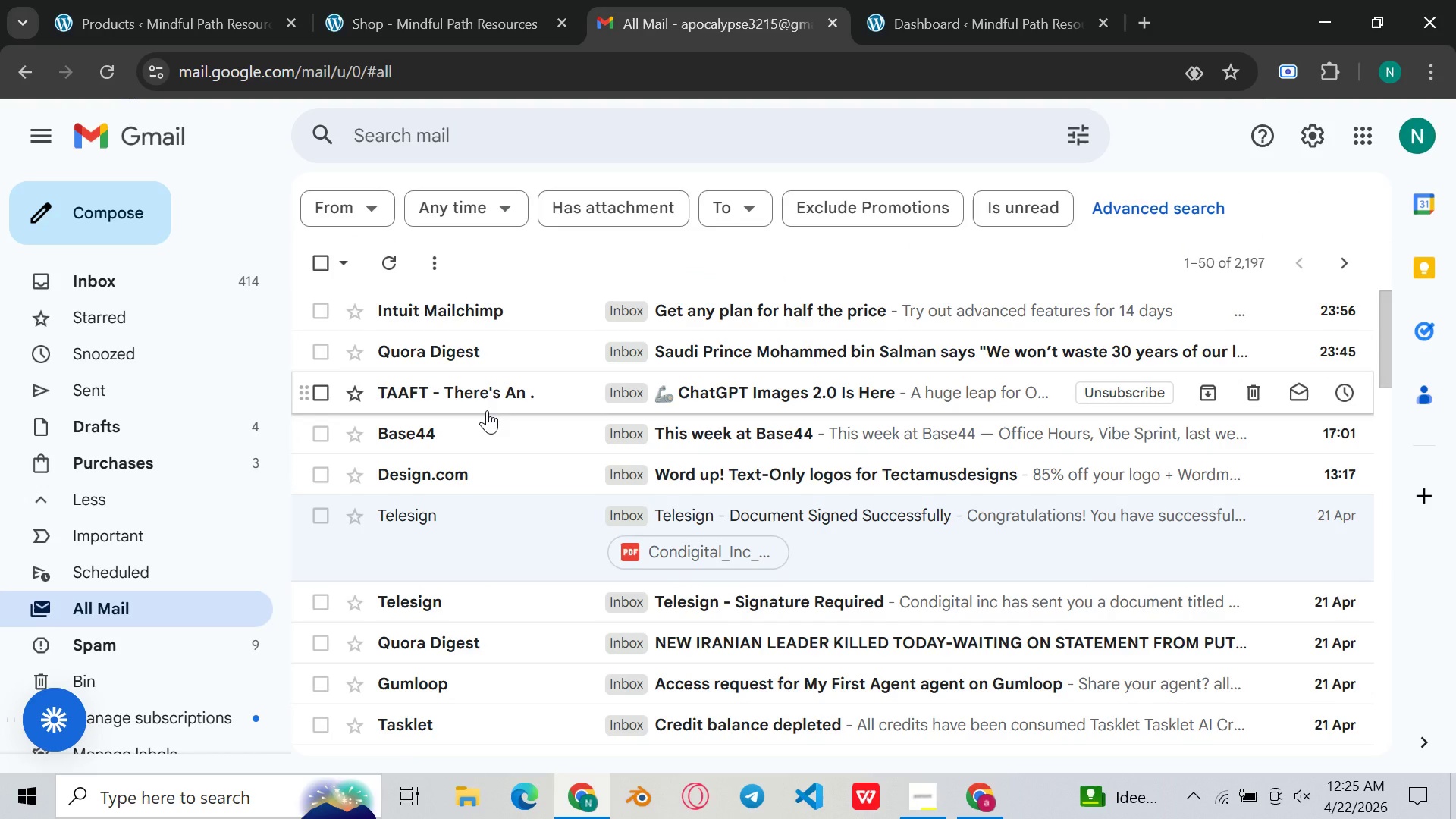 
left_click([995, 799])
 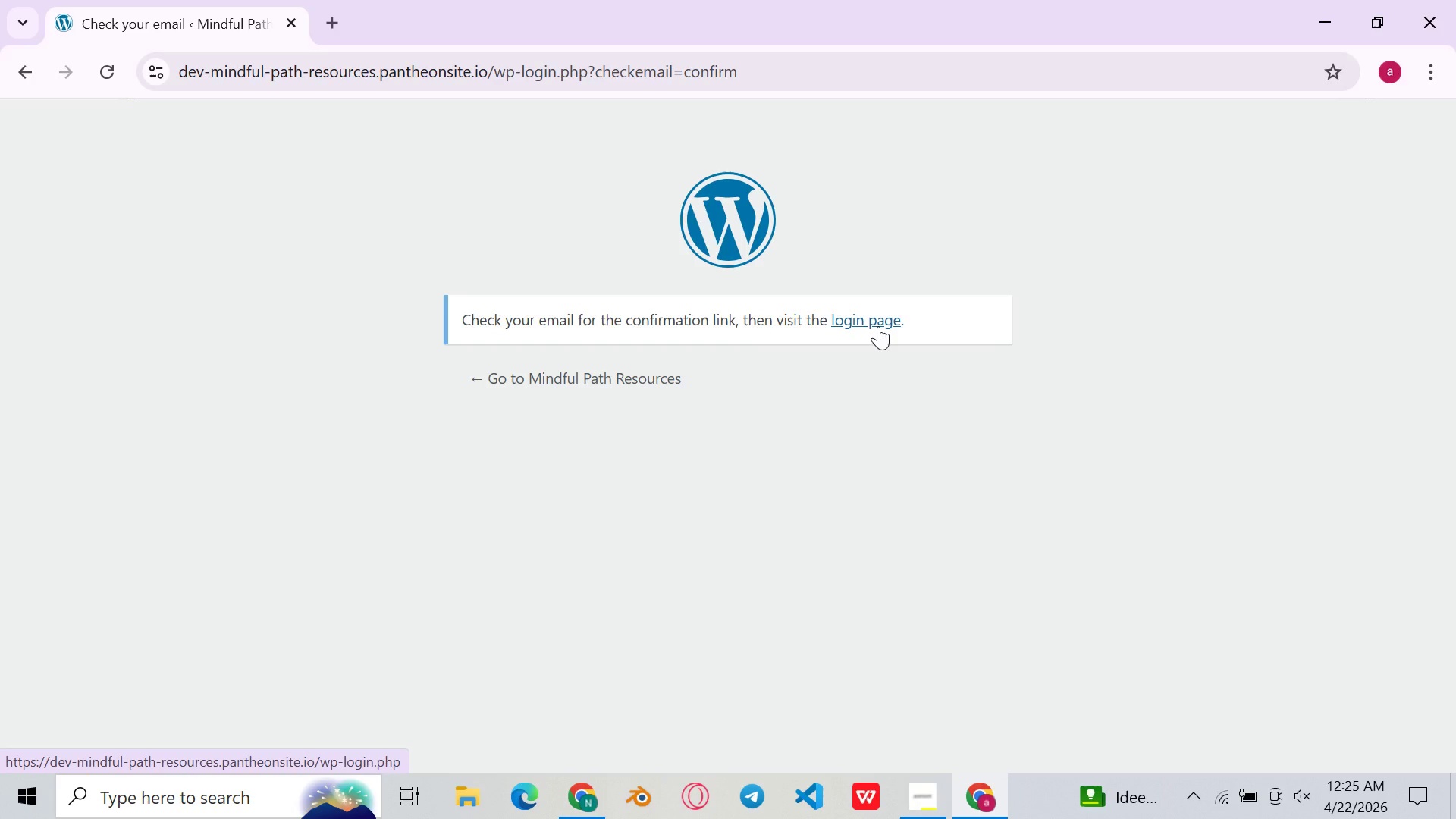 
wait(6.27)
 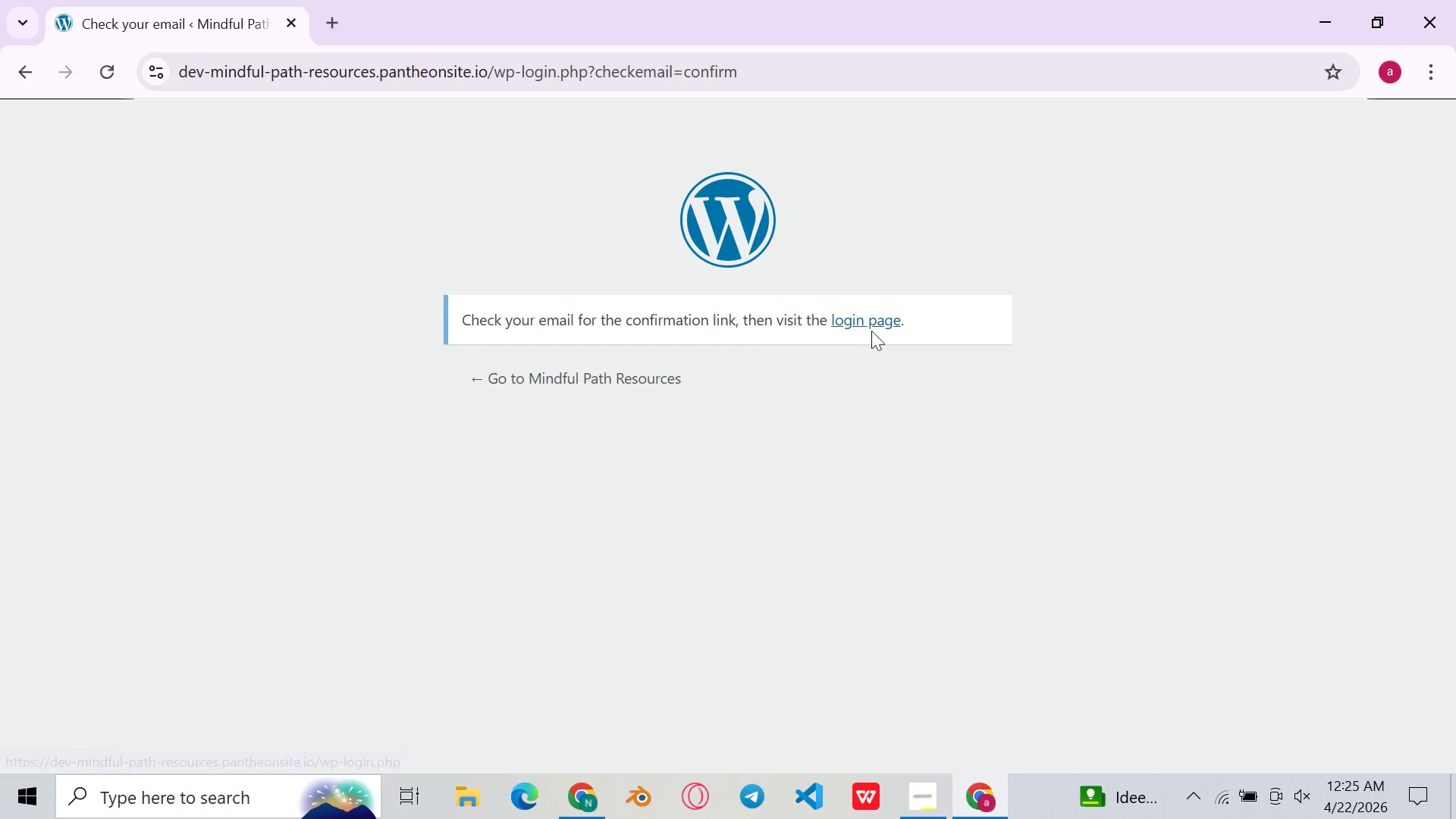 
left_click([878, 326])
 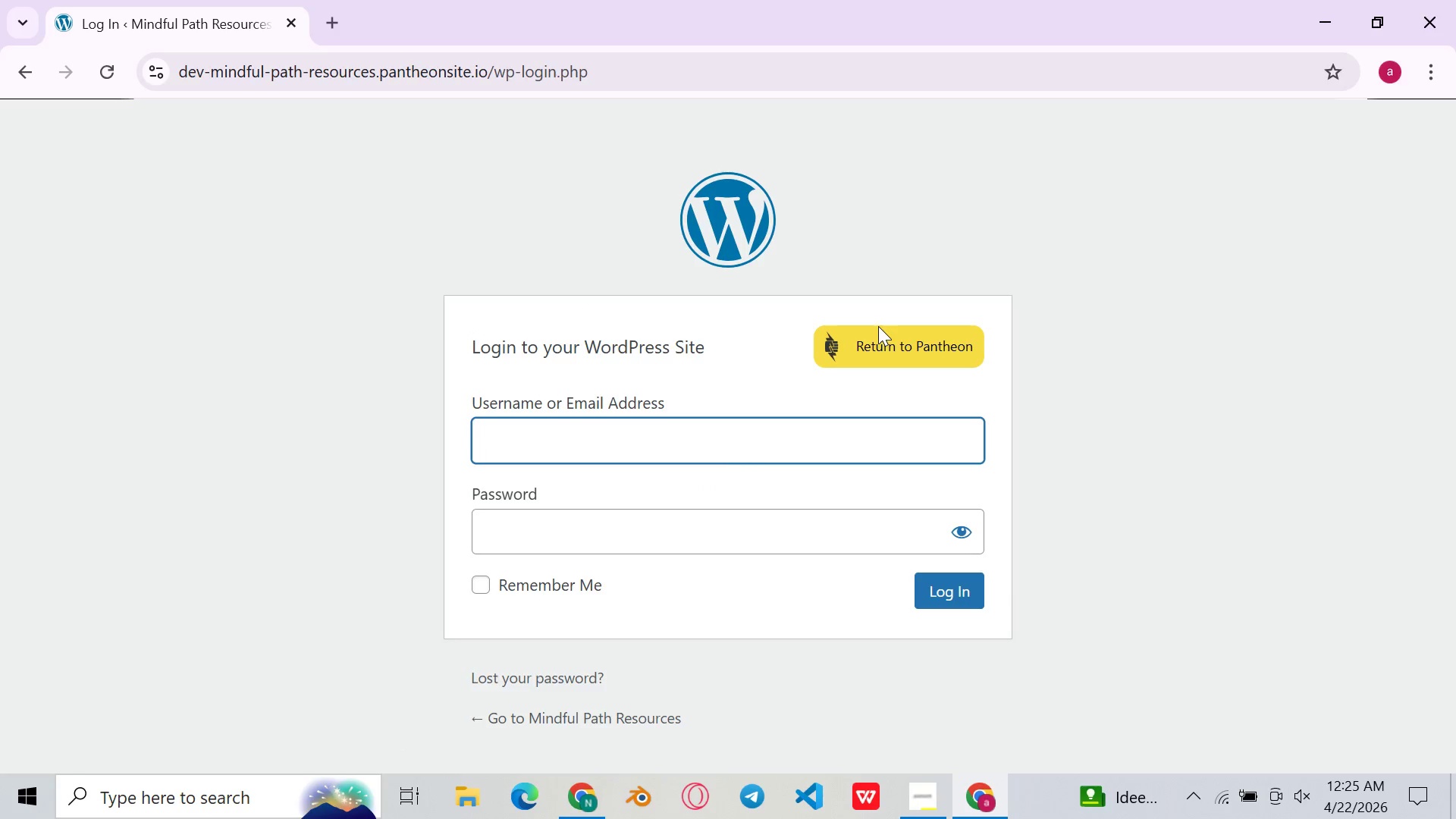 
left_click([855, 430])
 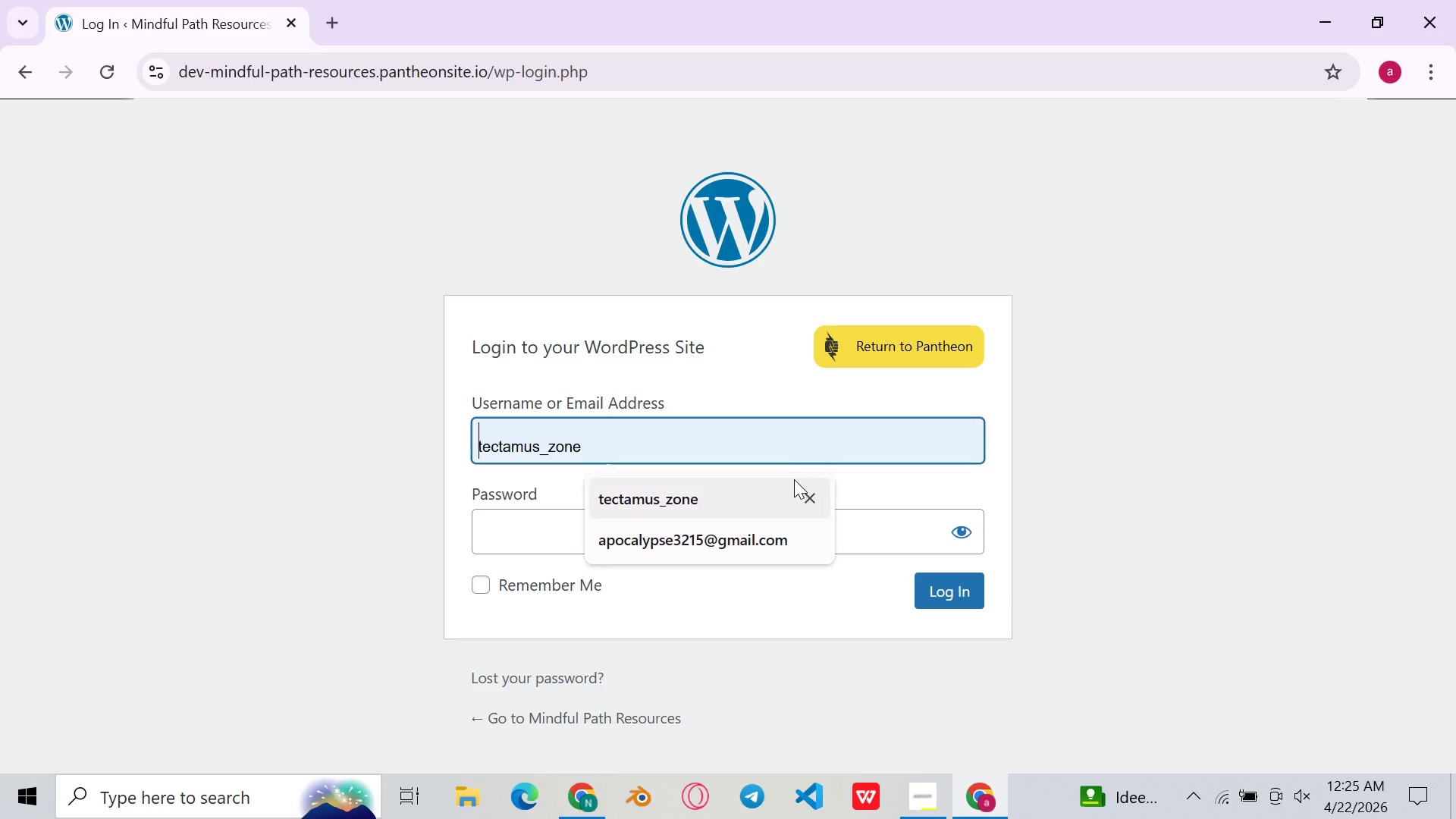 
left_click([783, 495])
 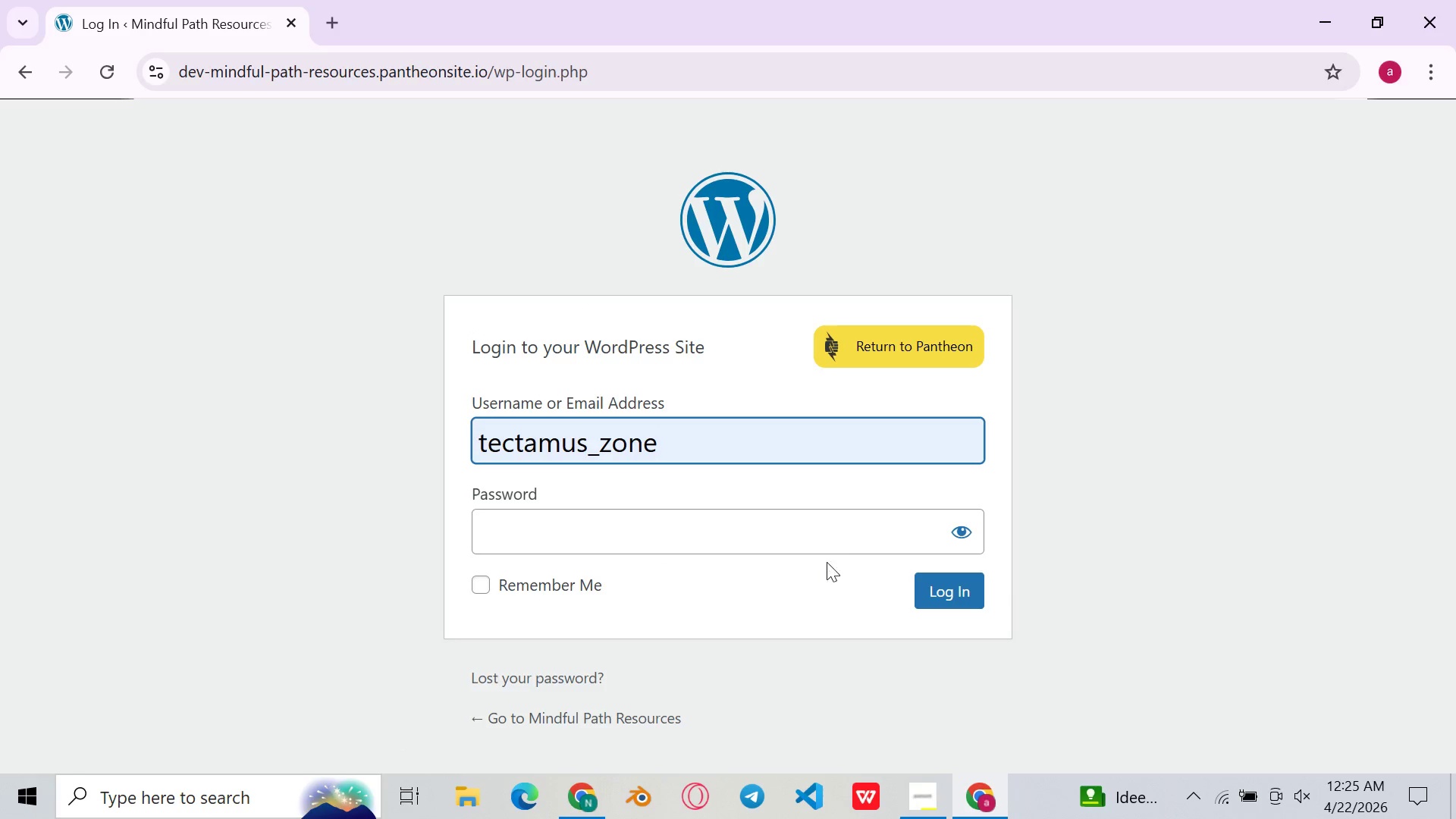 
left_click([844, 540])
 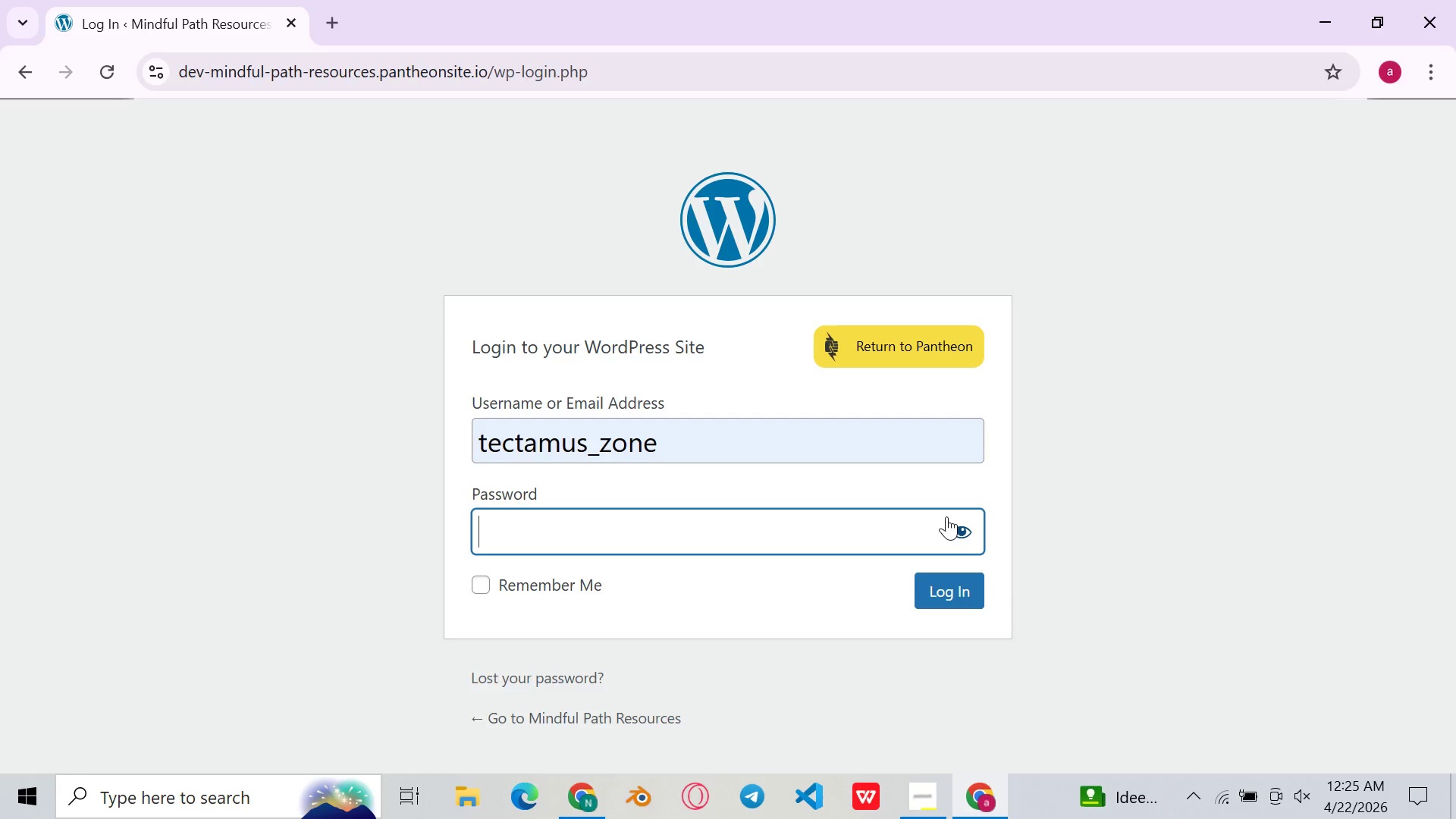 
left_click([952, 522])
 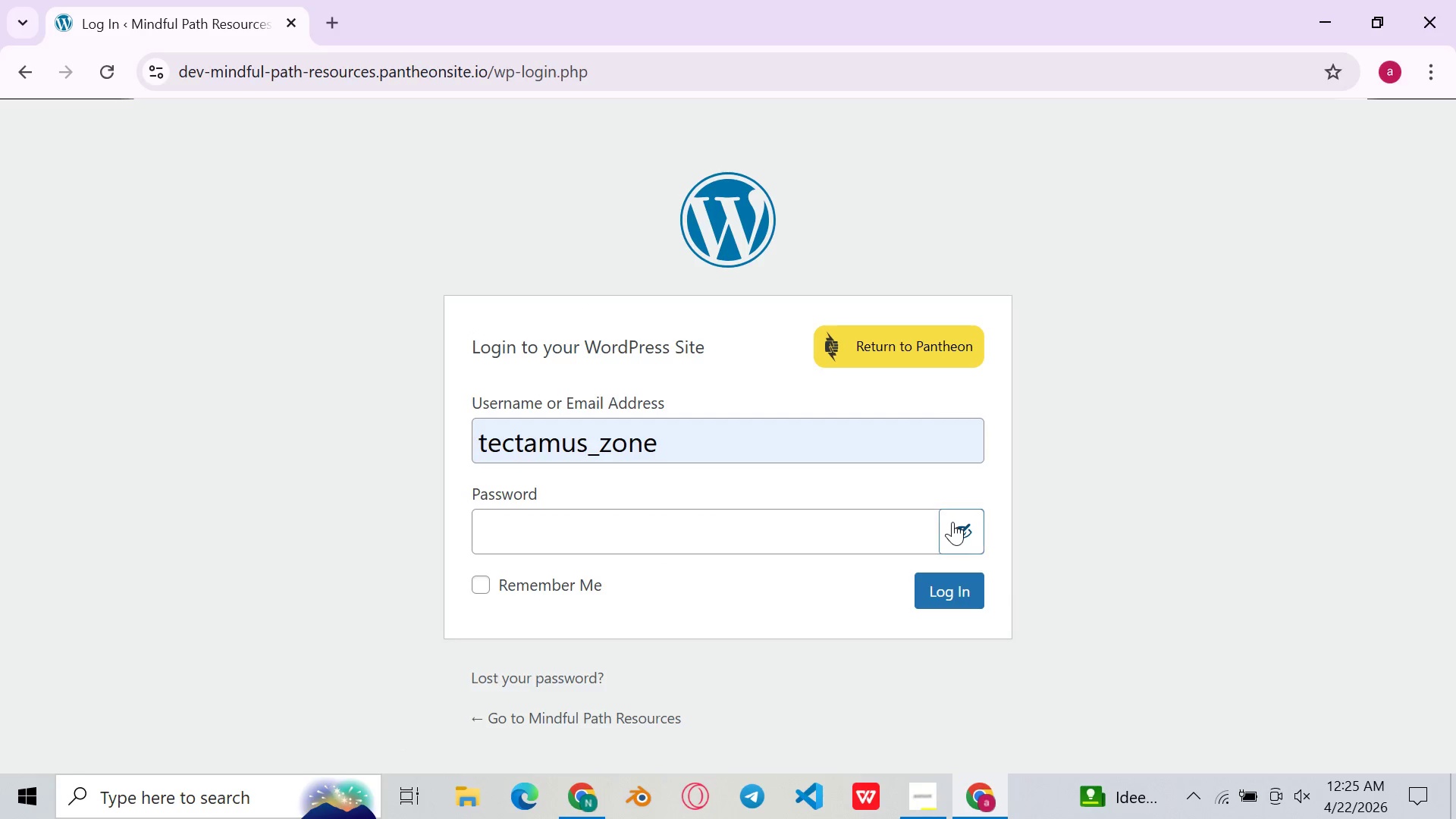 
double_click([952, 522])
 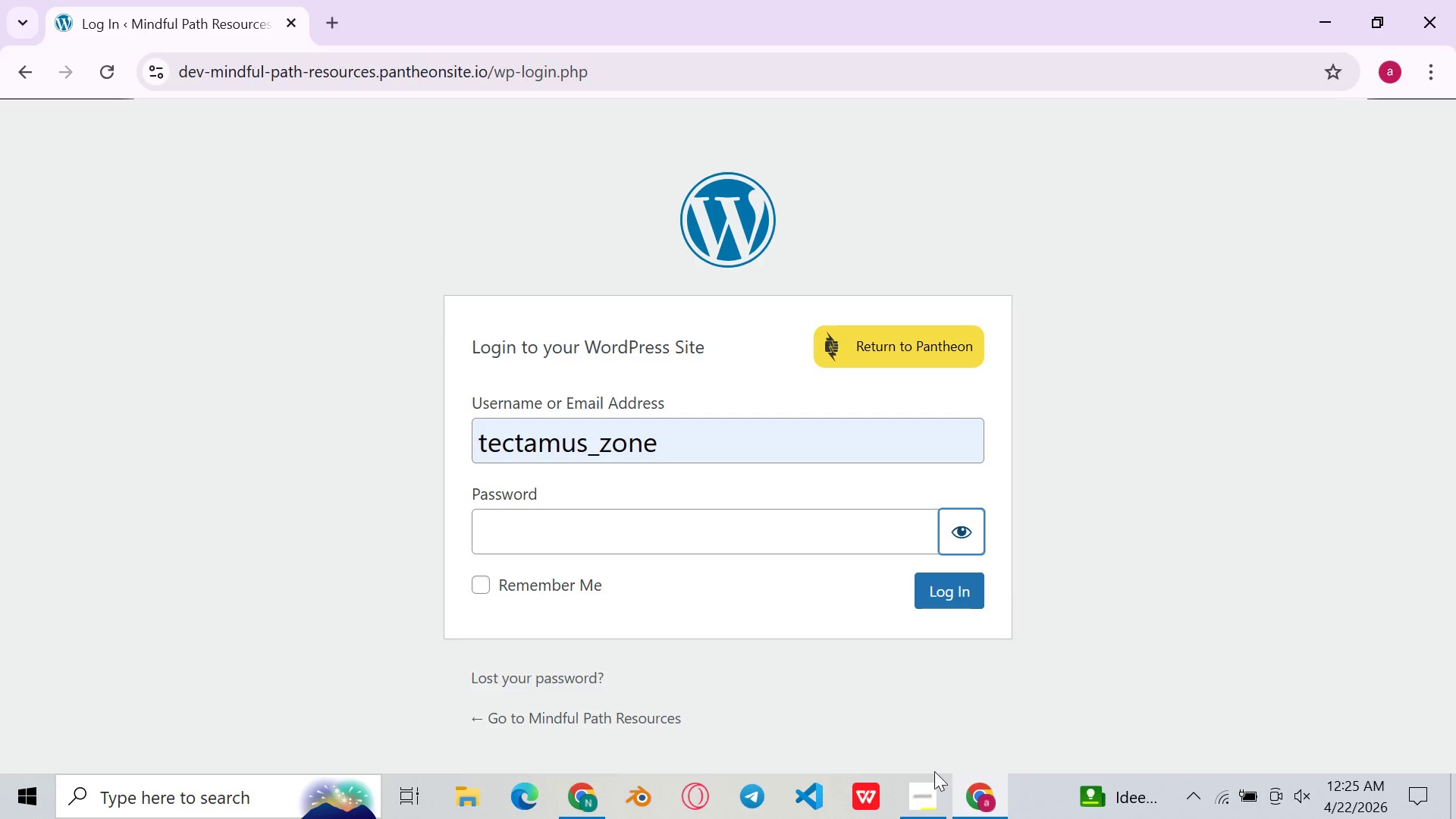 
left_click_drag(start_coordinate=[985, 797], to_coordinate=[987, 801])
 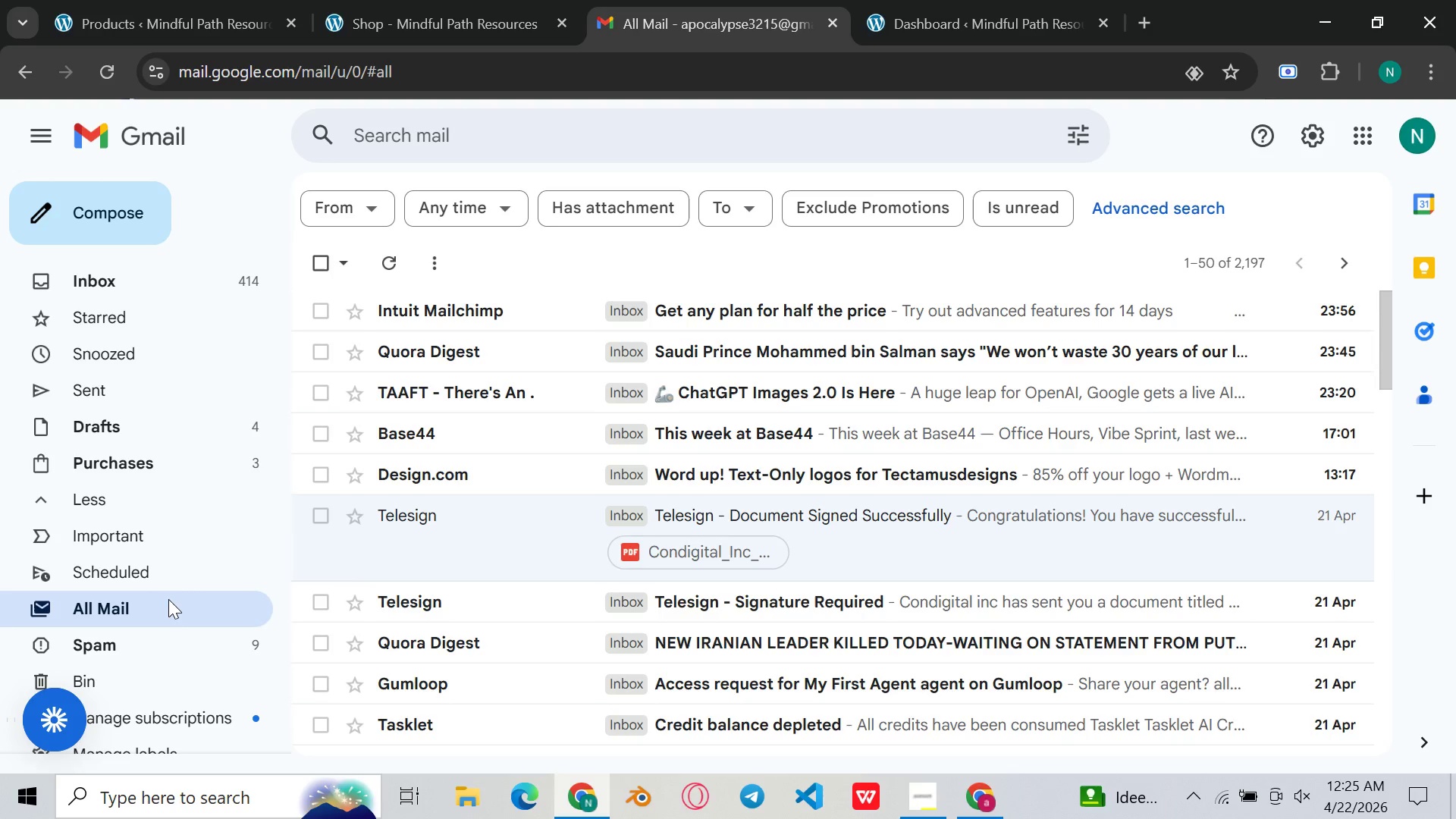 
wait(5.64)
 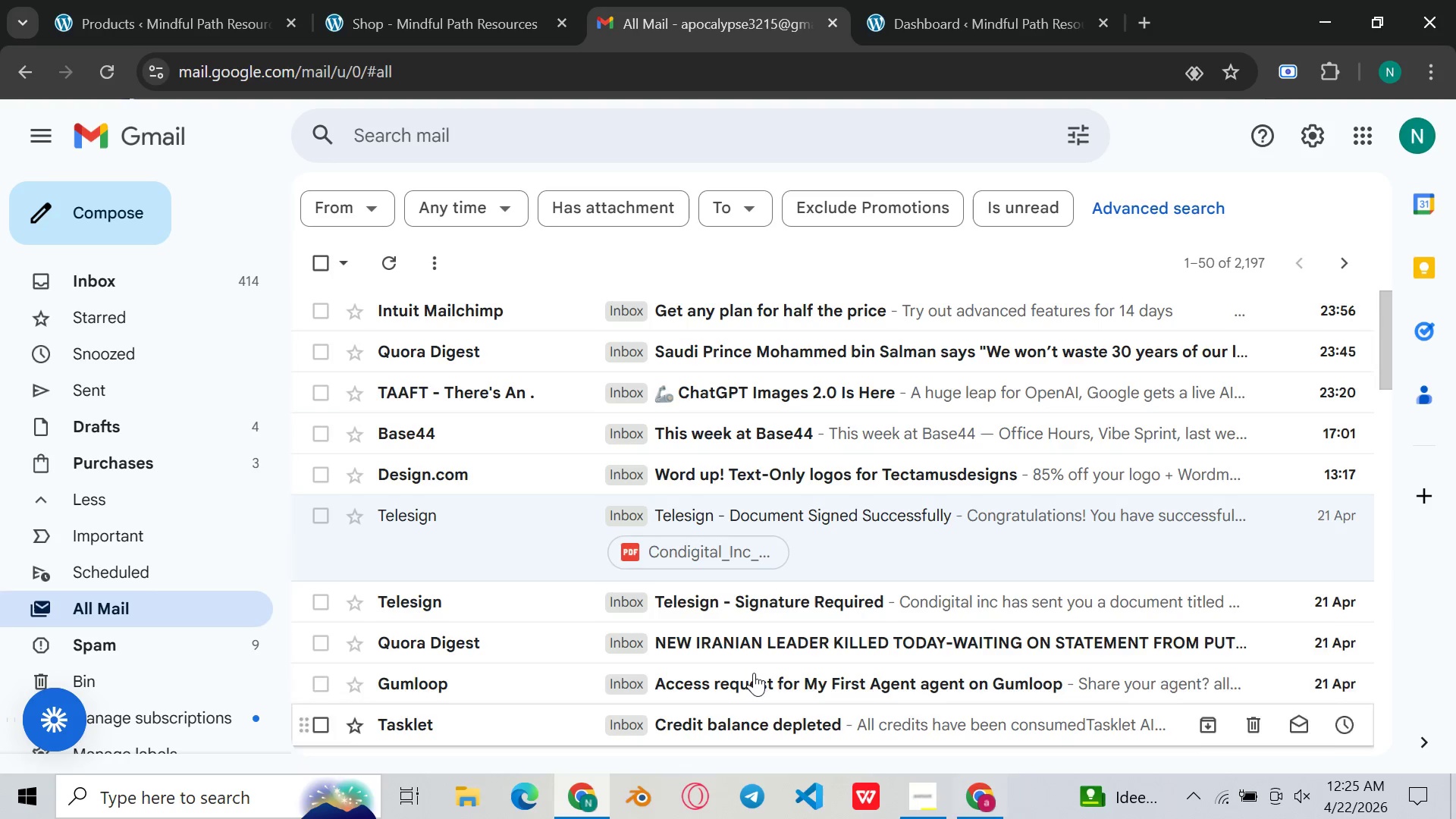 
left_click([162, 654])
 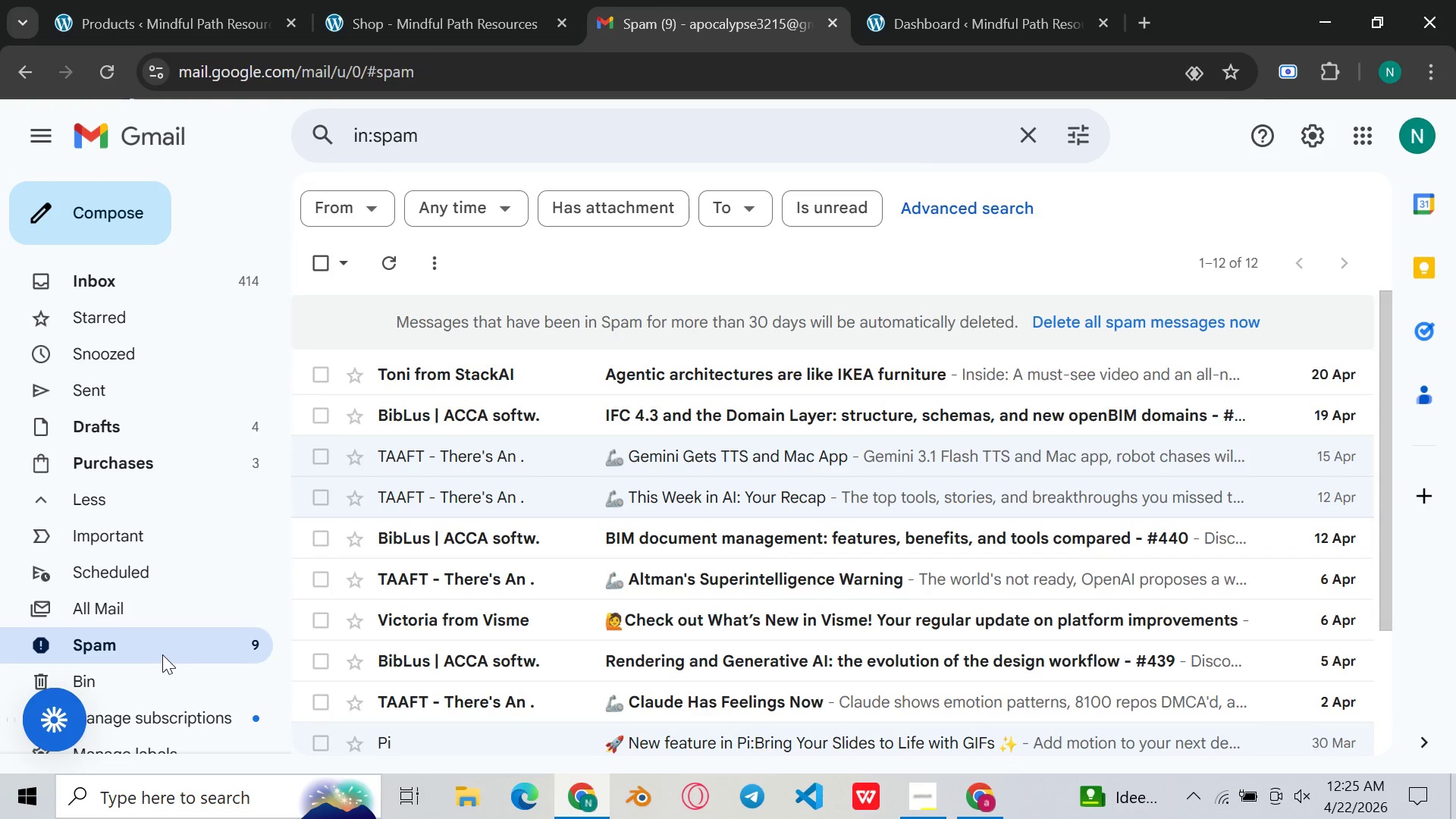 
left_click([150, 608])
 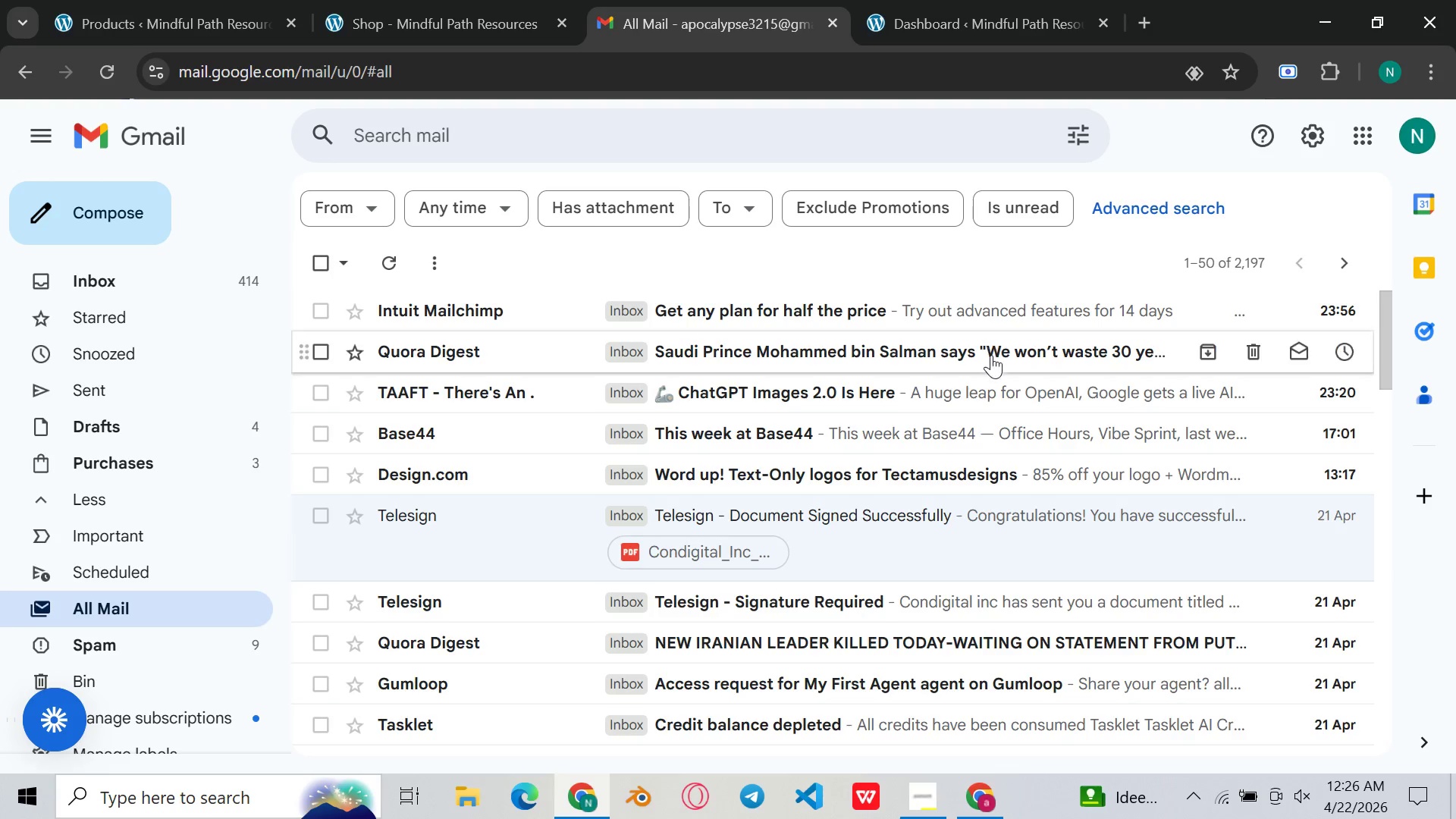 
wait(7.53)
 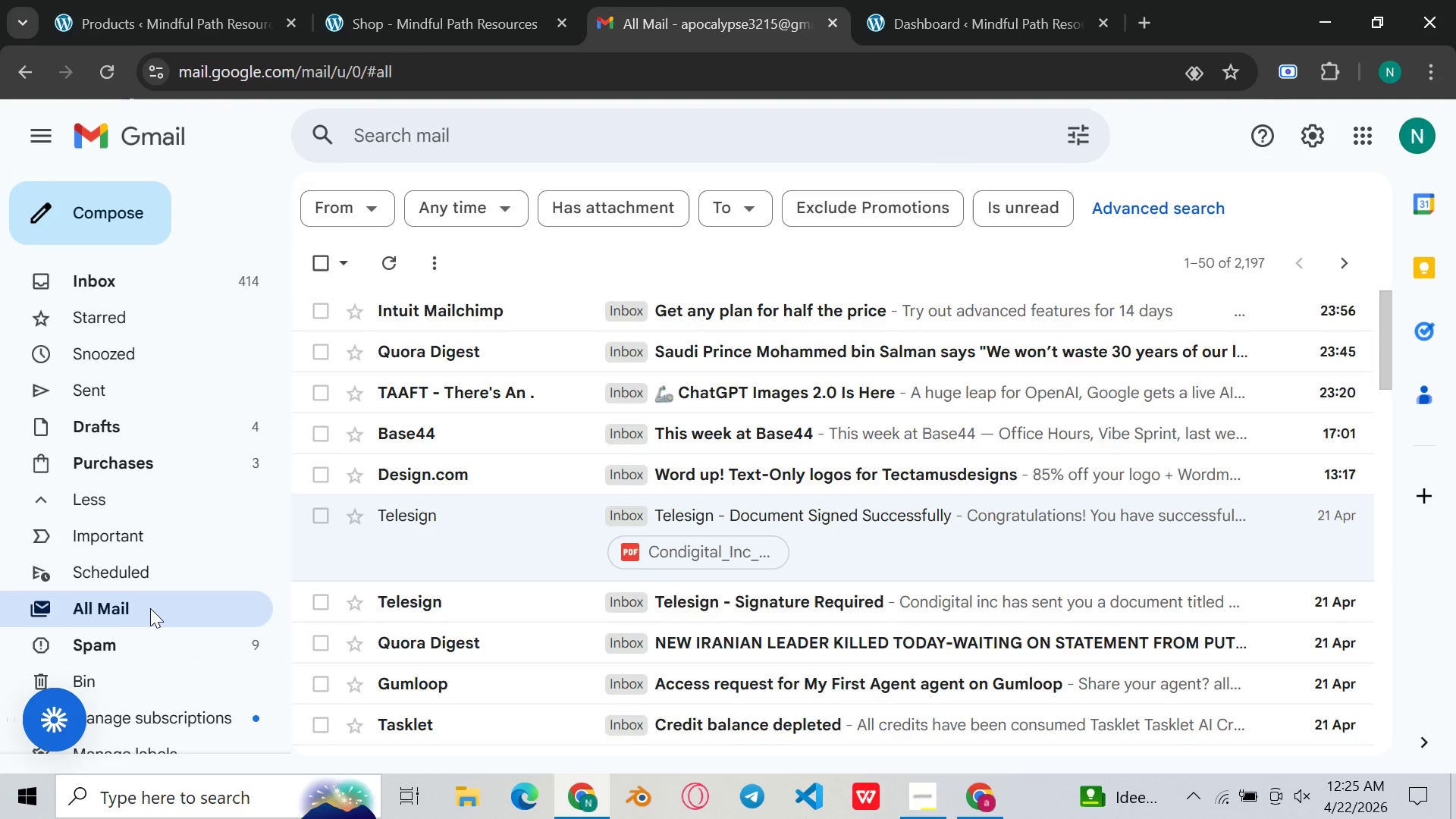 
left_click([434, 0])
 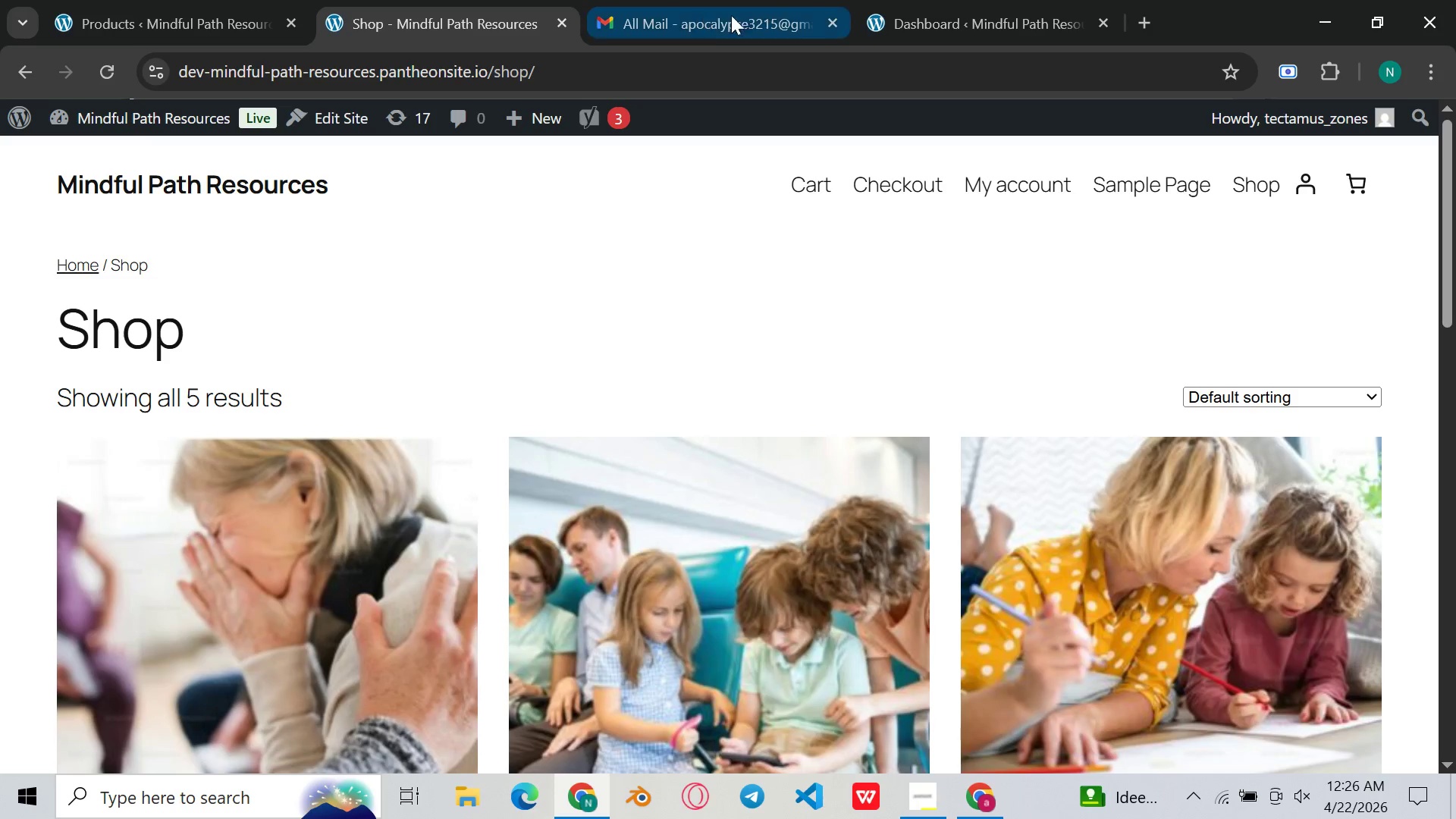 
left_click([744, 16])
 